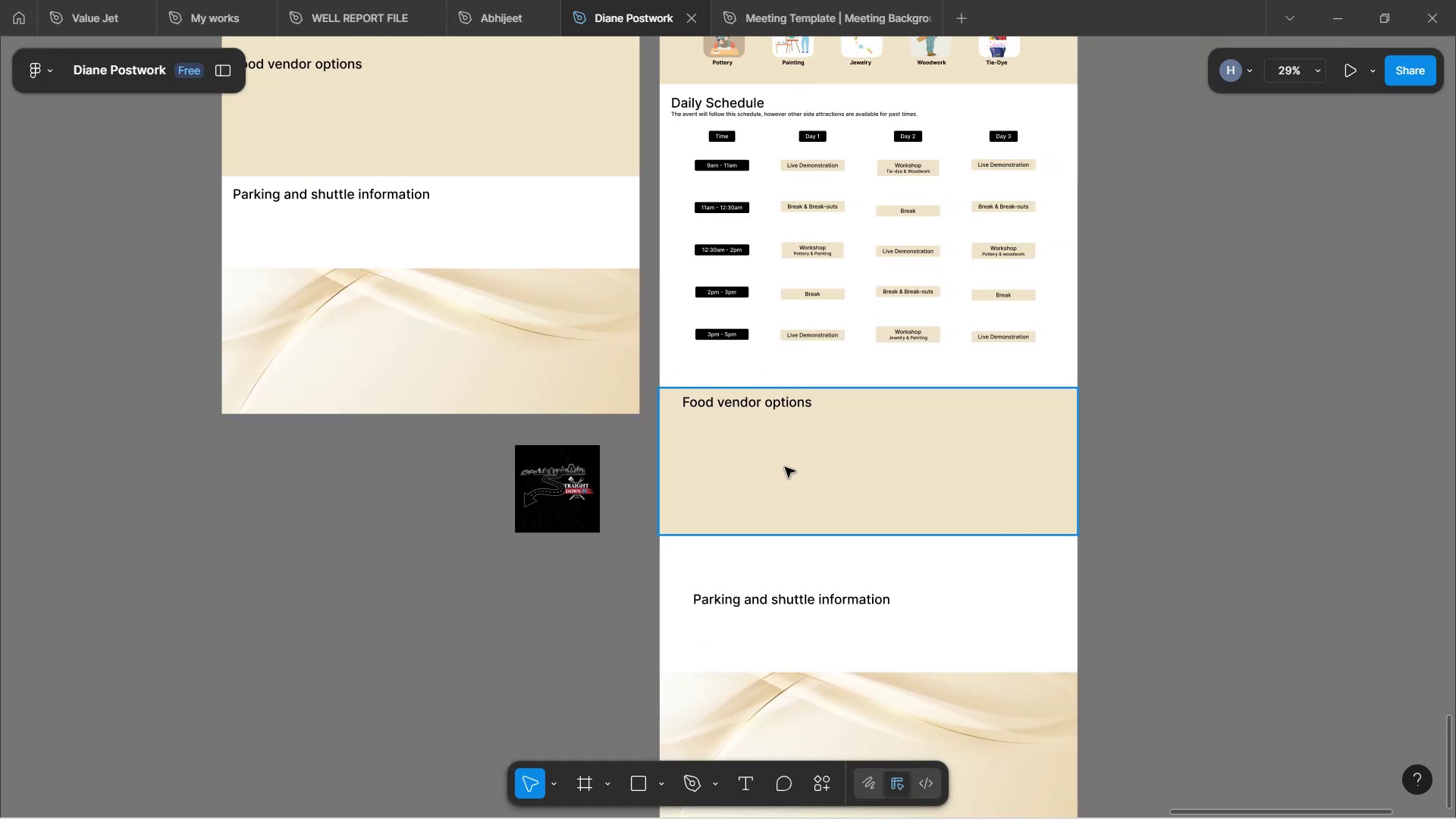 
hold_key(key=ShiftLeft, duration=0.8)
scroll: coordinate [714, 465], scroll_direction: up, amount: 3.0
 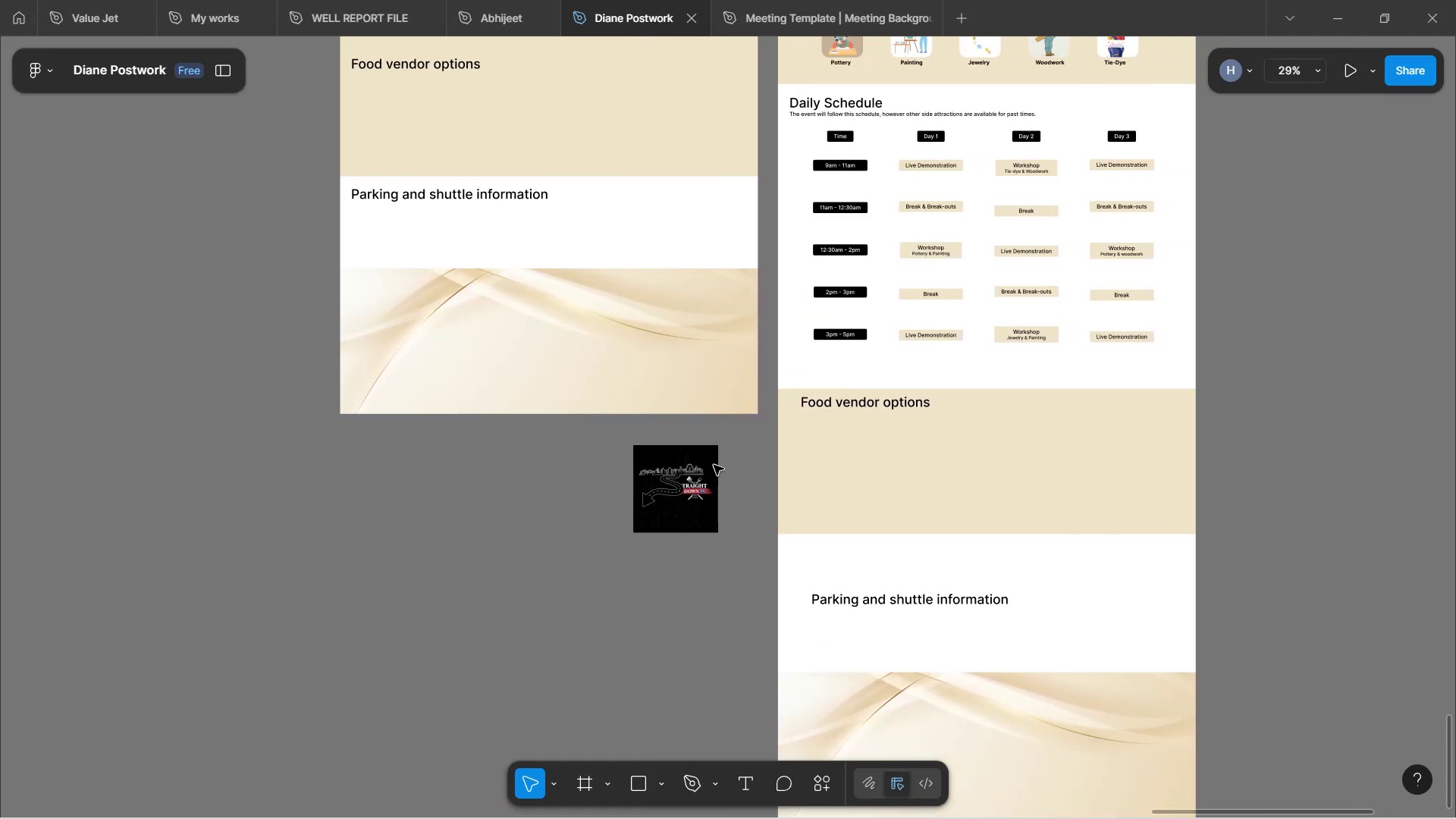 
scroll: coordinate [714, 465], scroll_direction: down, amount: 3.0
 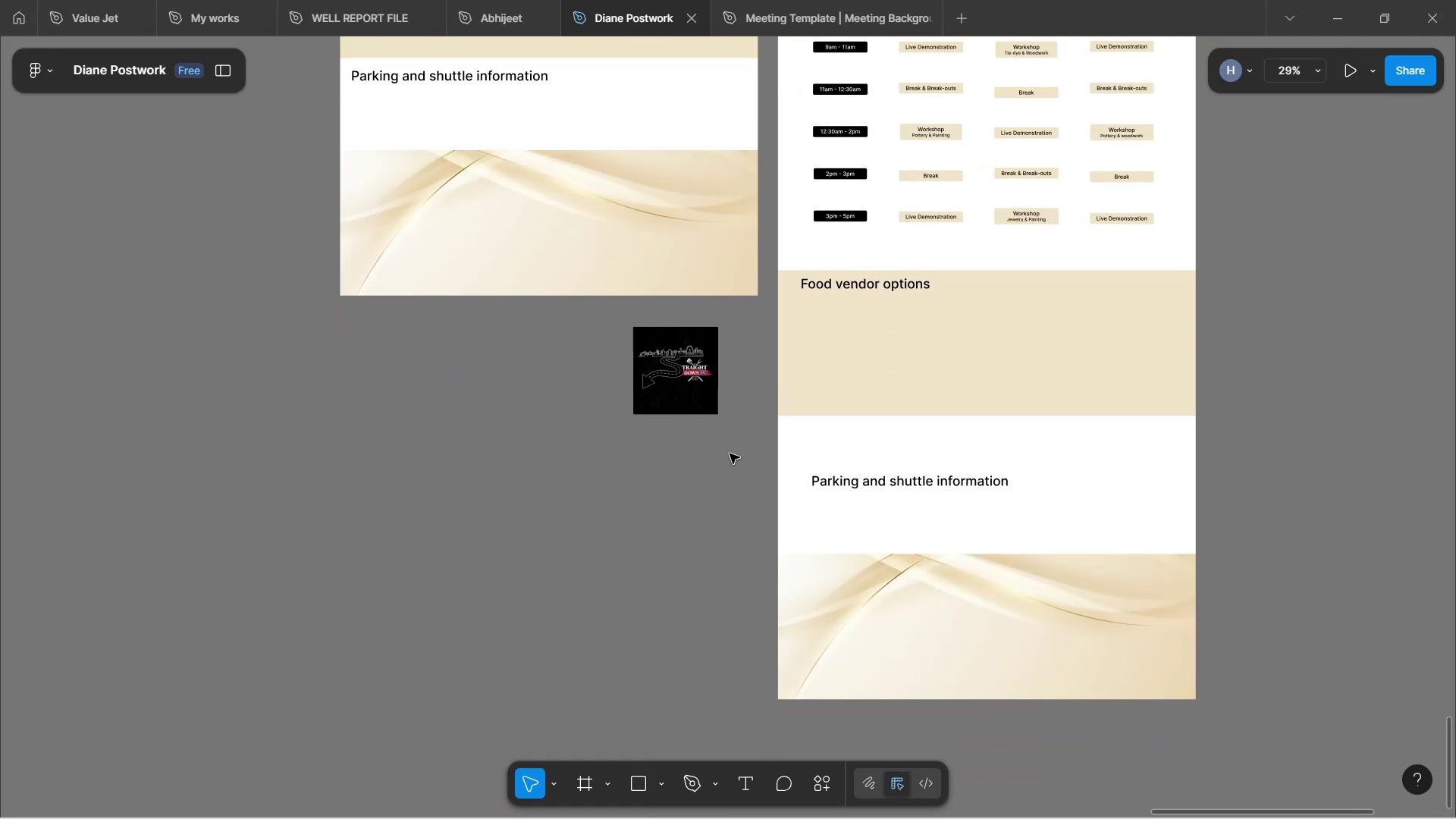 
hold_key(key=ShiftLeft, duration=0.66)
scroll: coordinate [750, 427], scroll_direction: up, amount: 3.0
 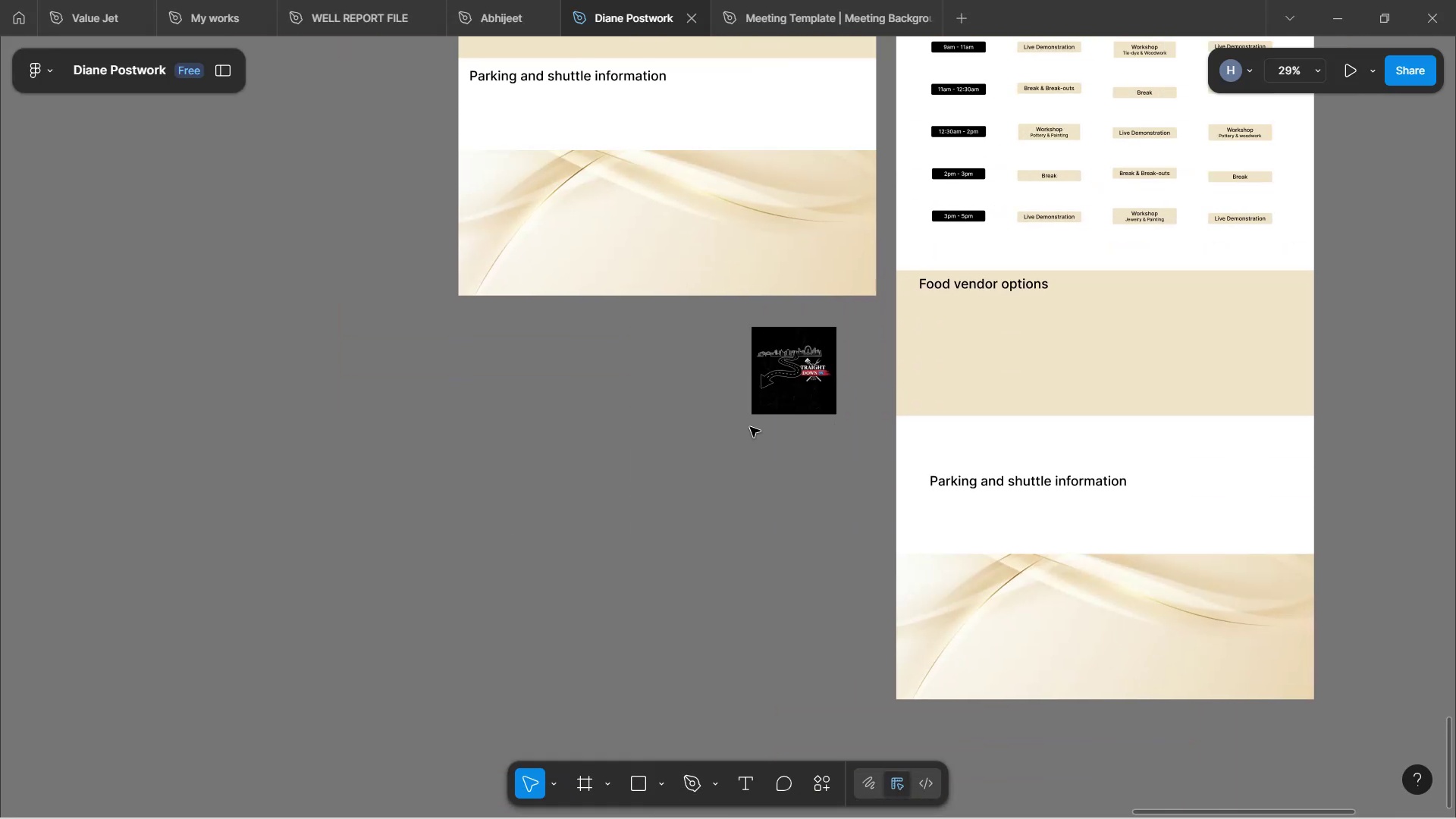 
scroll: coordinate [750, 427], scroll_direction: down, amount: 3.0
 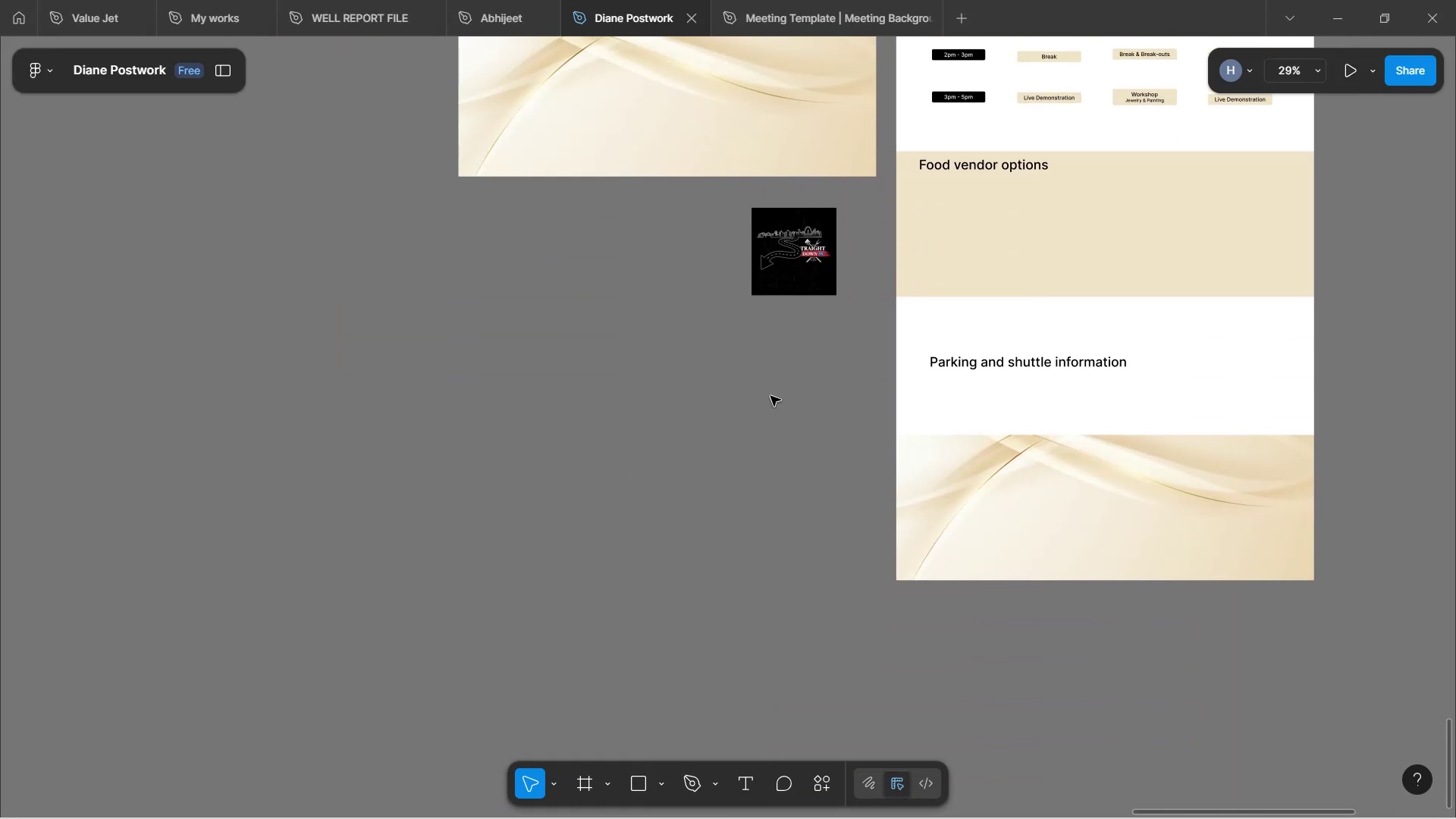 
hold_key(key=ShiftLeft, duration=0.8)
scroll: coordinate [783, 406], scroll_direction: down, amount: 8.0
 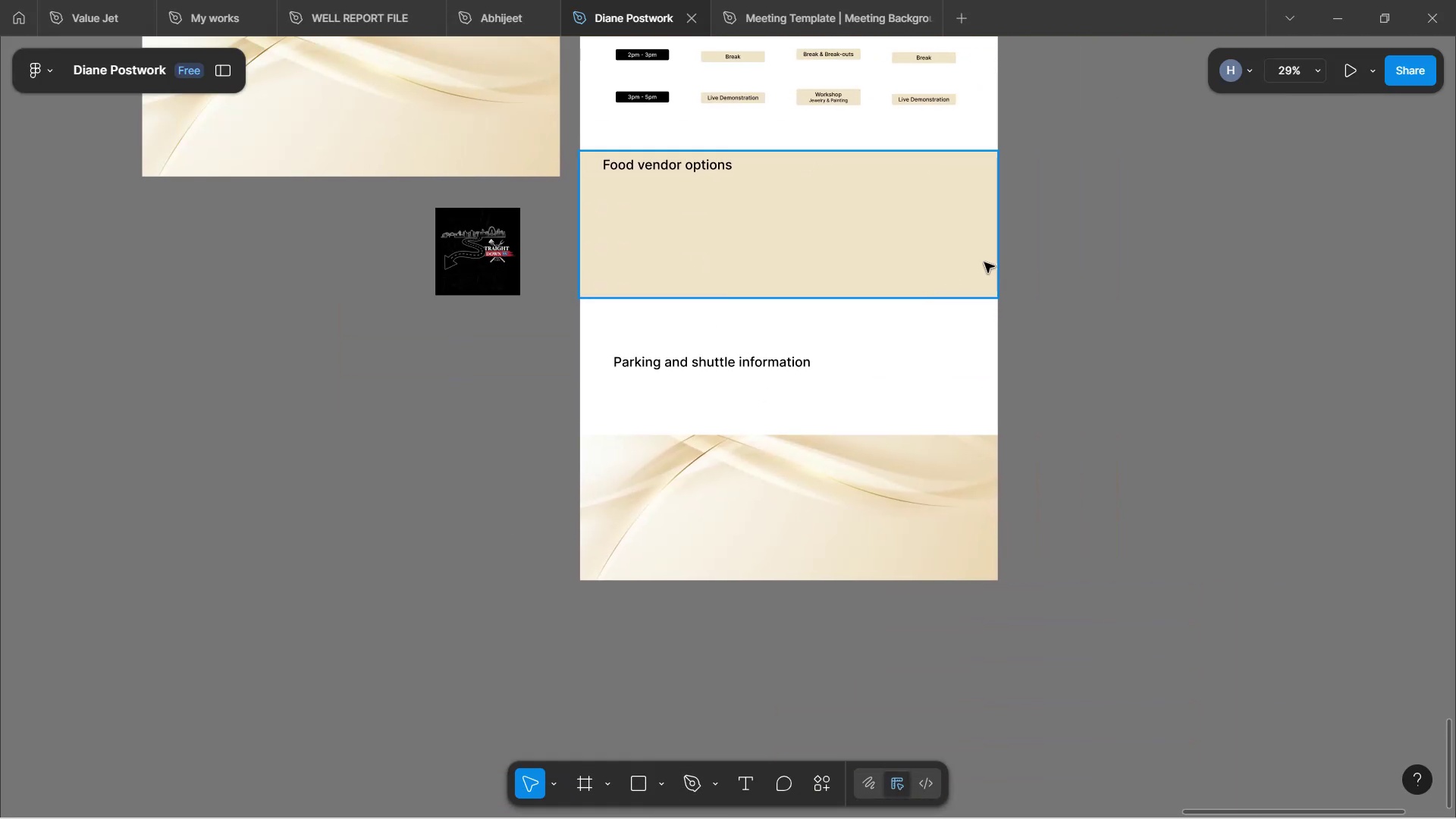 
left_click([1062, 304])
 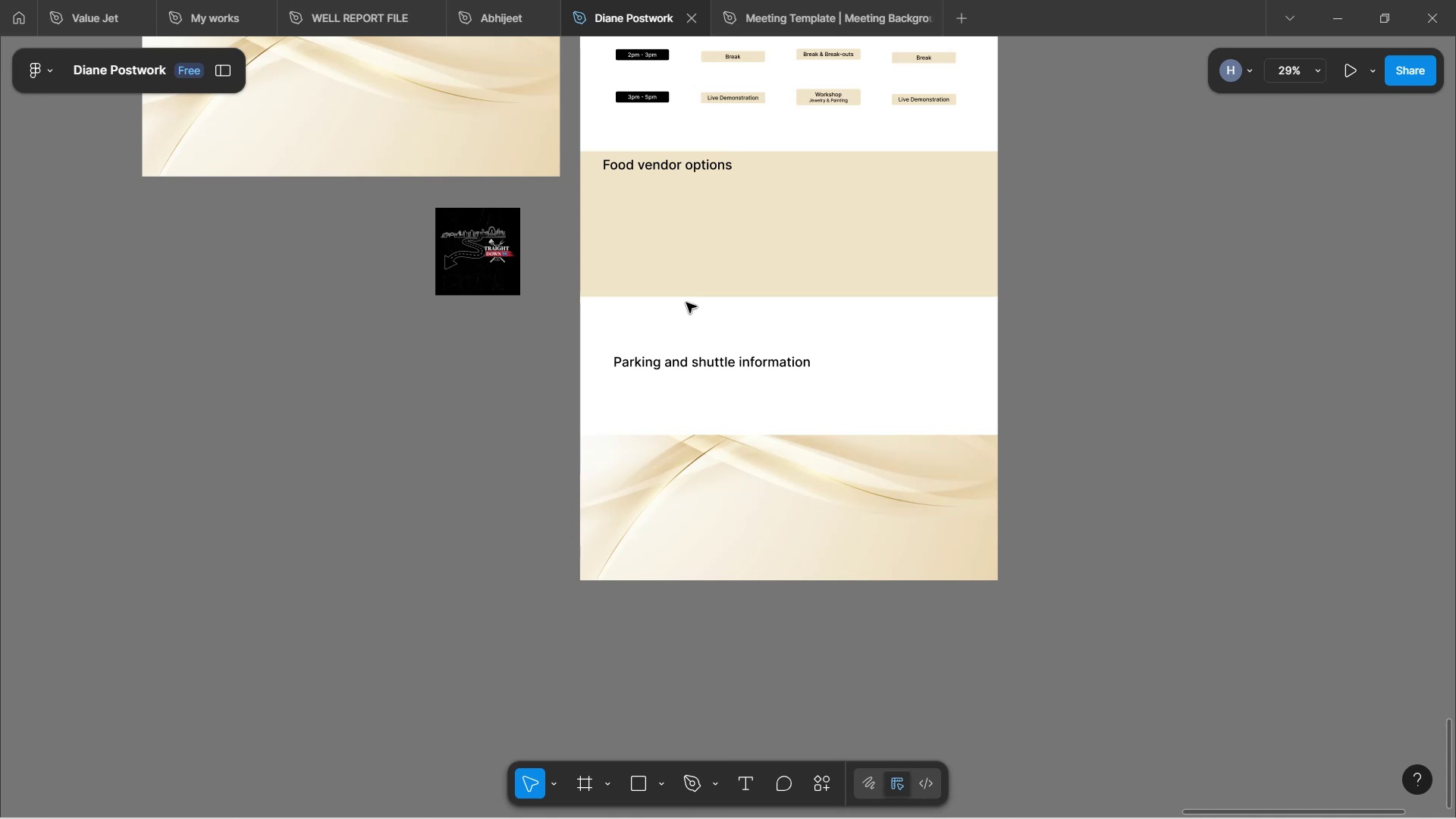 
wait(68.98)
 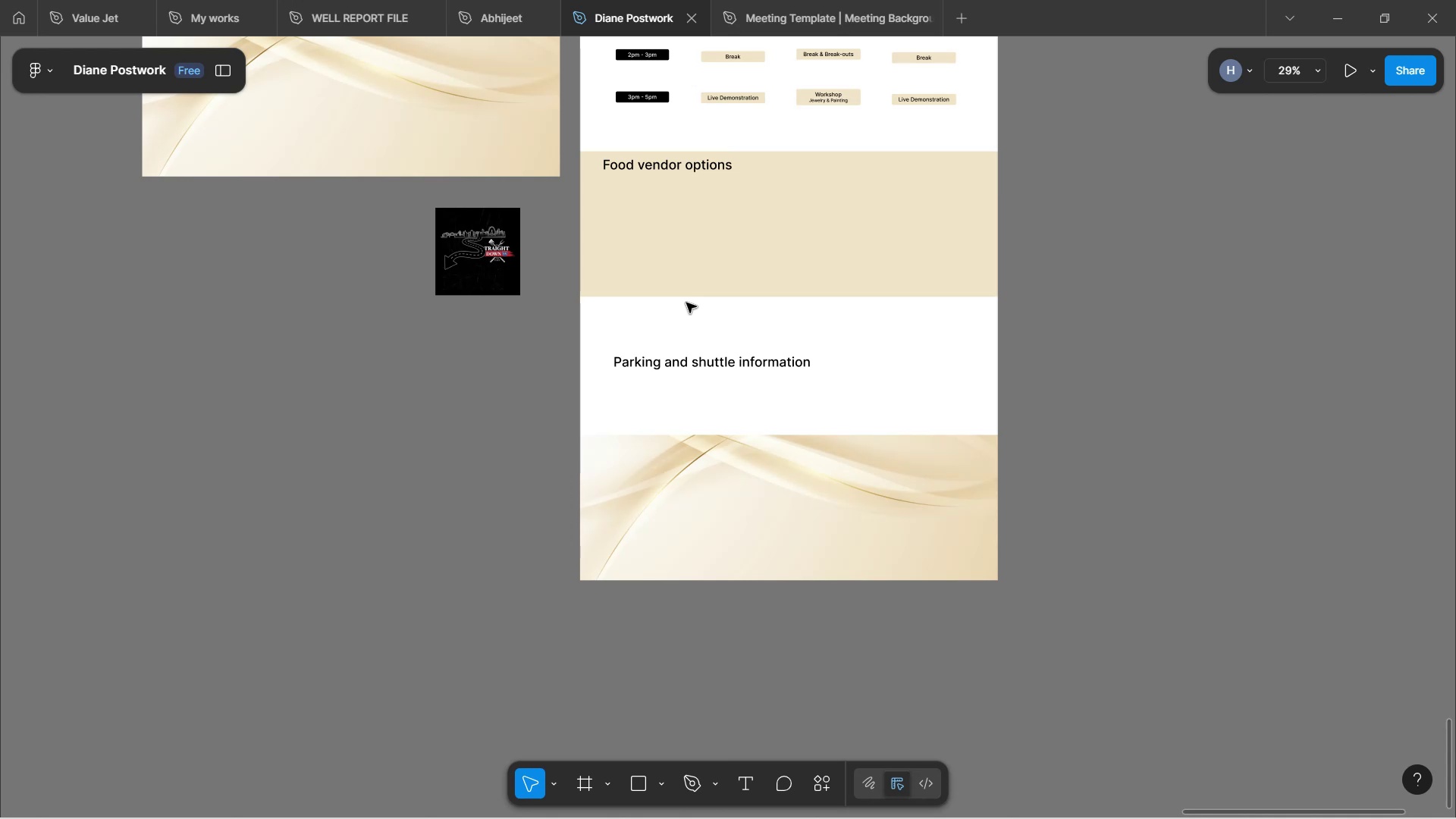 
left_click([488, 281])
 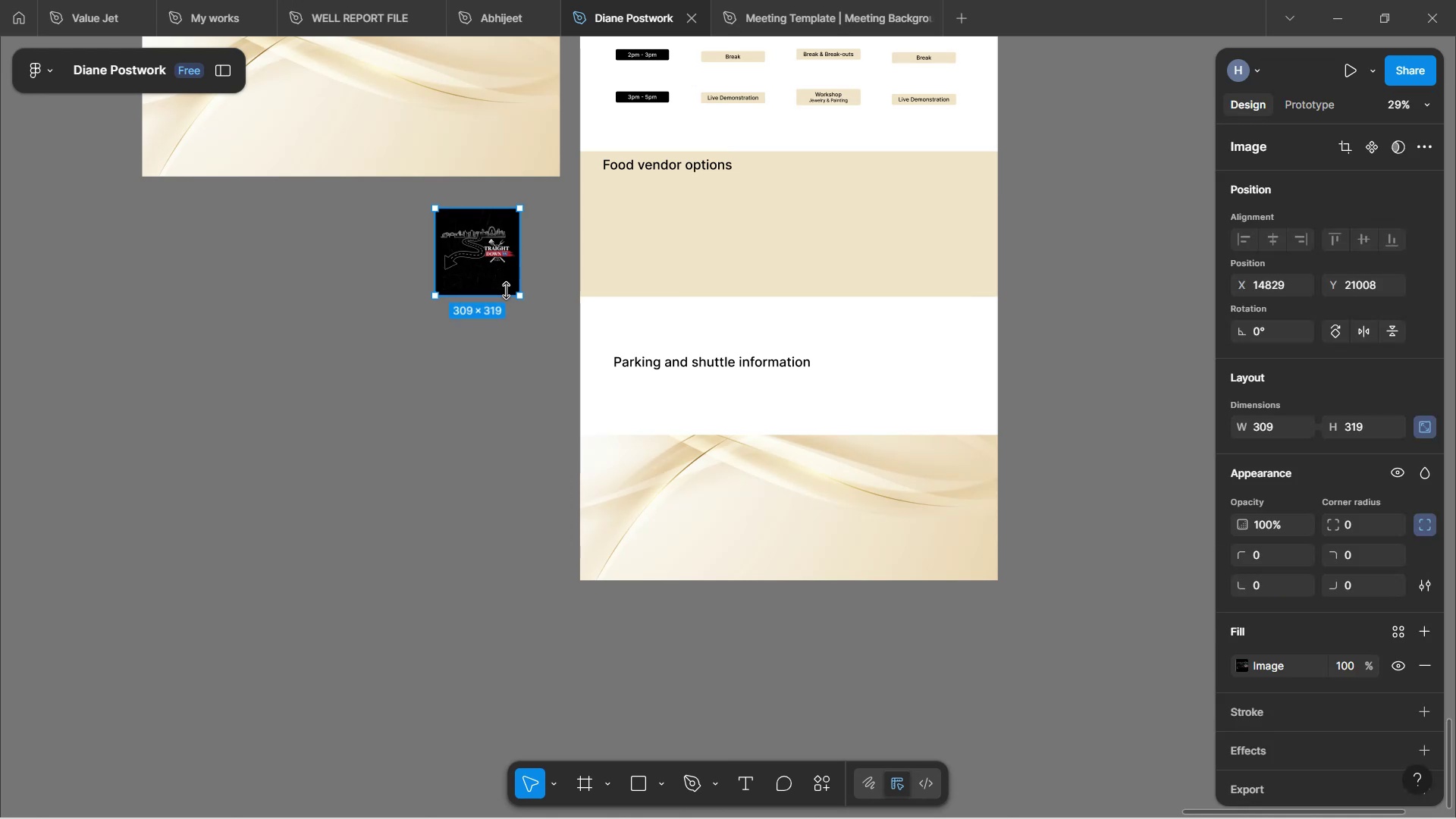 
left_click_drag(start_coordinate=[491, 268], to_coordinate=[735, 253])
 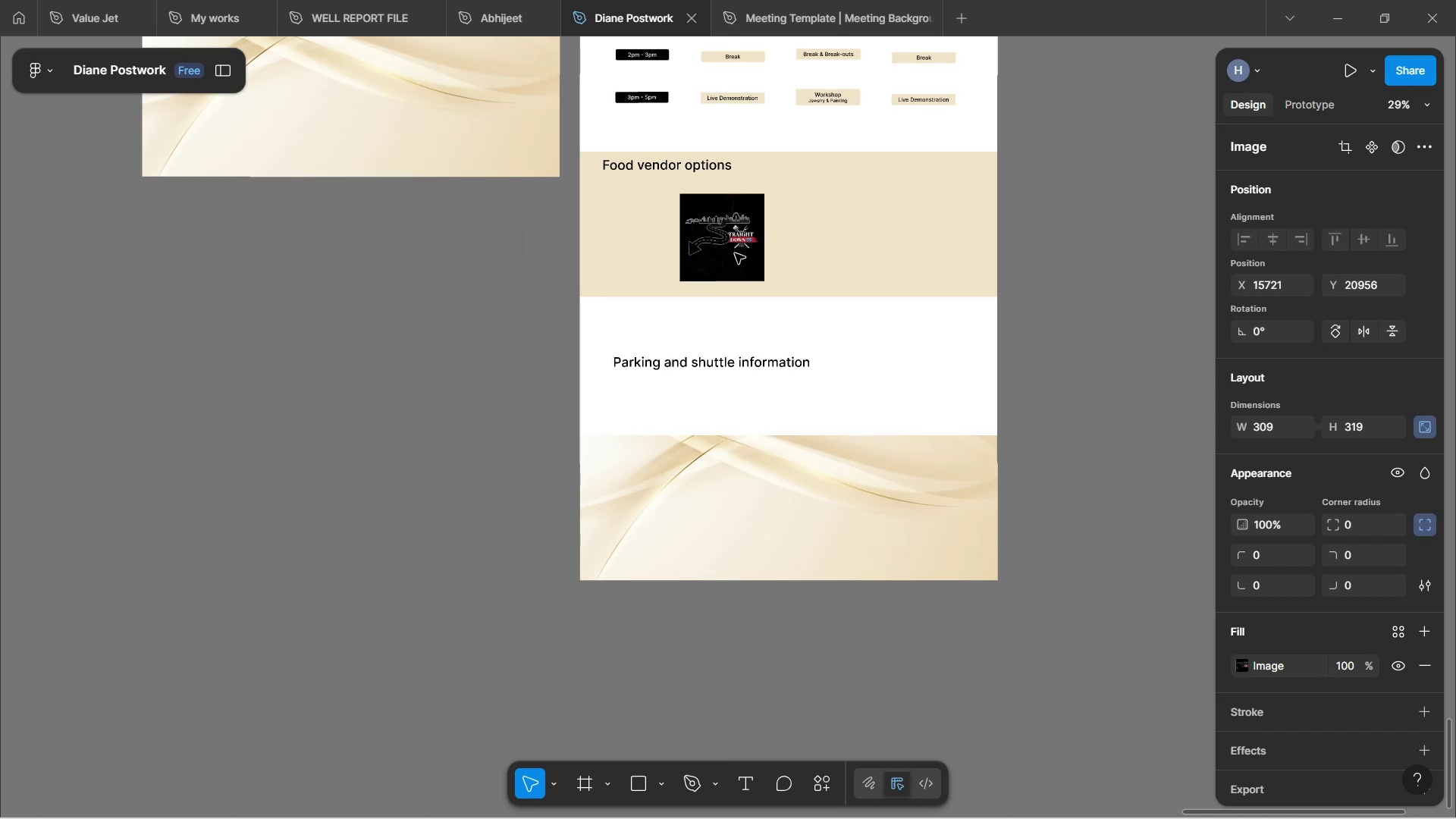 
hold_key(key=ShiftLeft, duration=0.81)
scroll: coordinate [735, 253], scroll_direction: up, amount: 3.0
 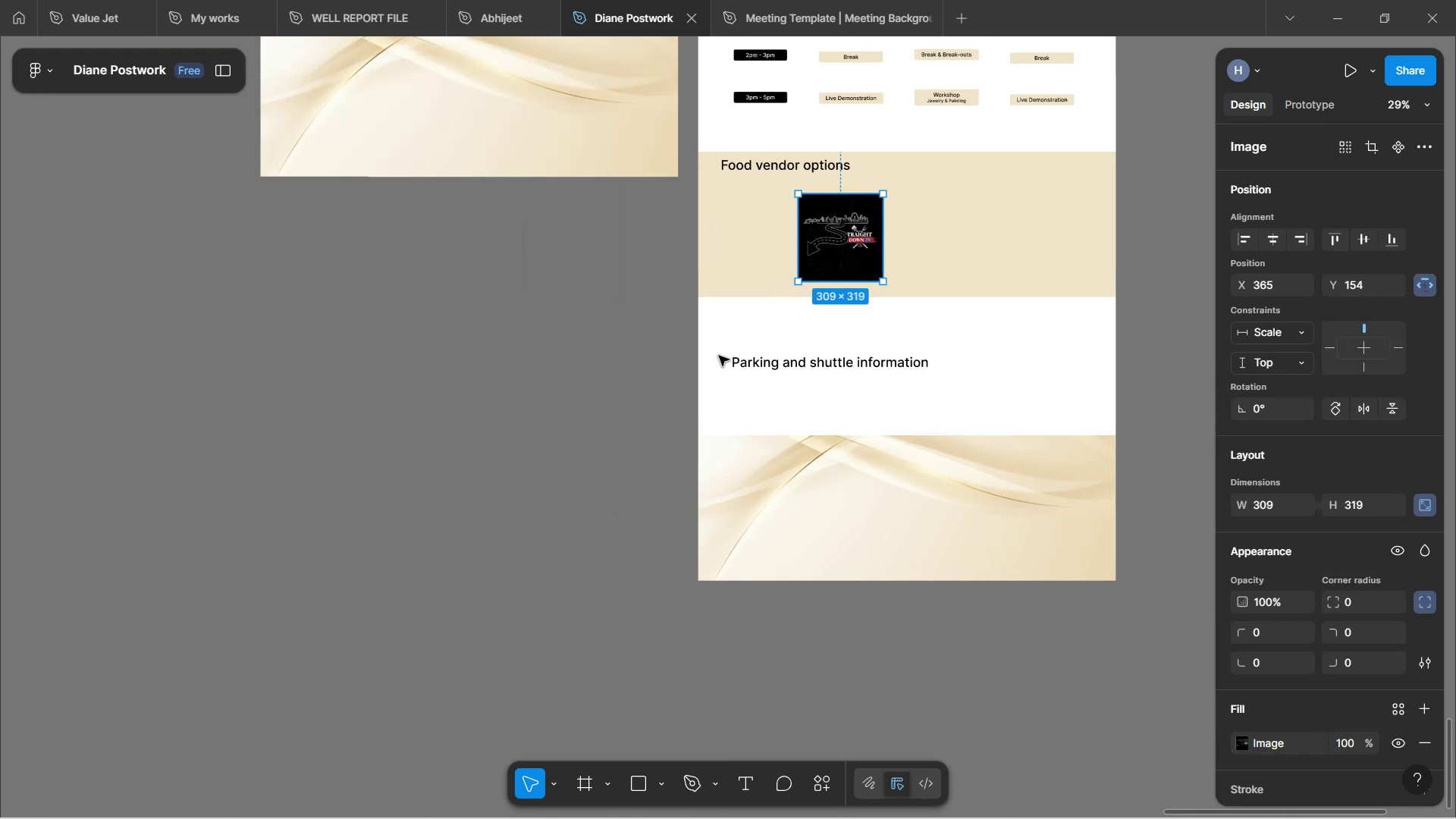 
left_click([599, 333])
 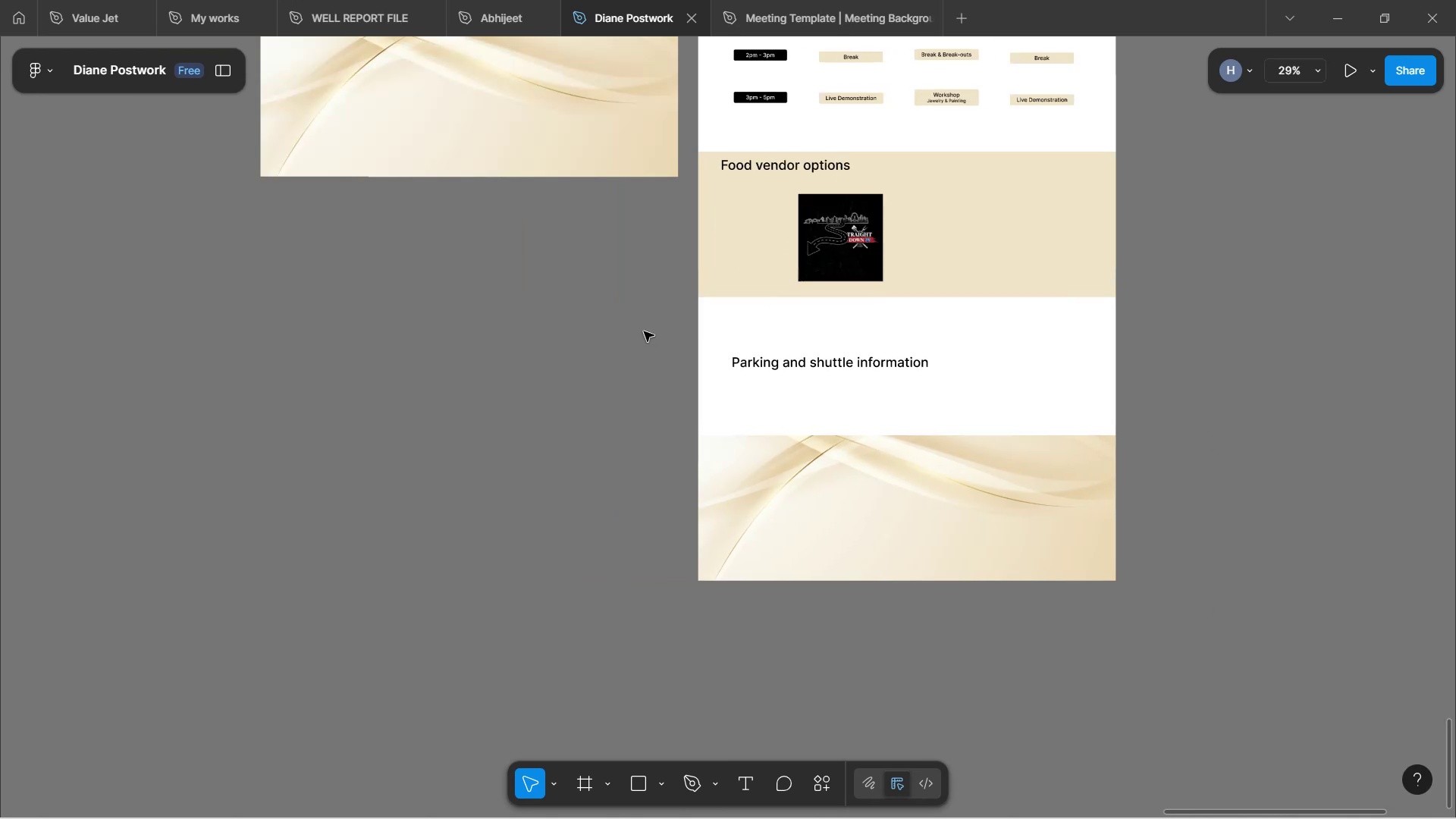 
scroll: coordinate [644, 331], scroll_direction: down, amount: 4.0
 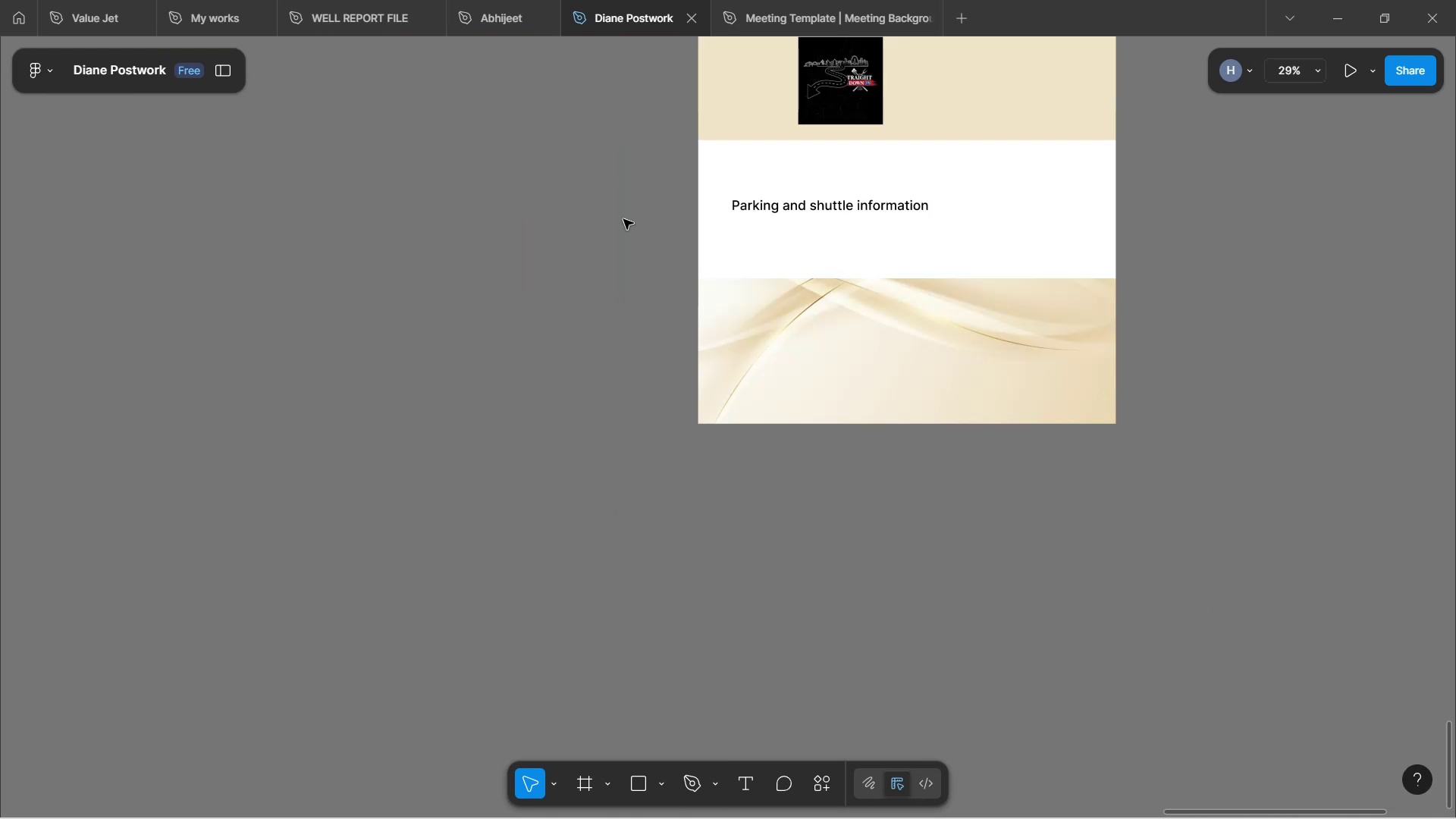 
scroll: coordinate [1133, 268], scroll_direction: up, amount: 5.0
 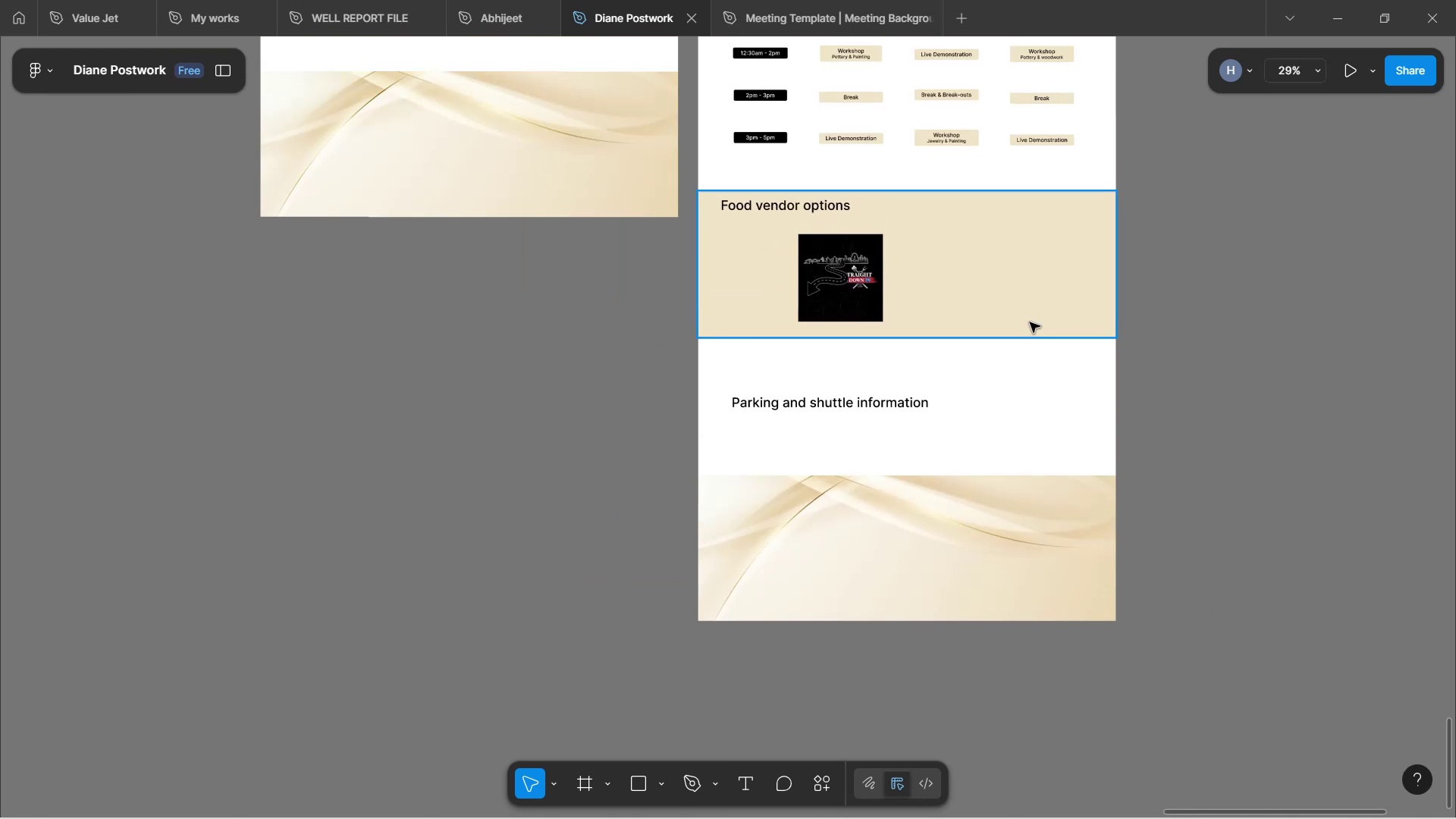 
hold_key(key=ShiftLeft, duration=0.68)
scroll: coordinate [870, 365], scroll_direction: up, amount: 4.0
 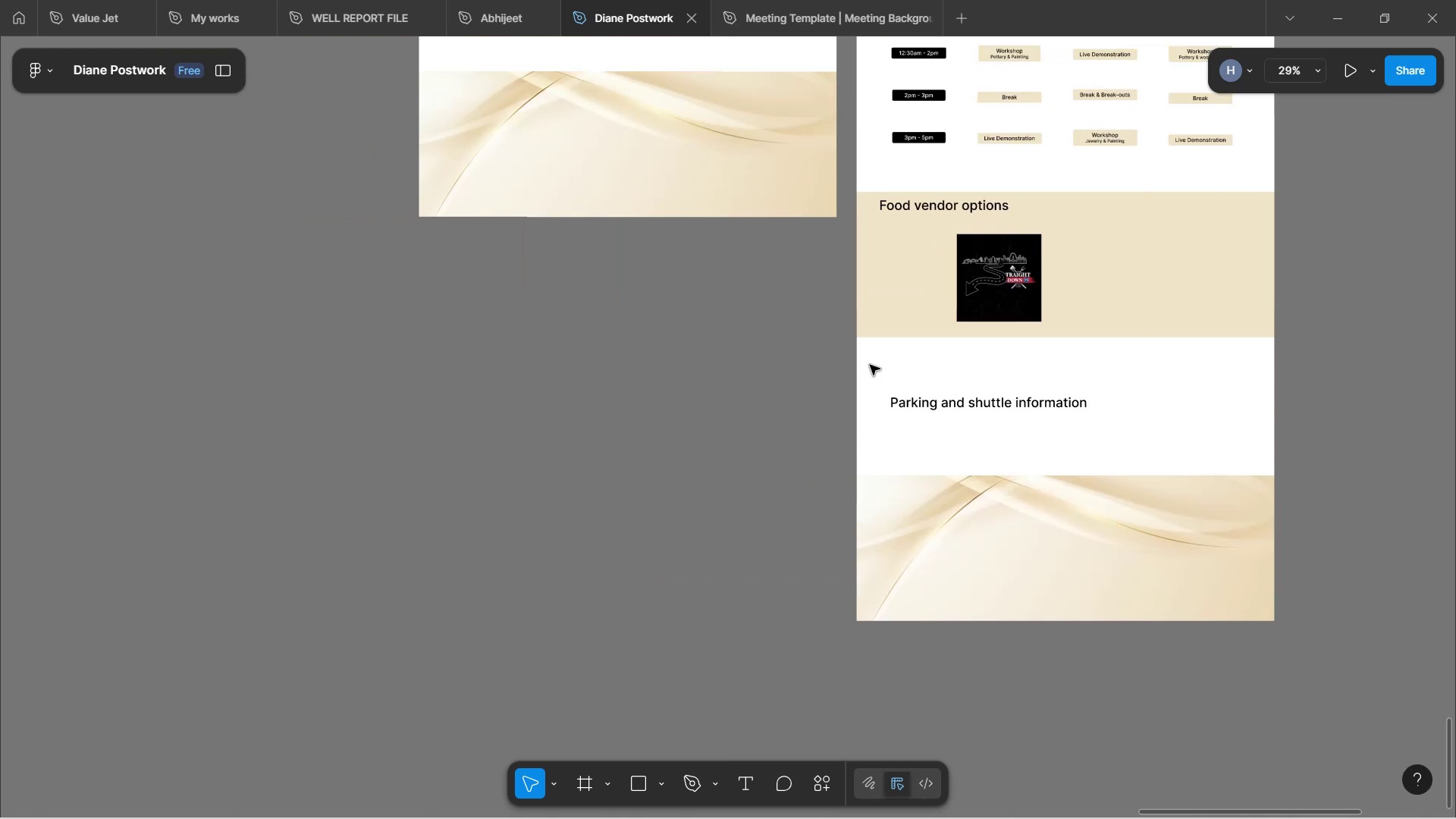 
scroll: coordinate [870, 365], scroll_direction: down, amount: 6.0
 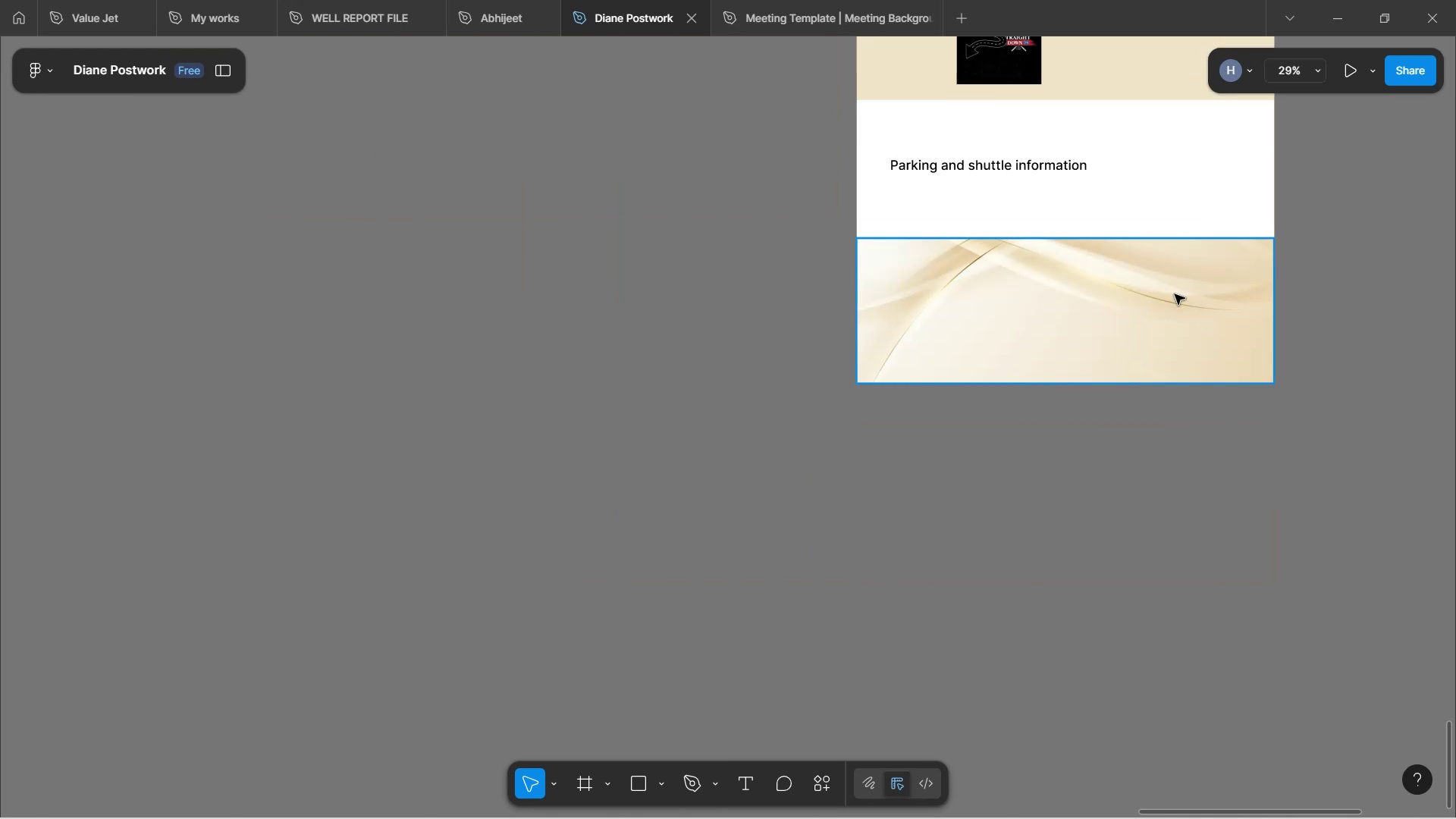 
left_click_drag(start_coordinate=[1308, 219], to_coordinate=[1319, 215])
 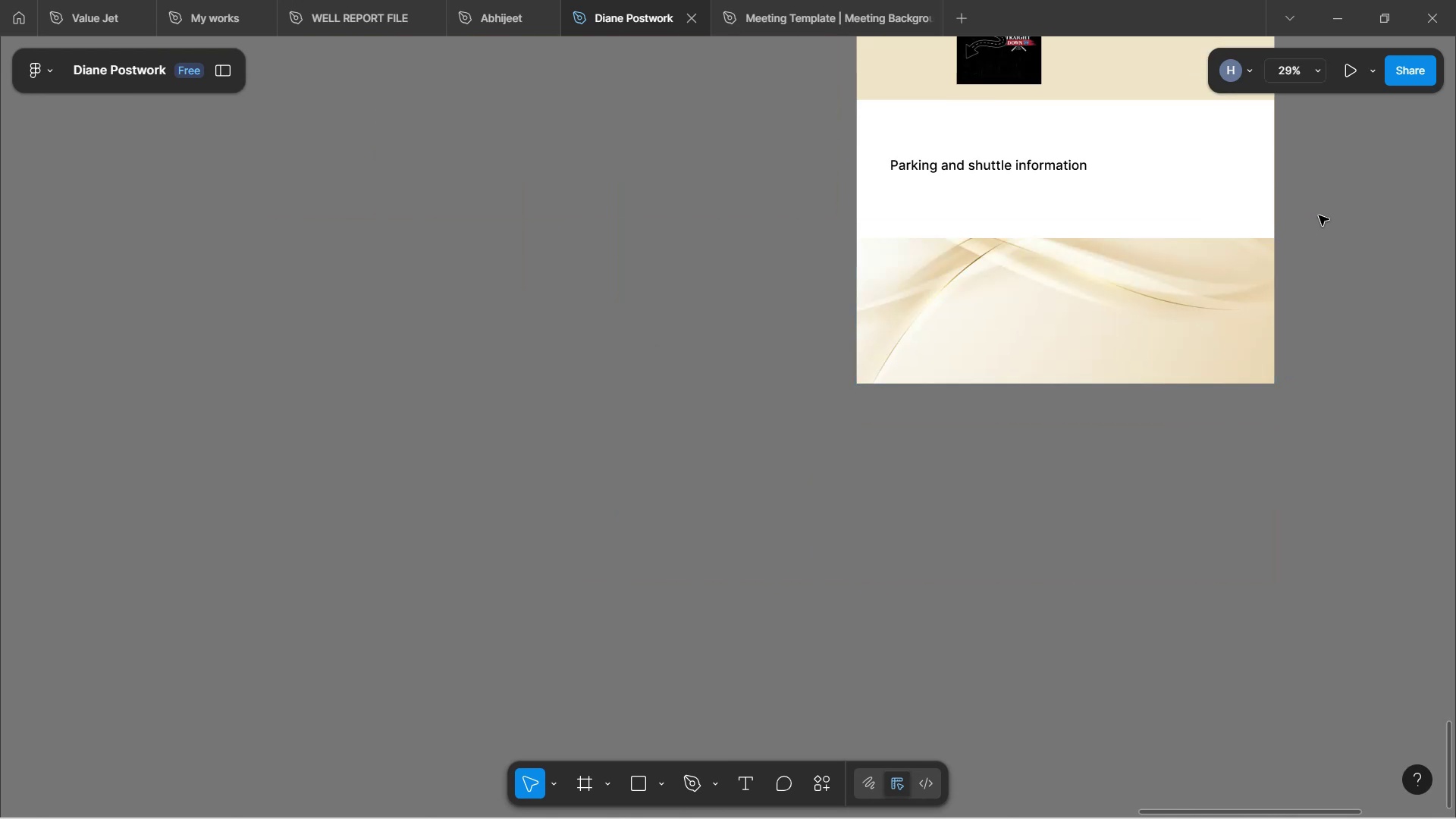 
hold_key(key=Space, duration=1.0)
 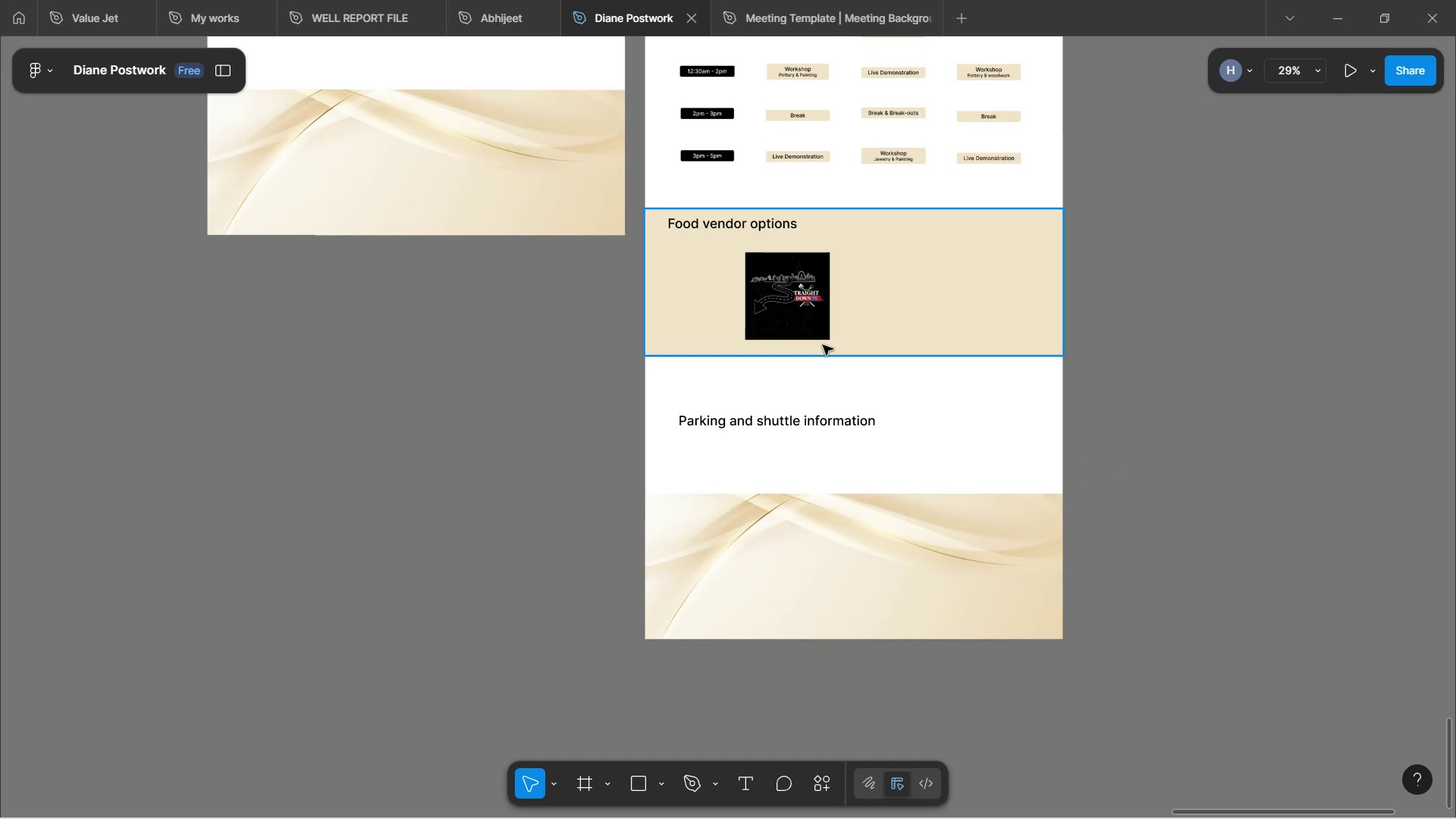 
left_click_drag(start_coordinate=[1319, 215], to_coordinate=[1108, 471])
 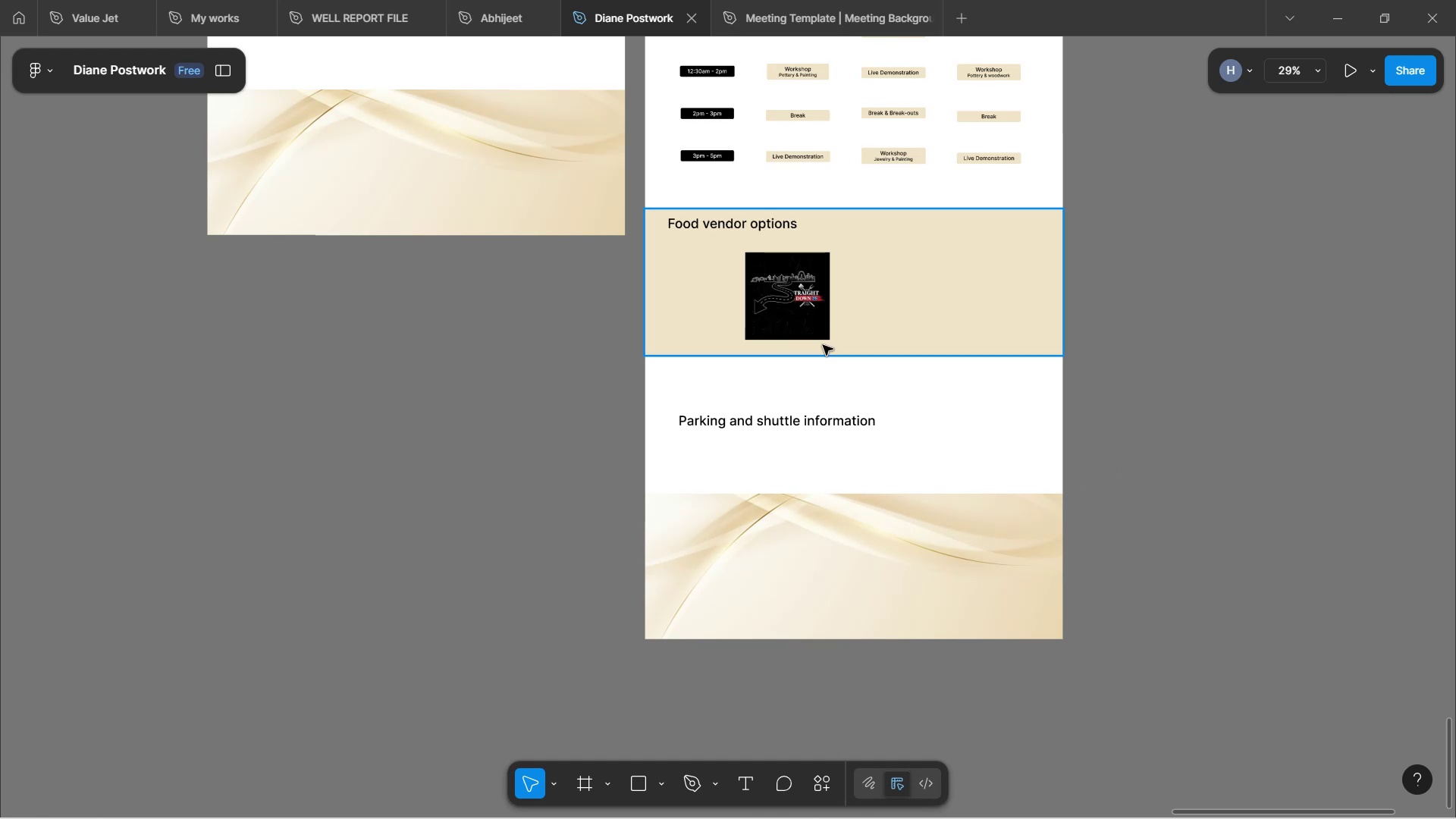 
hold_key(key=ShiftLeft, duration=0.76)
scroll: coordinate [839, 325], scroll_direction: up, amount: 4.0
 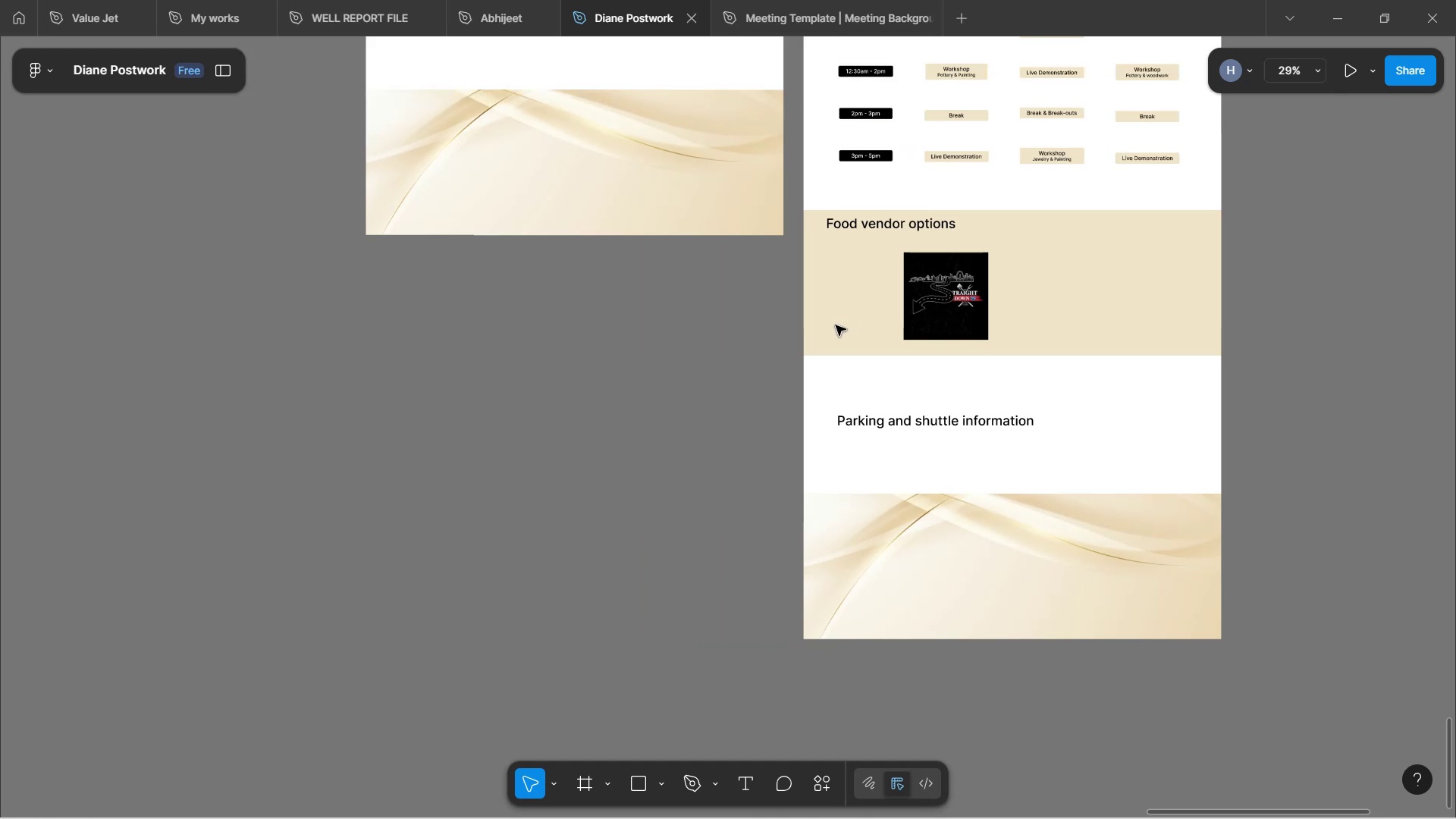 
left_click([730, 333])
 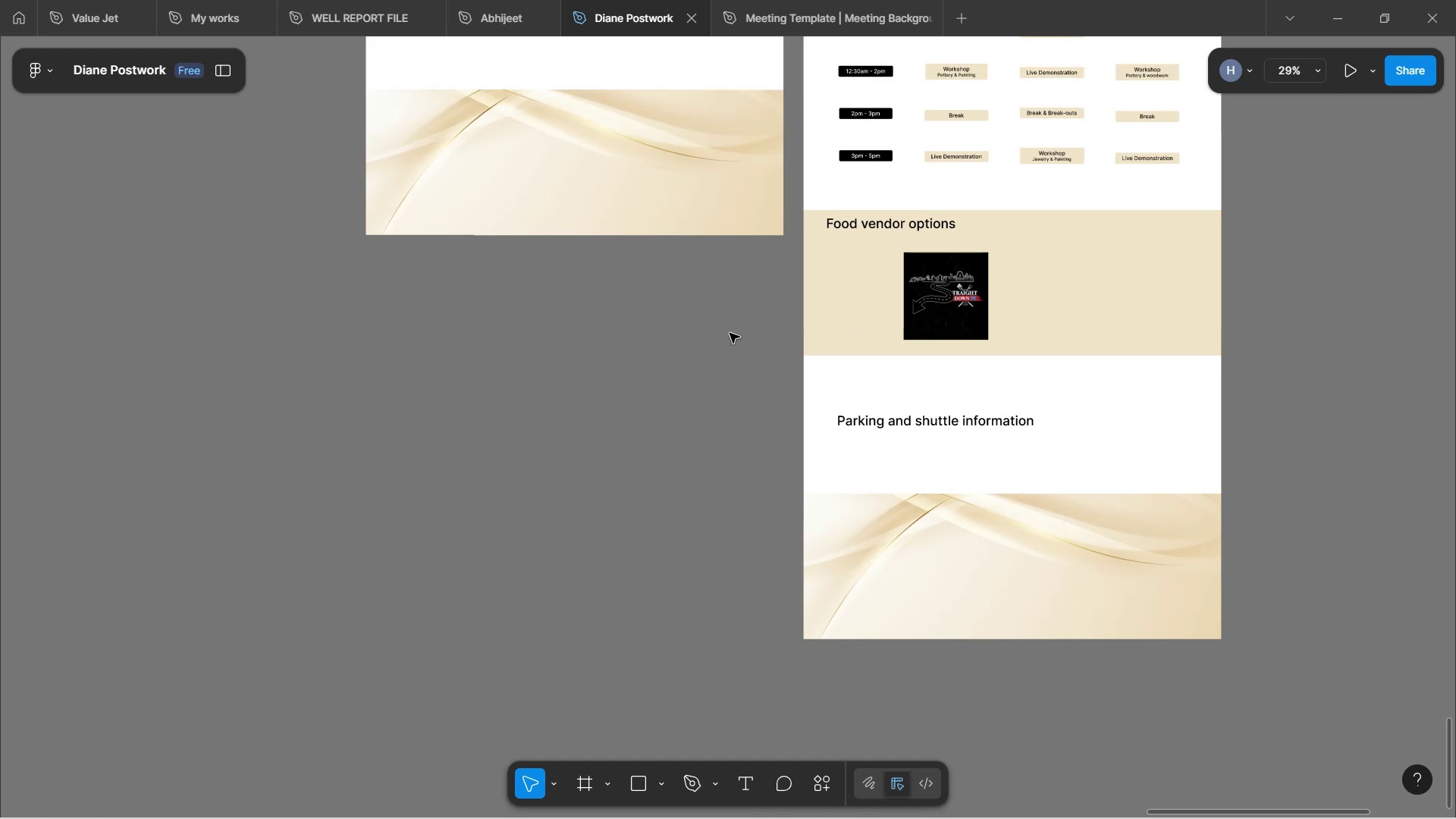 
hold_key(key=ShiftLeft, duration=0.77)
scroll: coordinate [730, 333], scroll_direction: down, amount: 7.0
 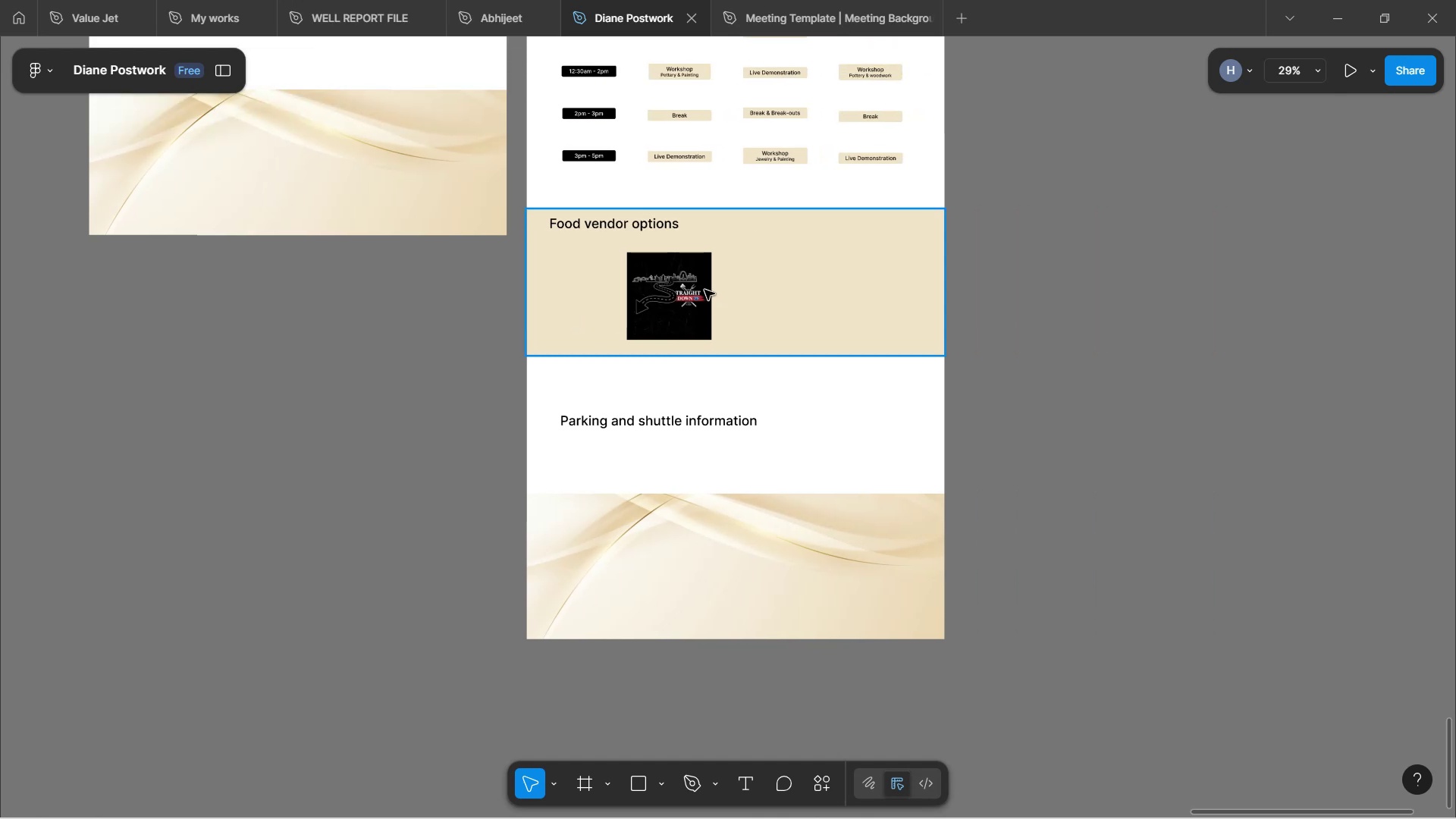 
hold_key(key=ShiftLeft, duration=0.66)
scroll: coordinate [723, 291], scroll_direction: up, amount: 4.0
 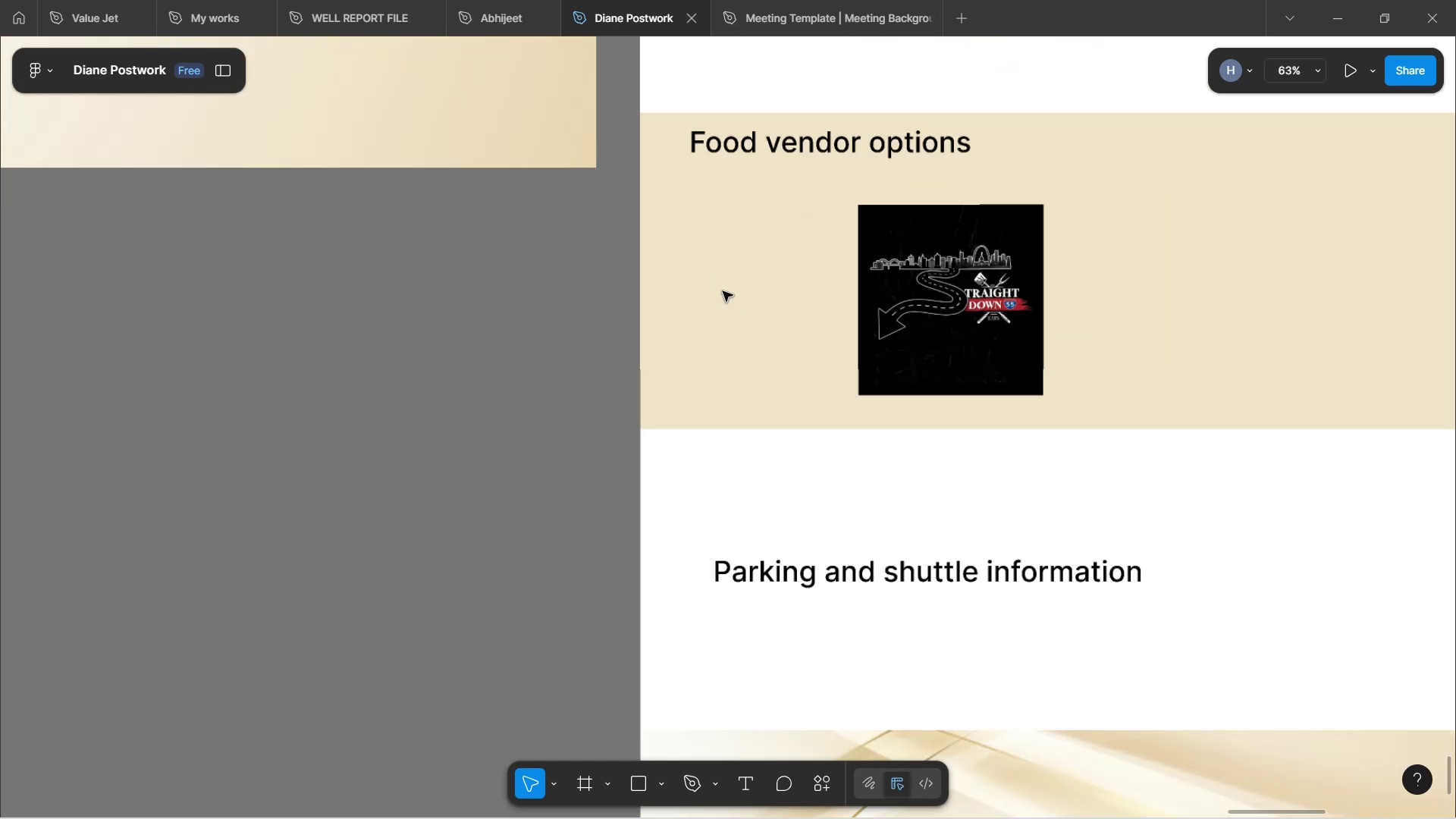 
hold_key(key=ControlLeft, duration=0.73)
 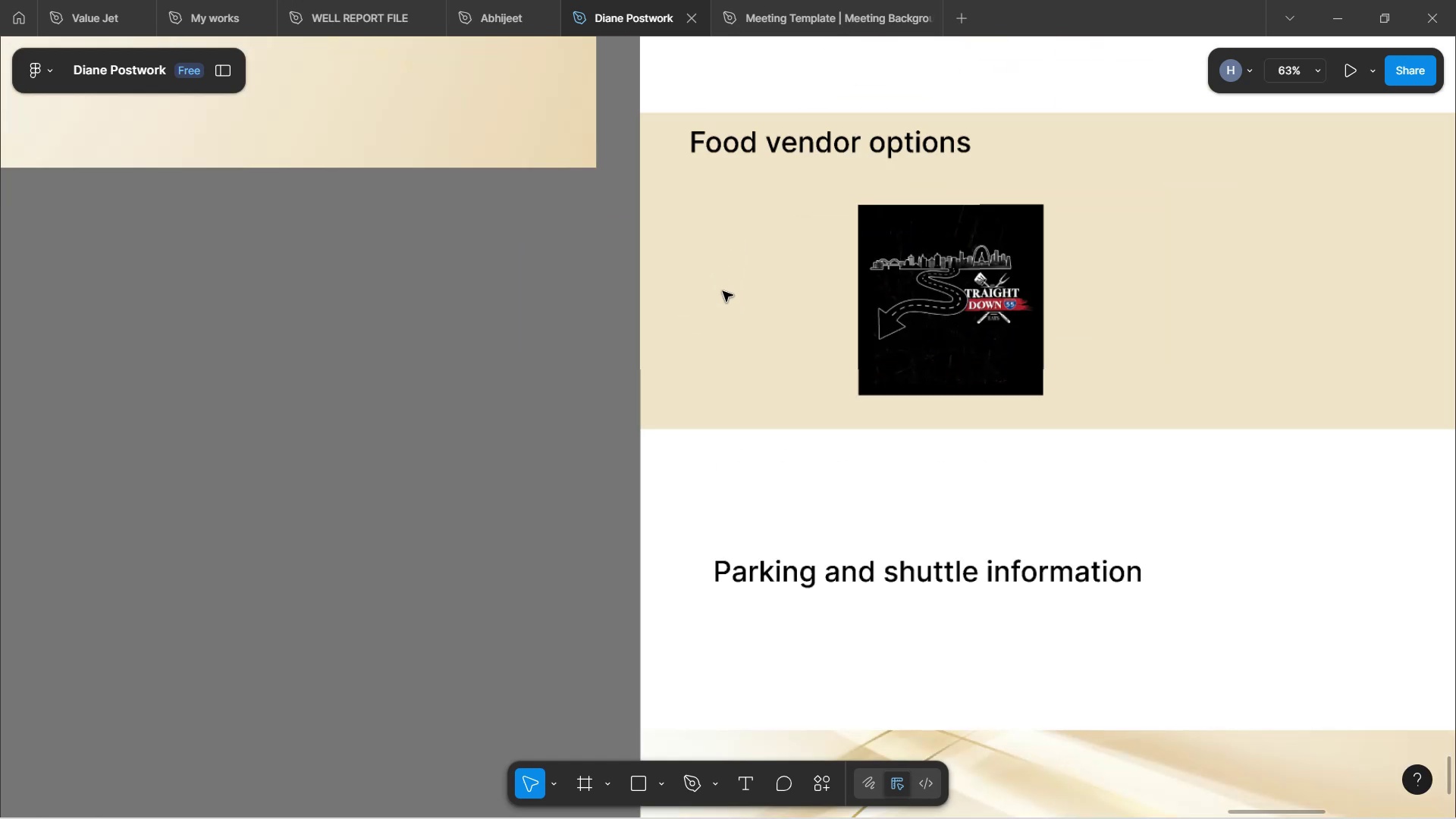 
hold_key(key=ShiftLeft, duration=1.11)
scroll: coordinate [723, 291], scroll_direction: down, amount: 6.0
 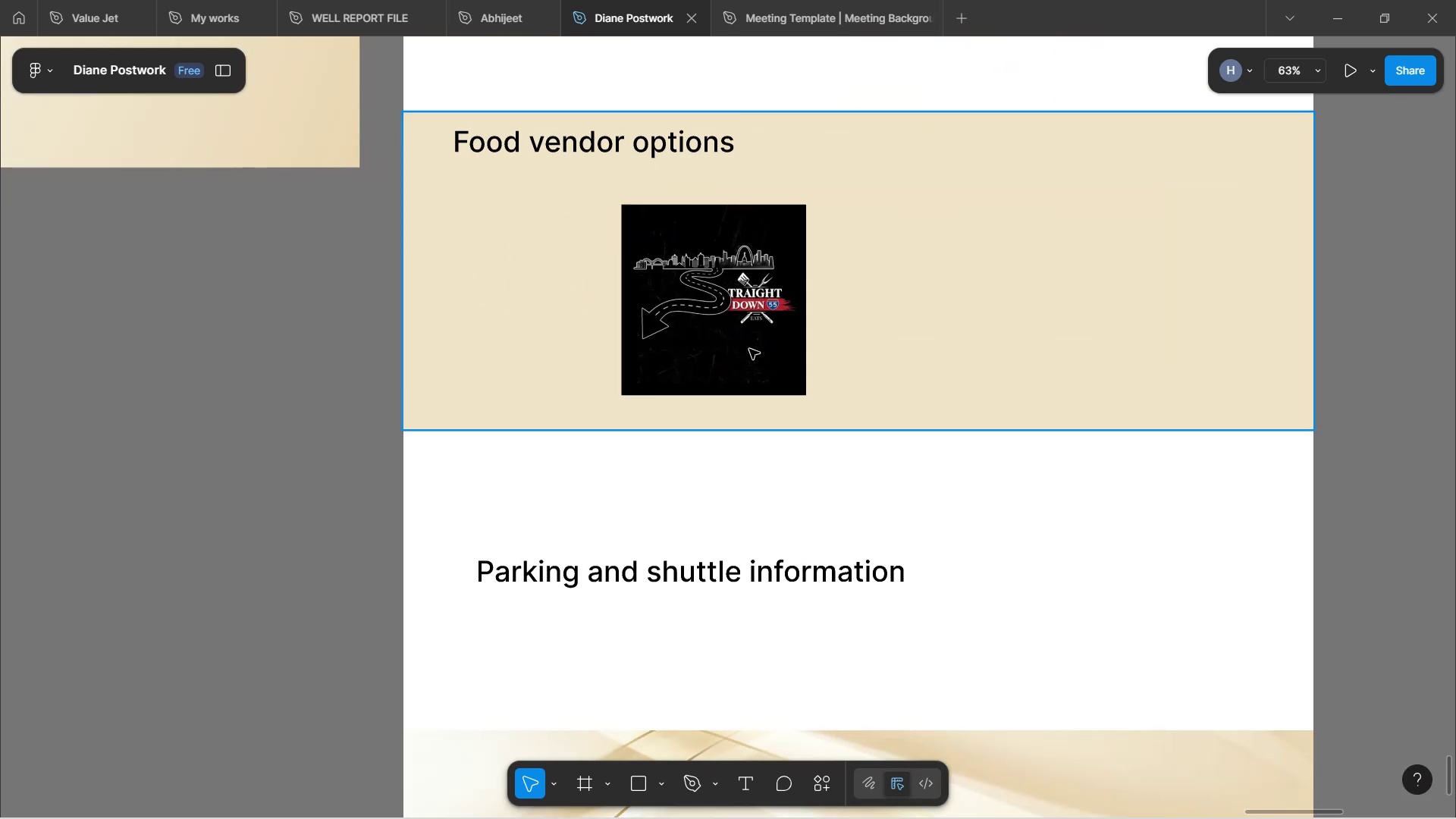 
double_click([749, 349])
 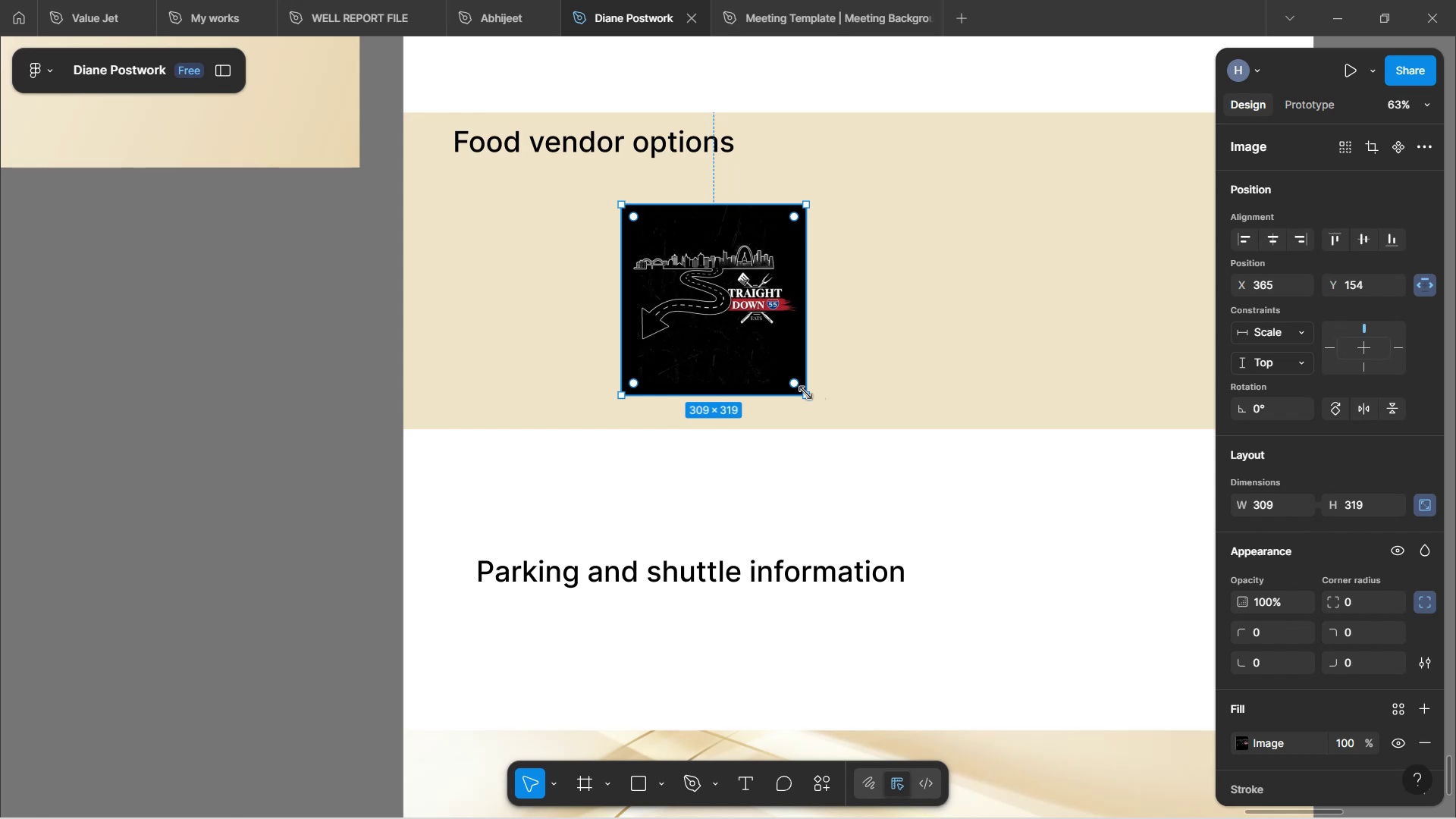 
hold_key(key=ShiftLeft, duration=1.54)
left_click_drag(start_coordinate=[805, 394], to_coordinate=[723, 281])
 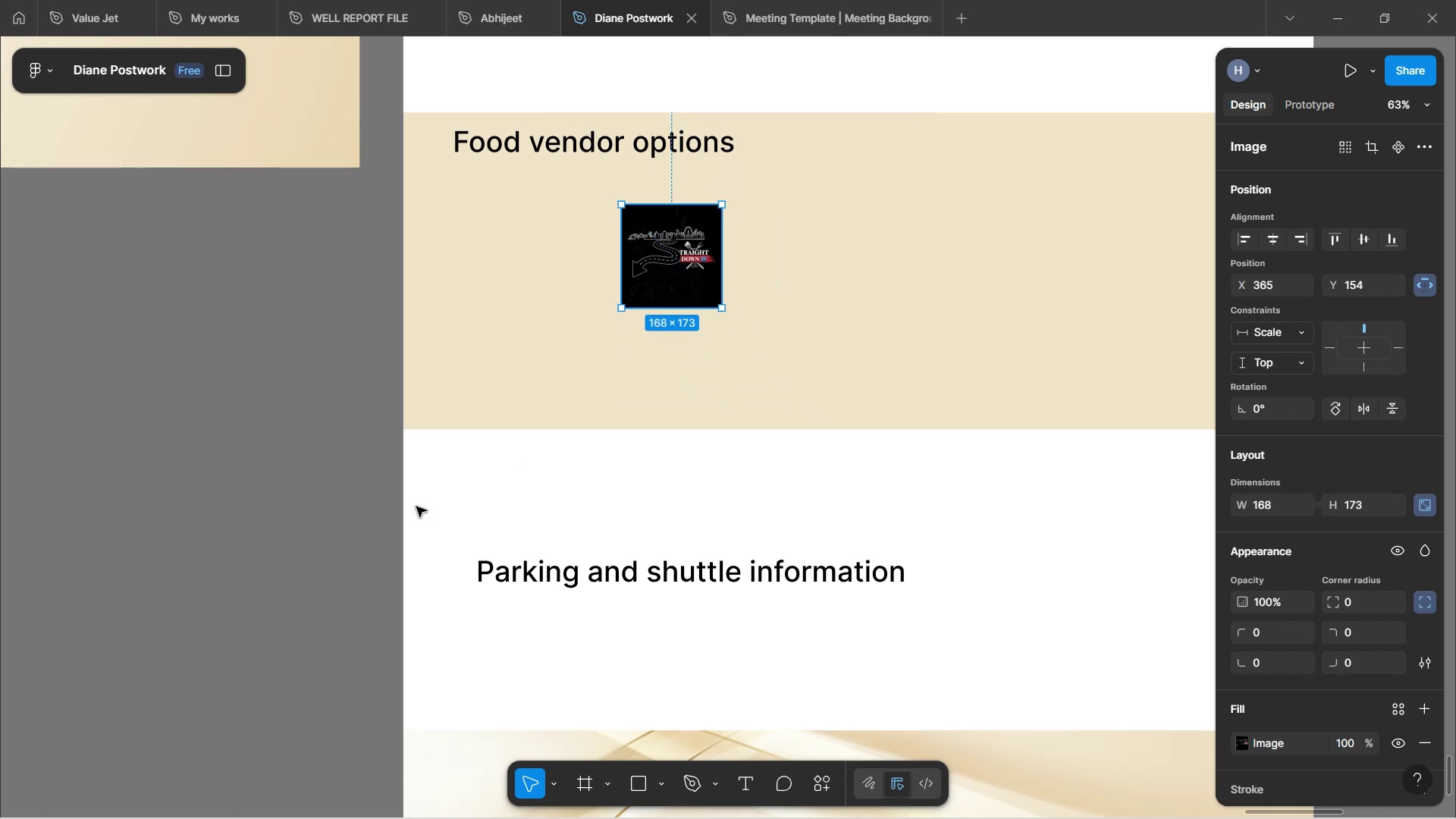 
hold_key(key=ShiftLeft, duration=1.48)
 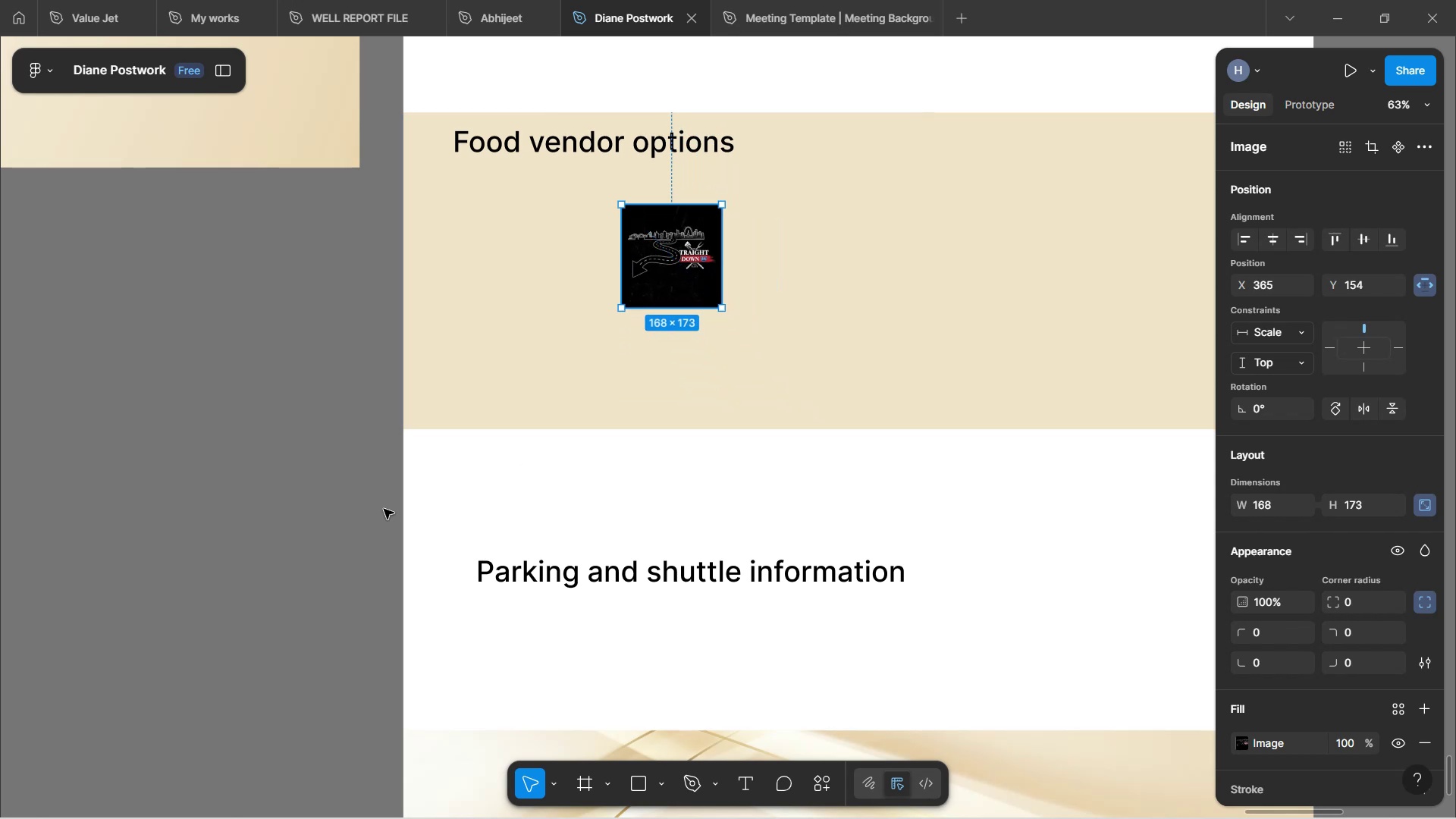 
left_click([377, 509])
 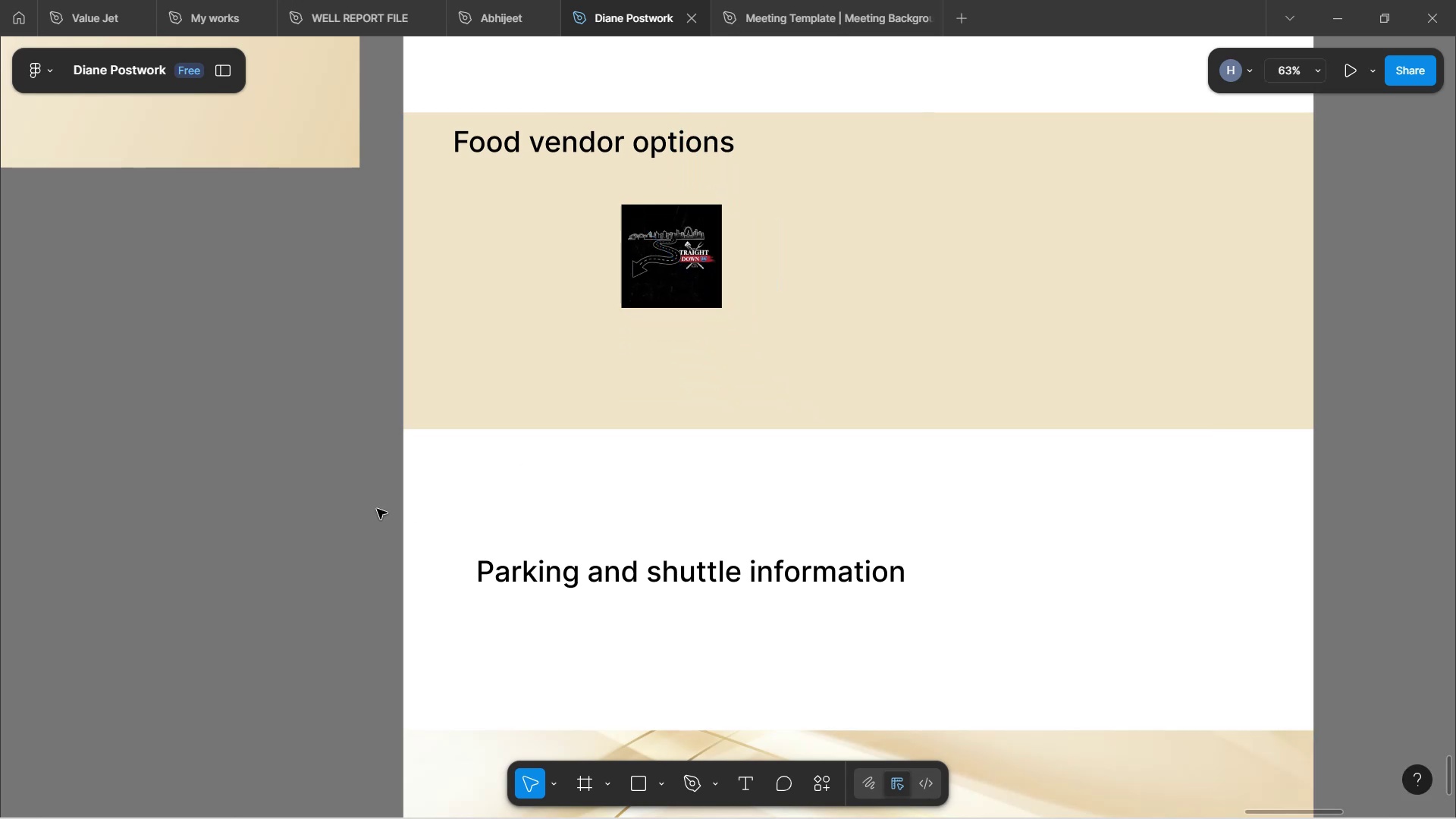 
hold_key(key=ControlLeft, duration=0.91)
scroll: coordinate [377, 509], scroll_direction: down, amount: 4.0
 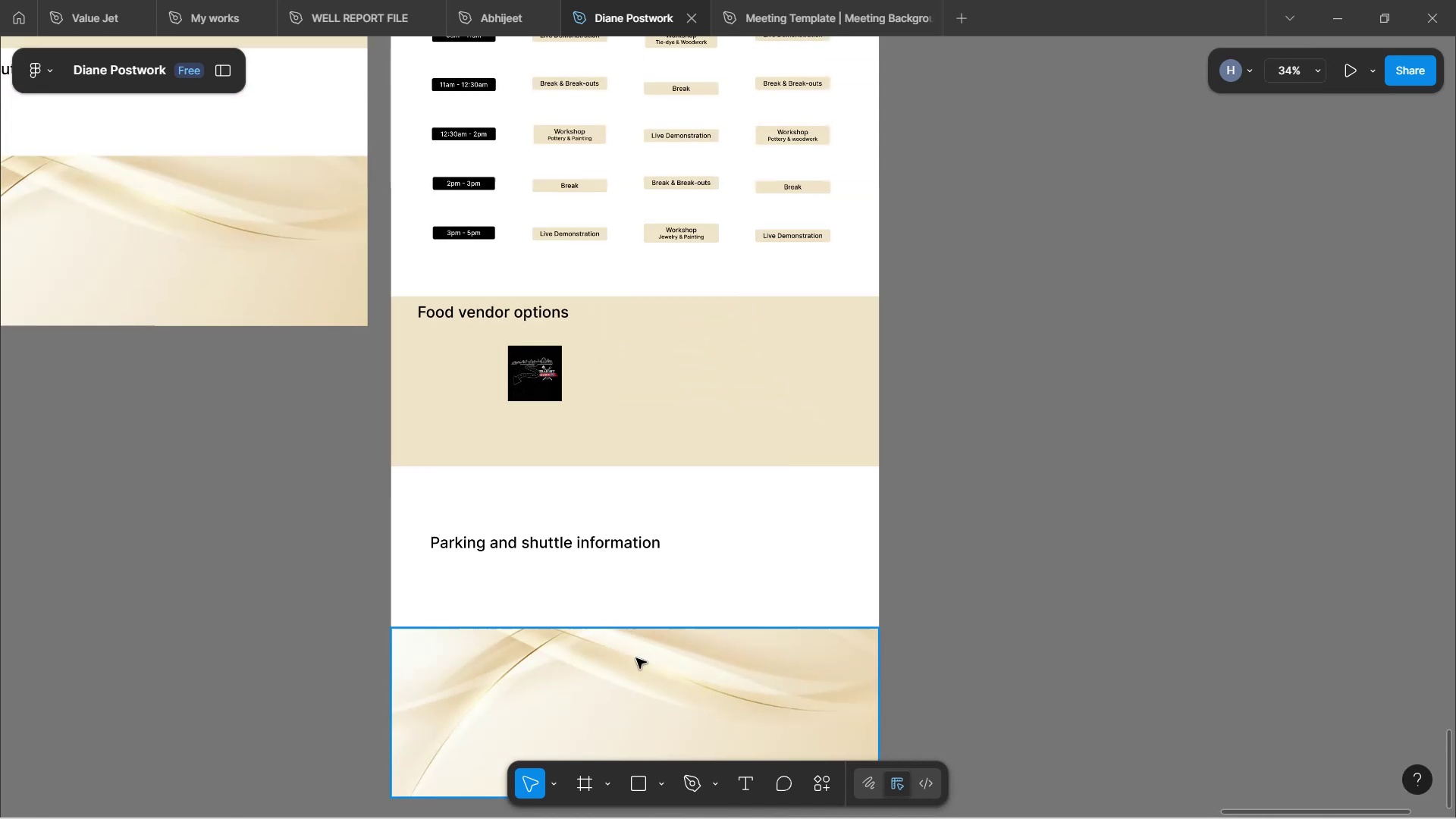 
left_click([641, 662])
 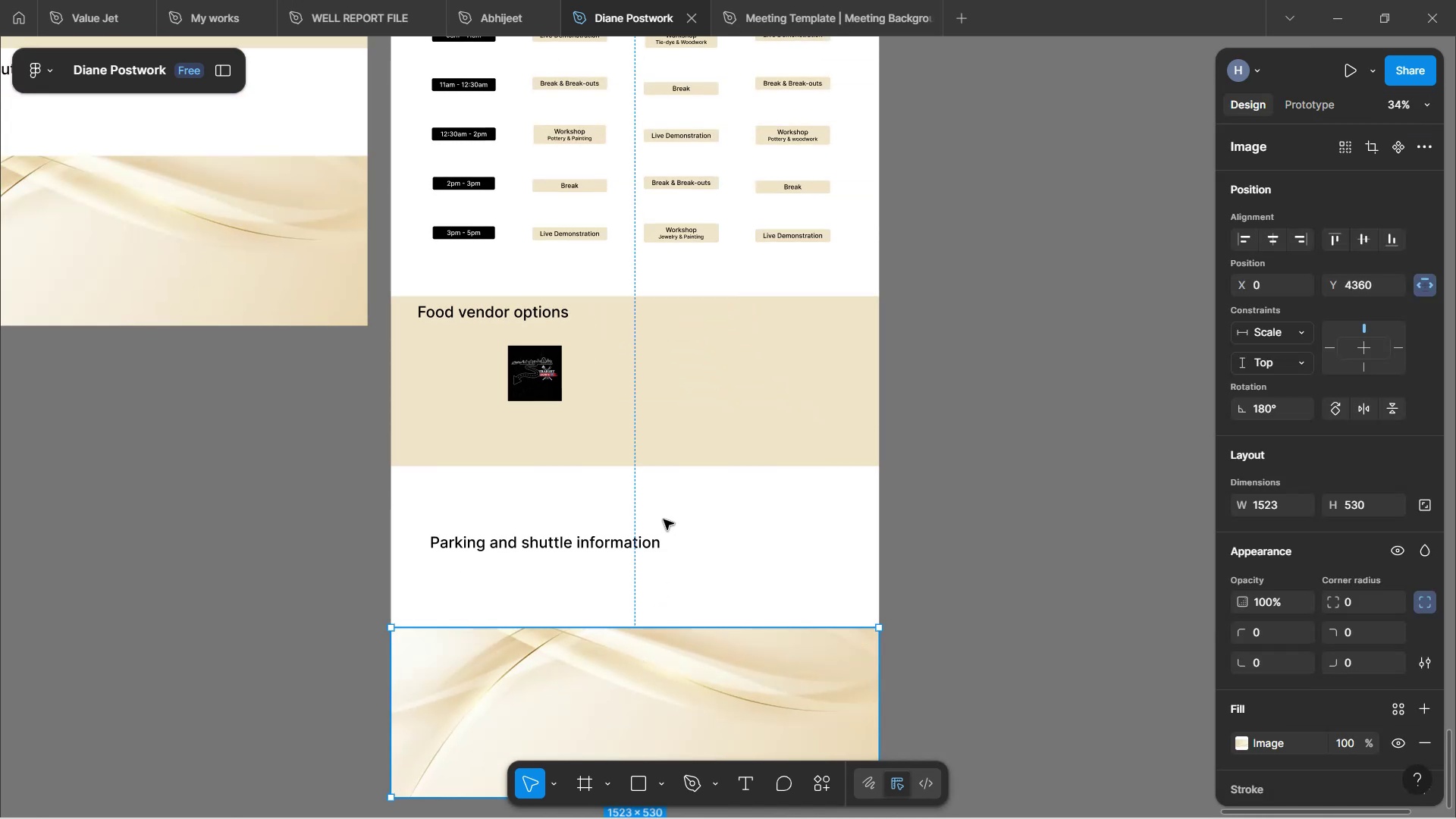 
hold_key(key=ControlLeft, duration=0.95)
scroll: coordinate [658, 497], scroll_direction: down, amount: 6.0
 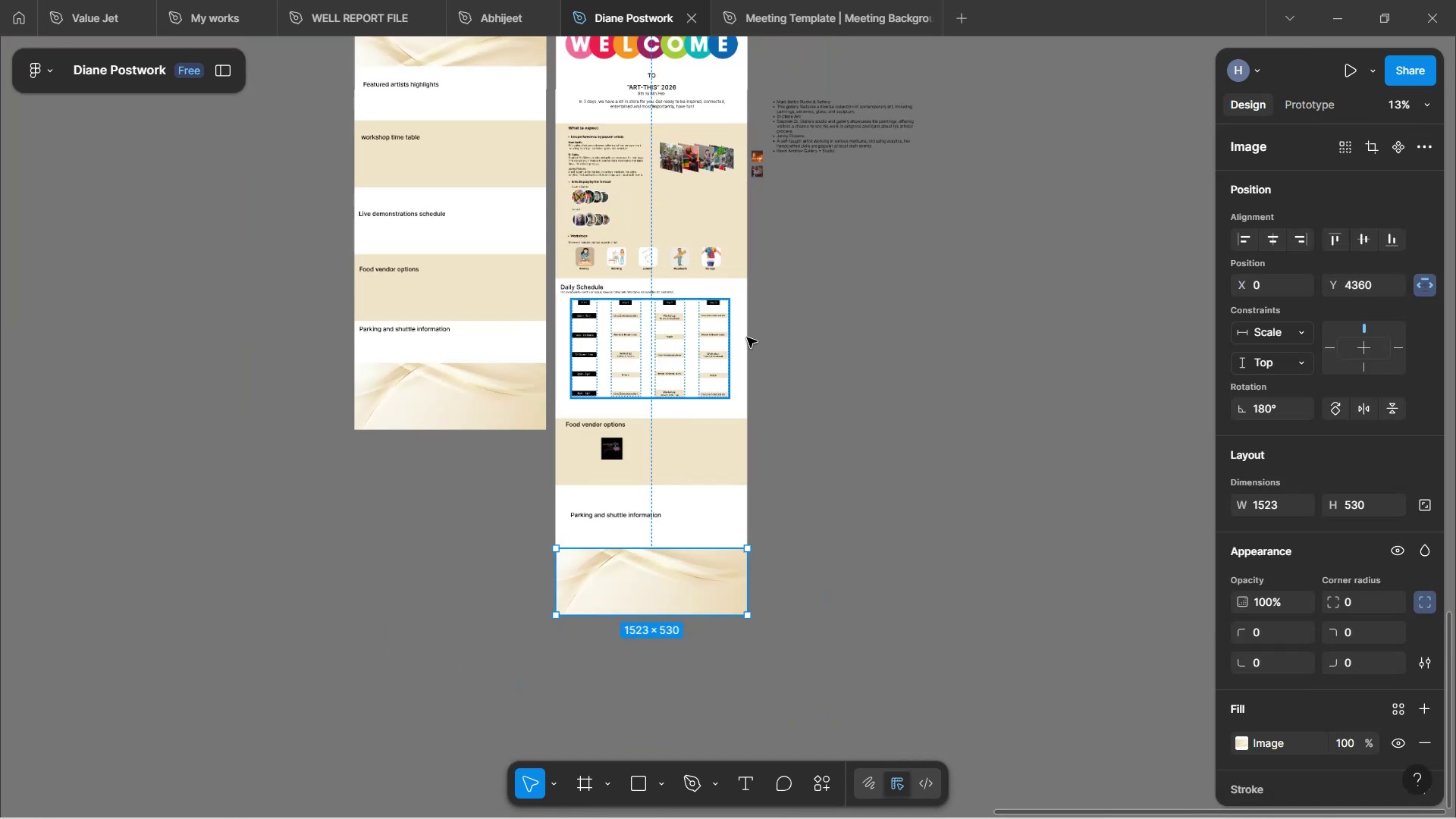 
scroll: coordinate [751, 334], scroll_direction: up, amount: 4.0
 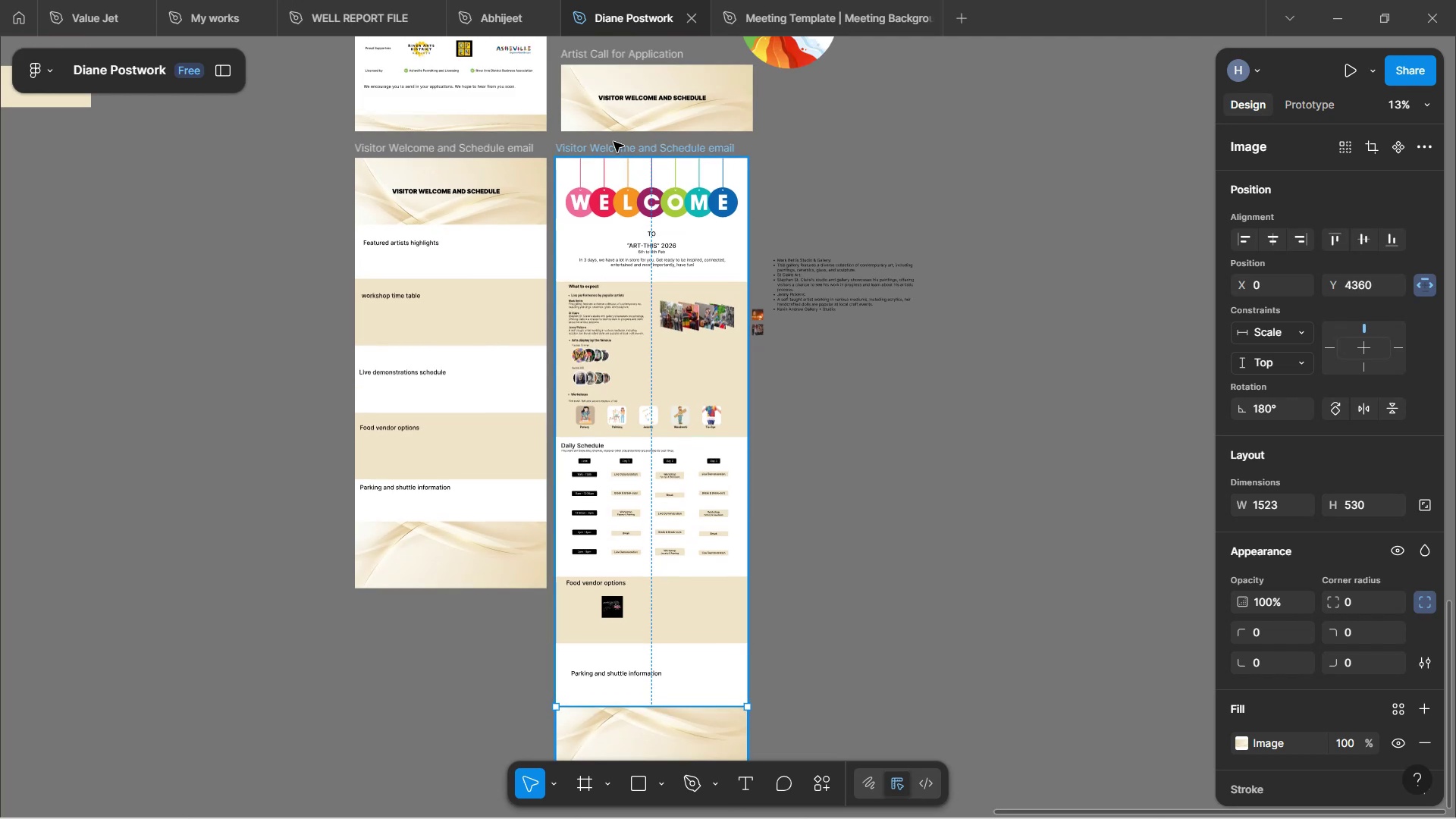 
left_click([612, 143])
 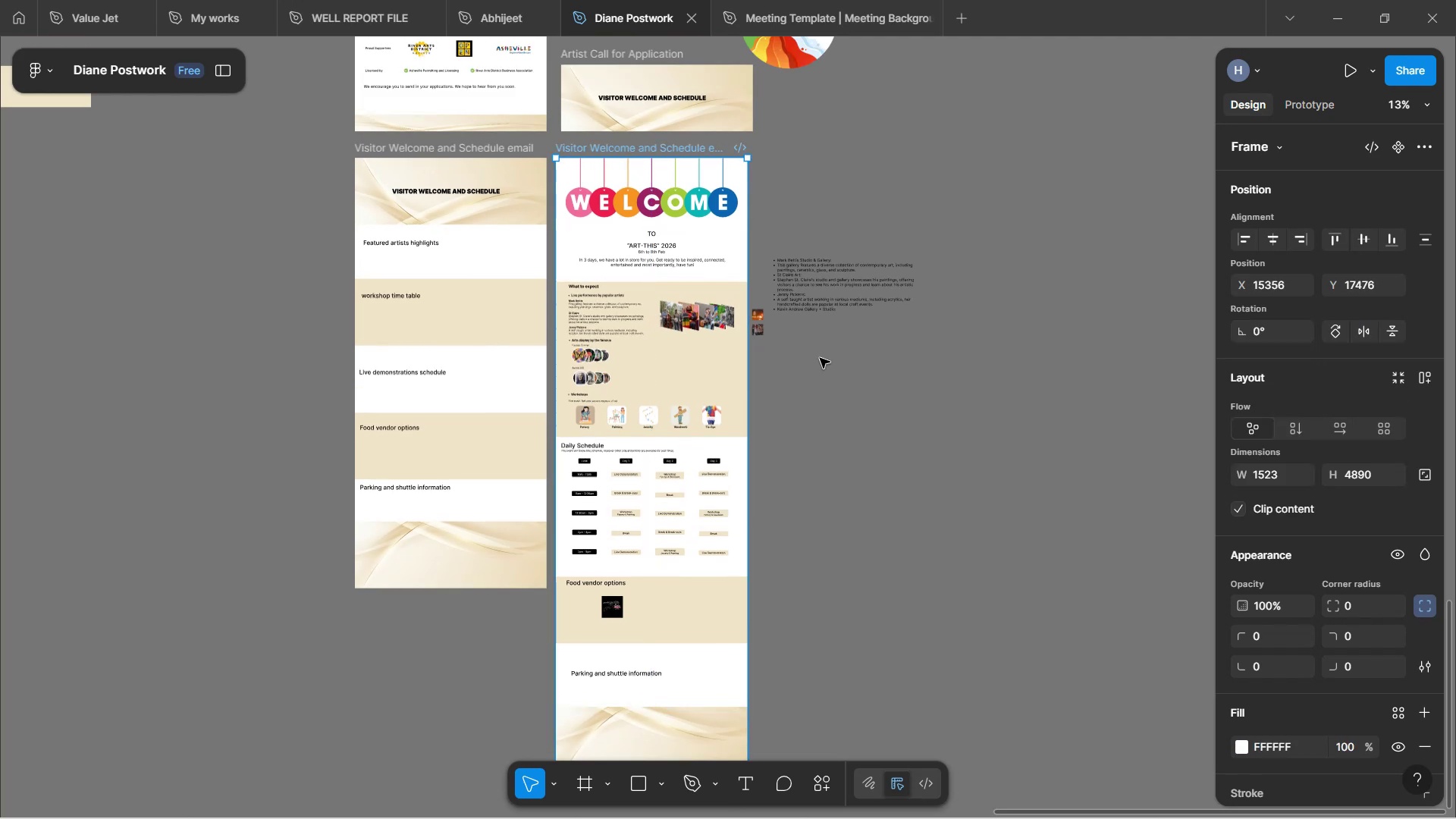 
scroll: coordinate [836, 367], scroll_direction: down, amount: 4.0
 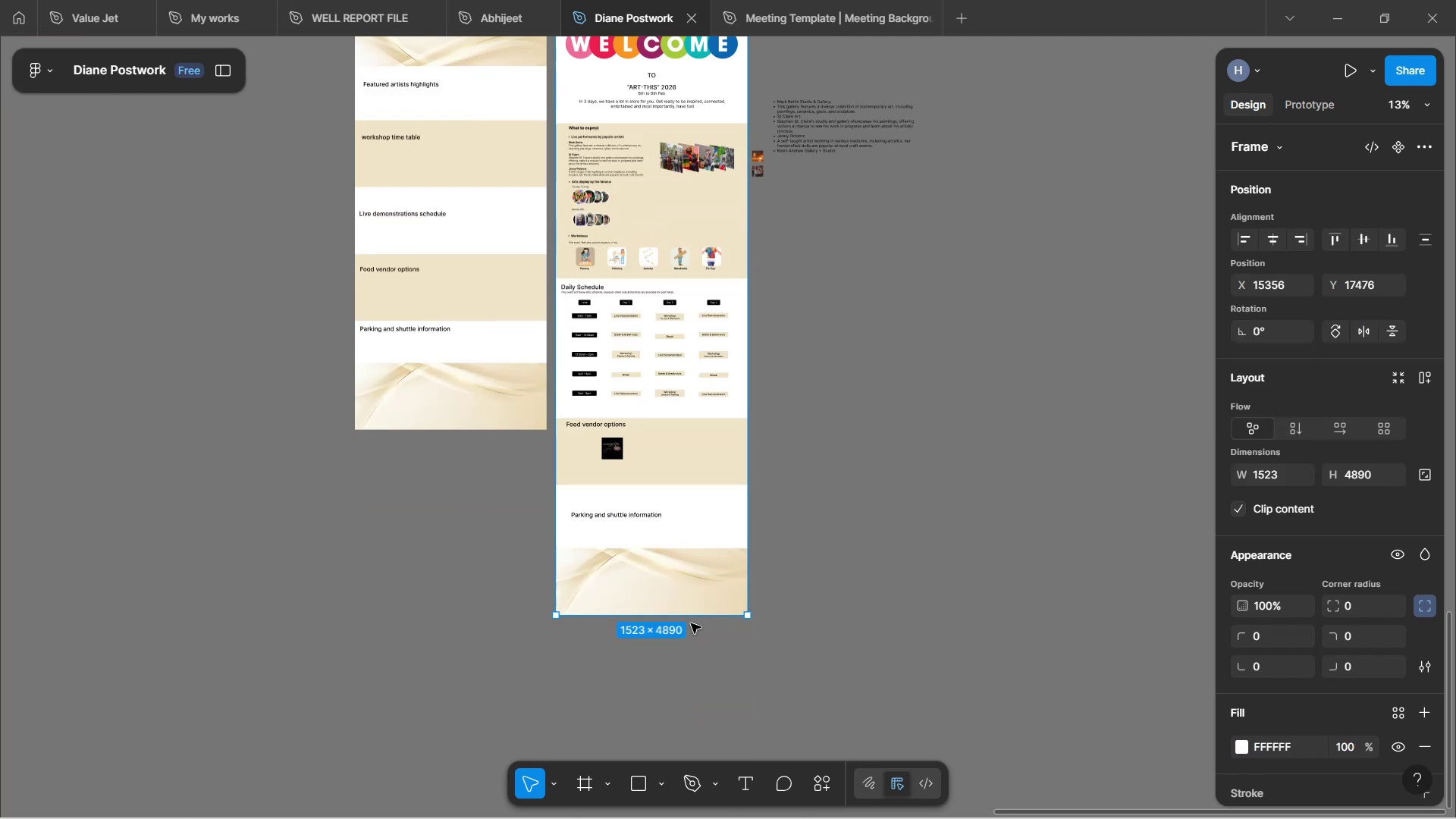 
left_click_drag(start_coordinate=[691, 616], to_coordinate=[702, 795])
 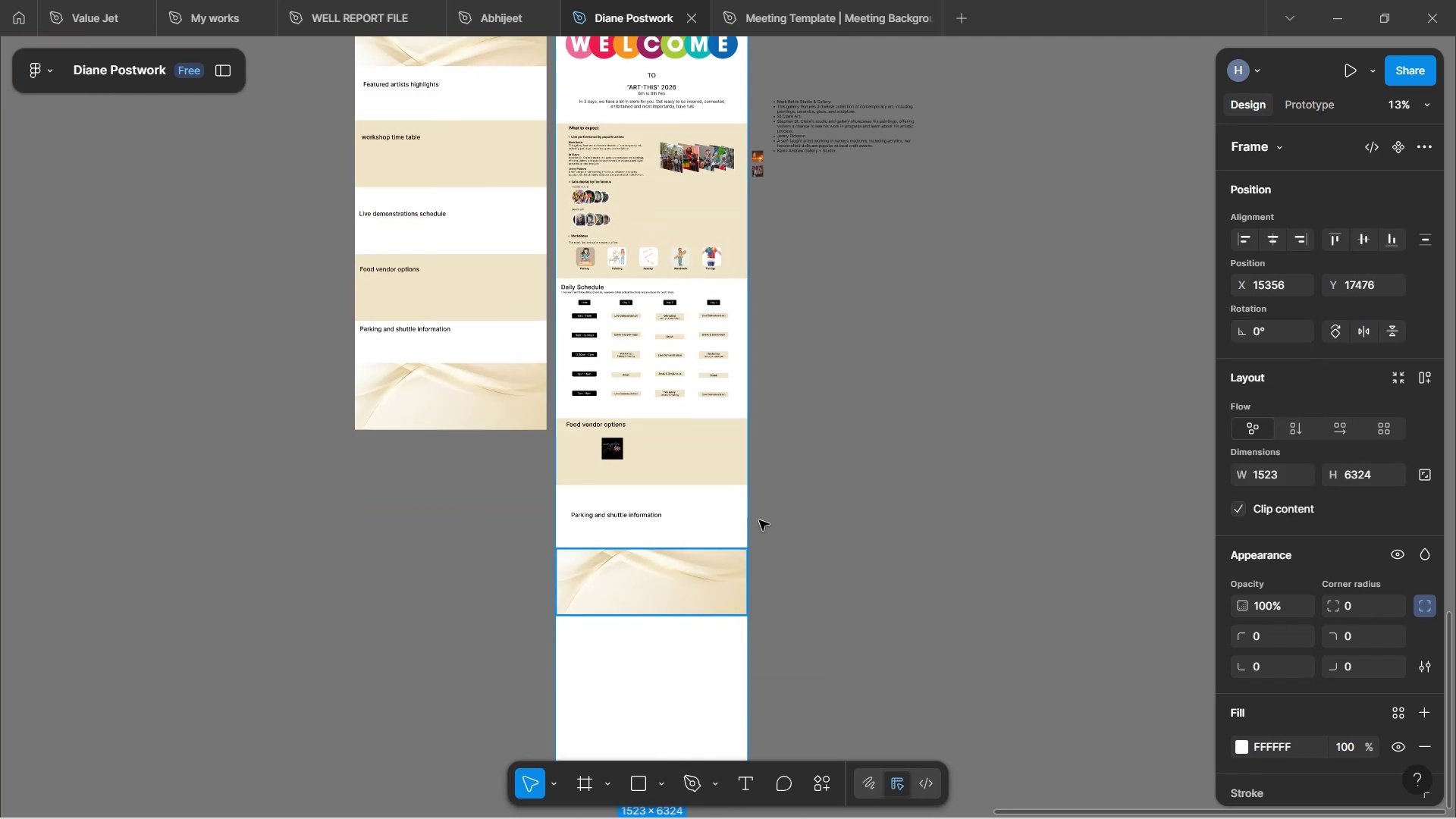 
scroll: coordinate [797, 488], scroll_direction: down, amount: 5.0
 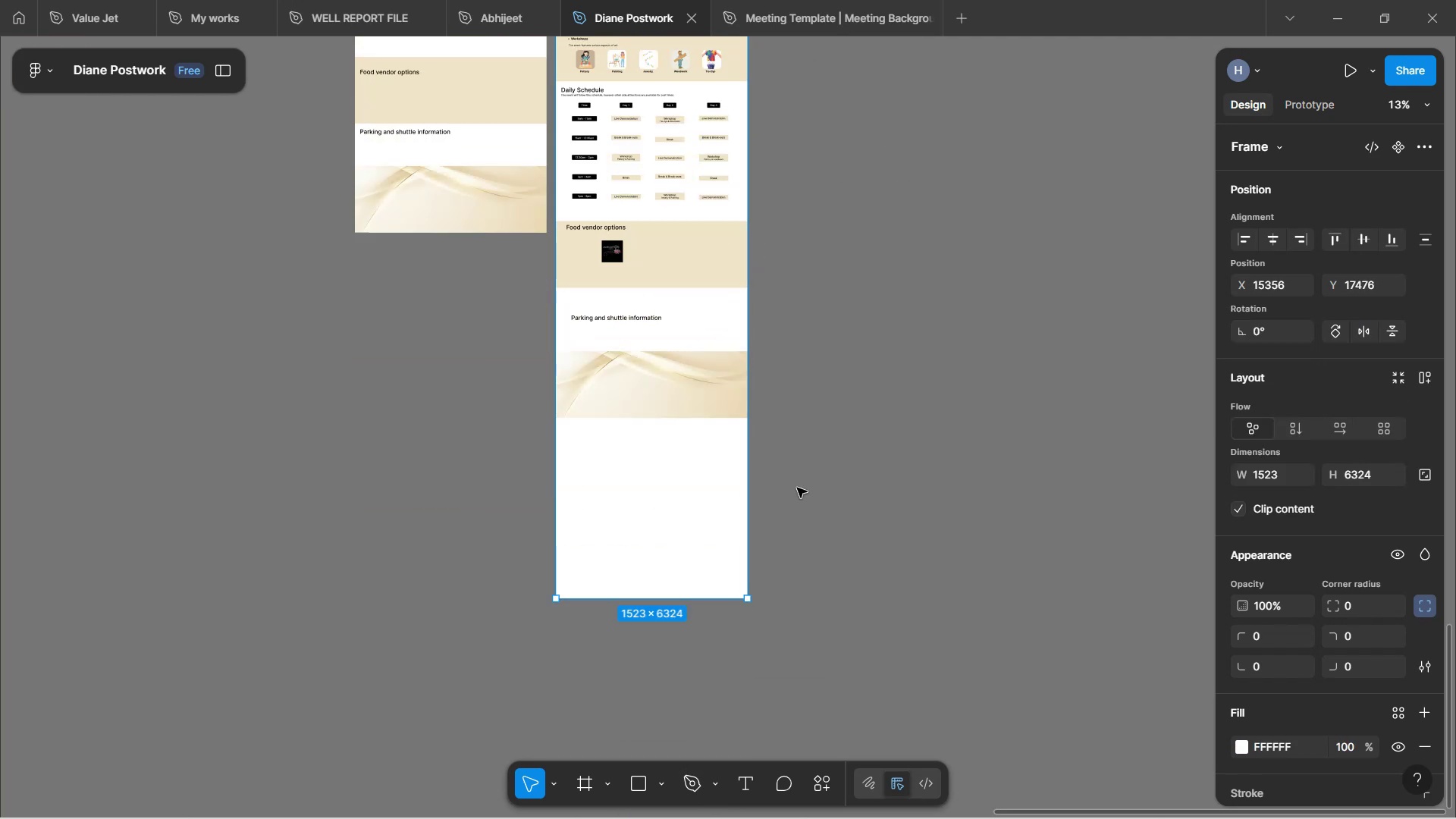 
scroll: coordinate [797, 488], scroll_direction: up, amount: 3.0
 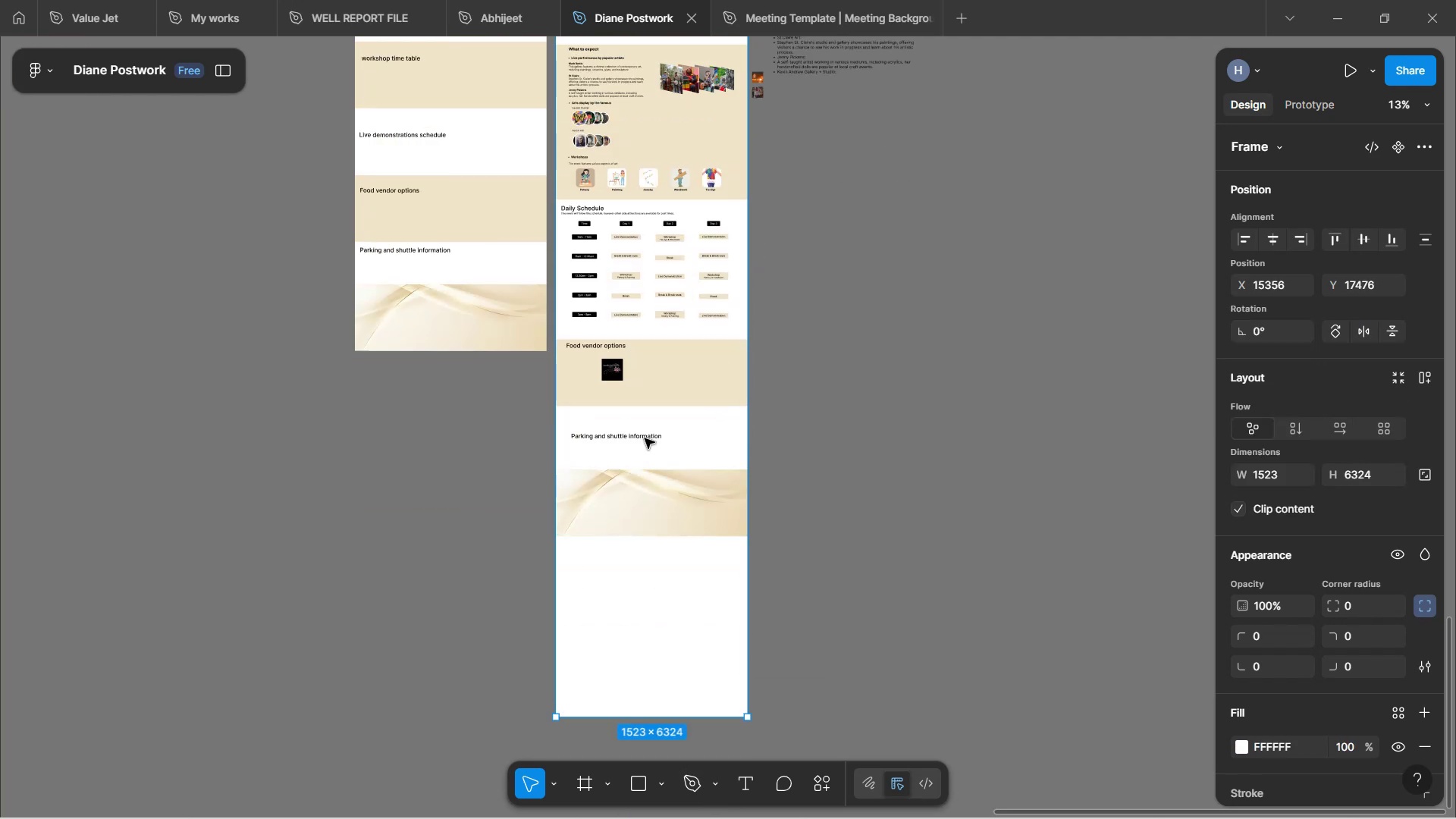 
left_click([642, 435])
 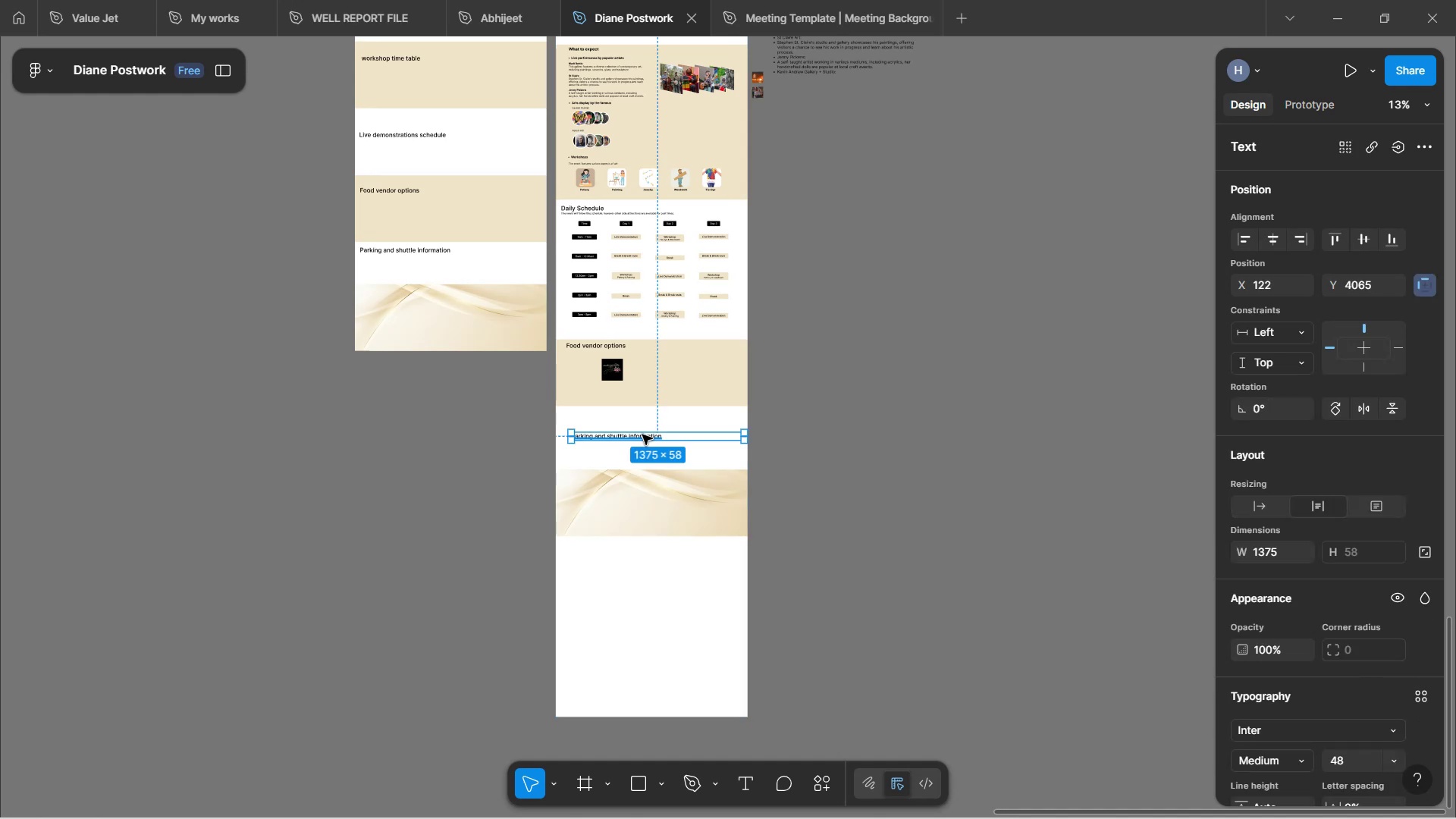 
hold_key(key=ShiftLeft, duration=0.6)
left_click([661, 489])
 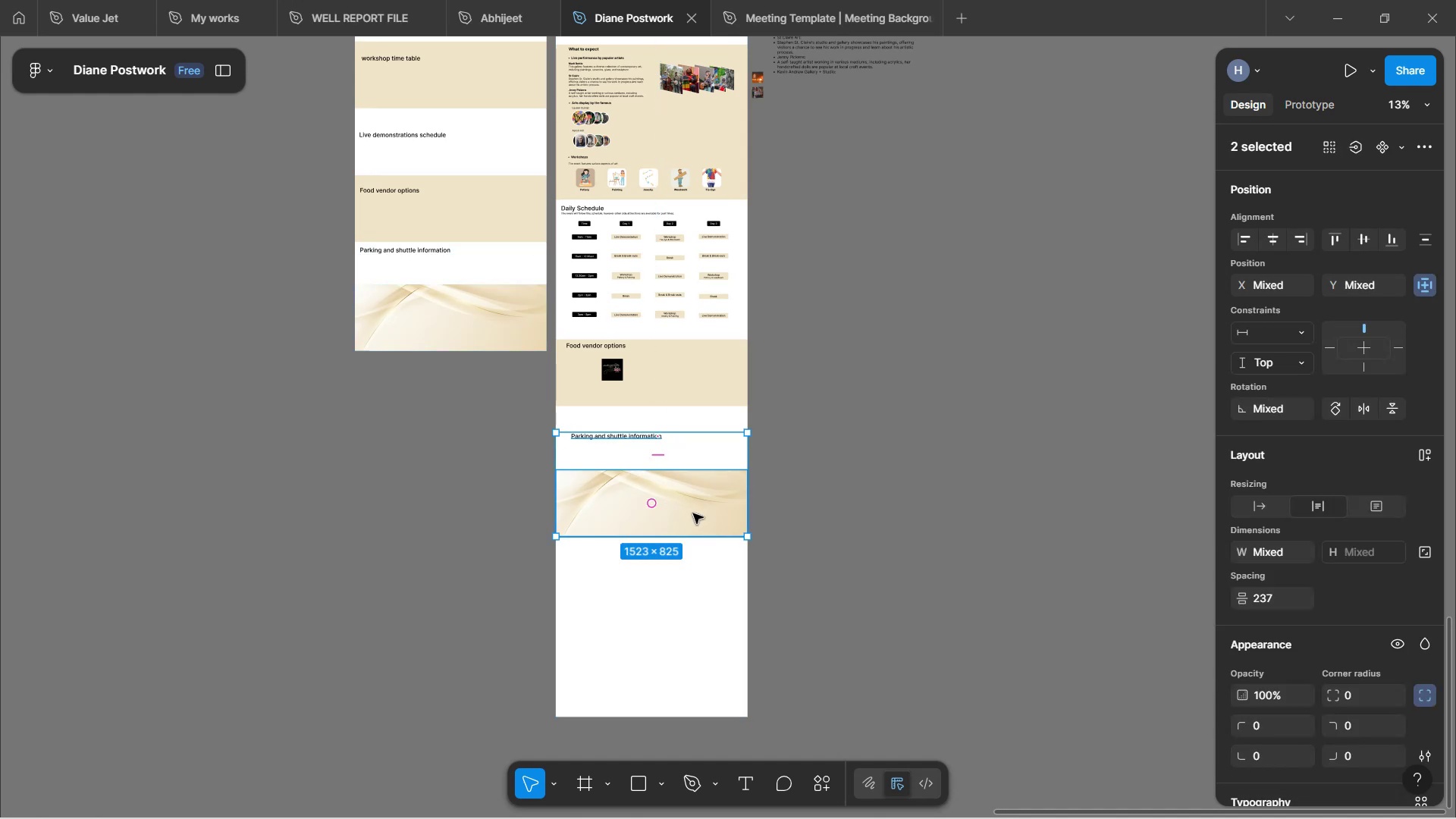 
left_click_drag(start_coordinate=[710, 510], to_coordinate=[710, 682])
 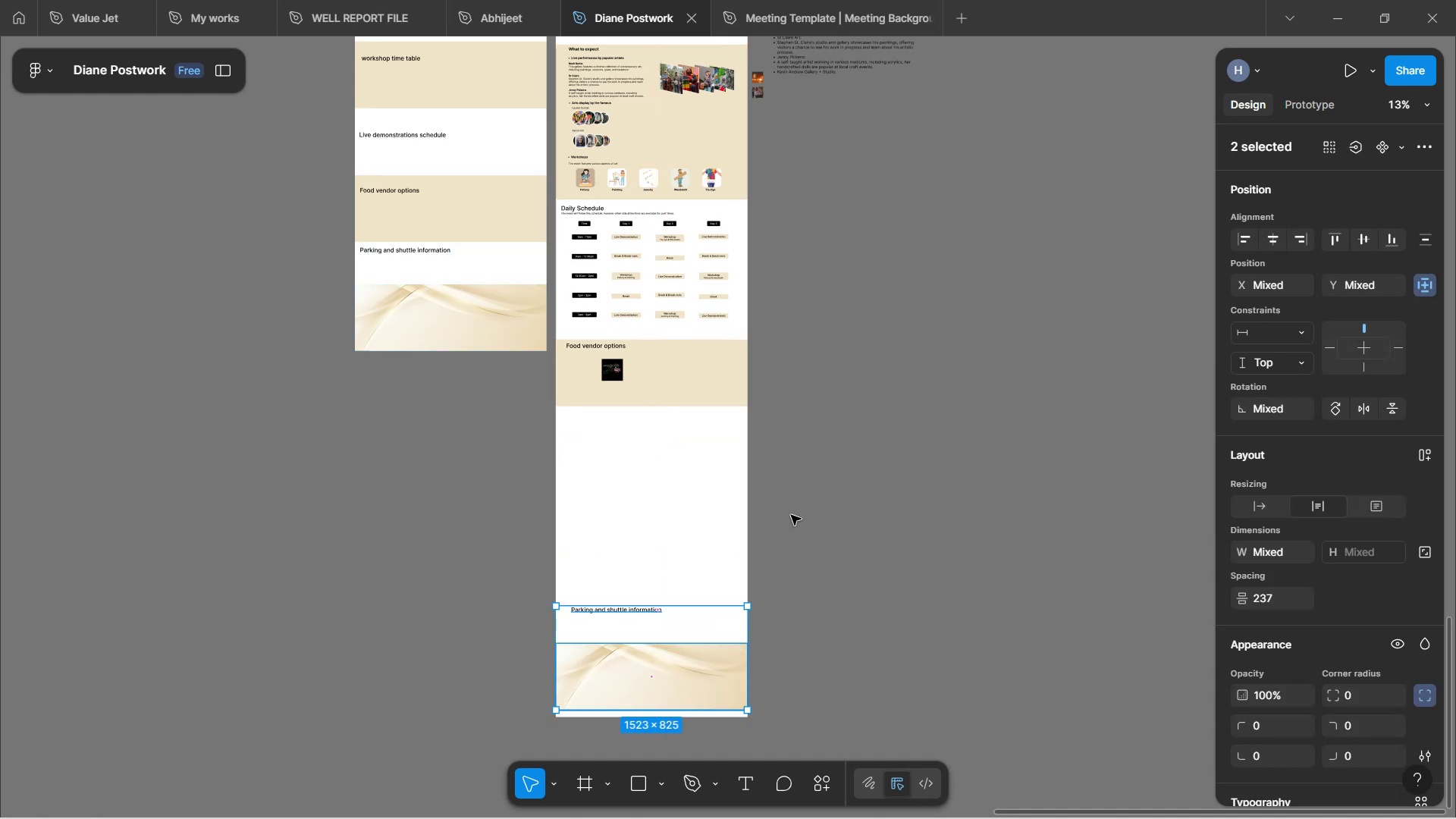 
left_click_drag(start_coordinate=[806, 511], to_coordinate=[810, 510])
 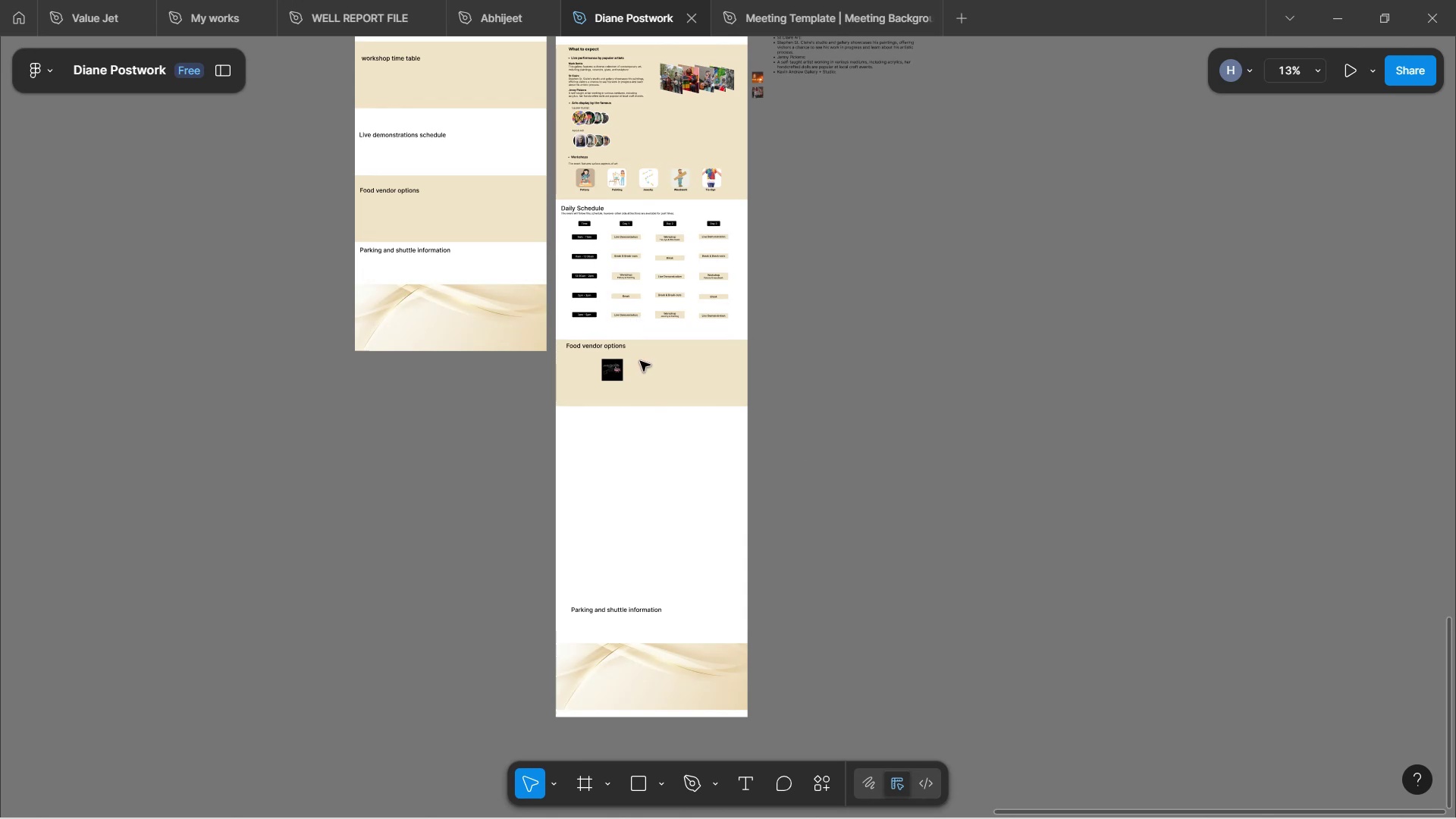 
left_click([656, 397])
 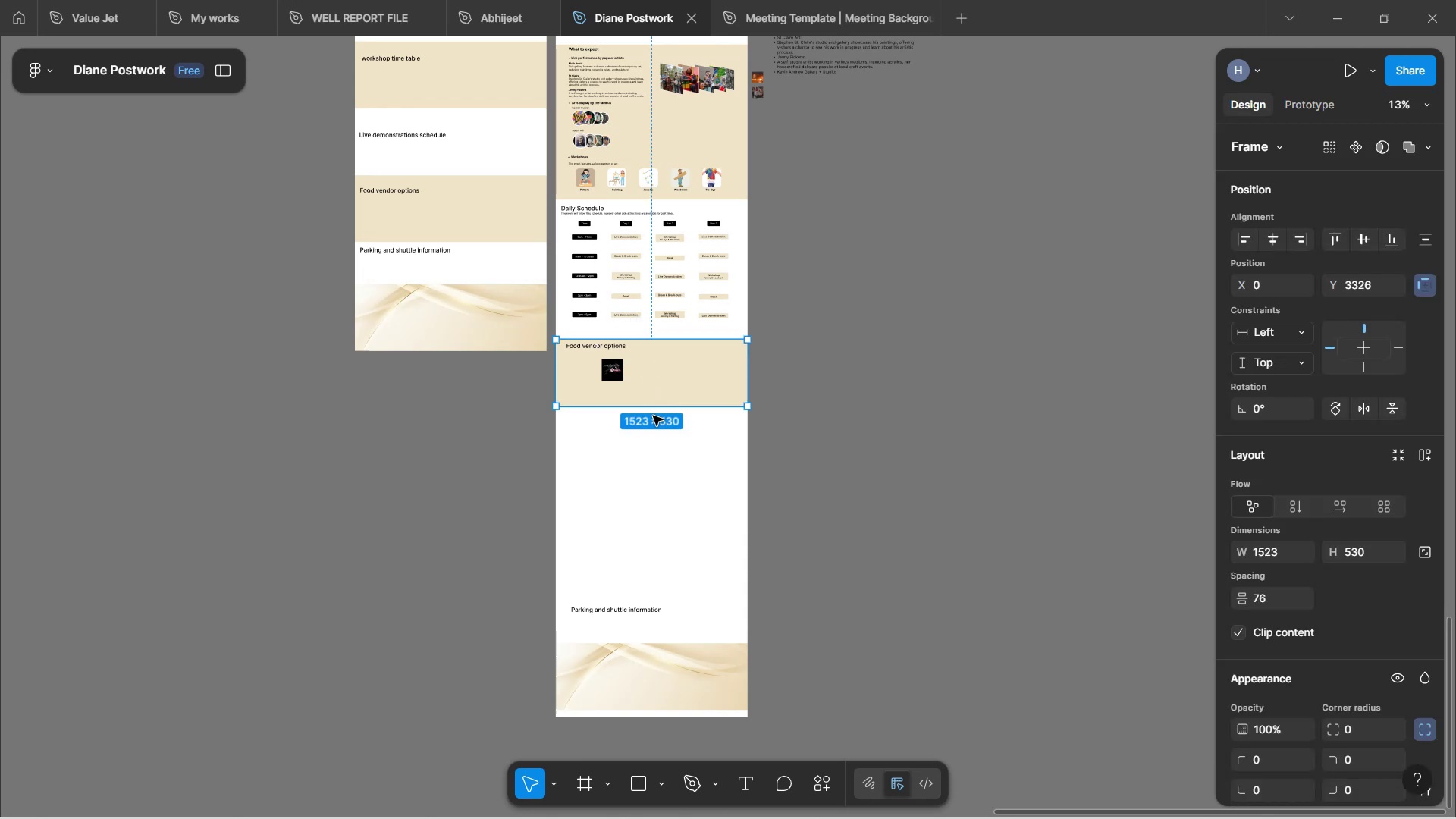 
left_click_drag(start_coordinate=[659, 404], to_coordinate=[673, 436])
 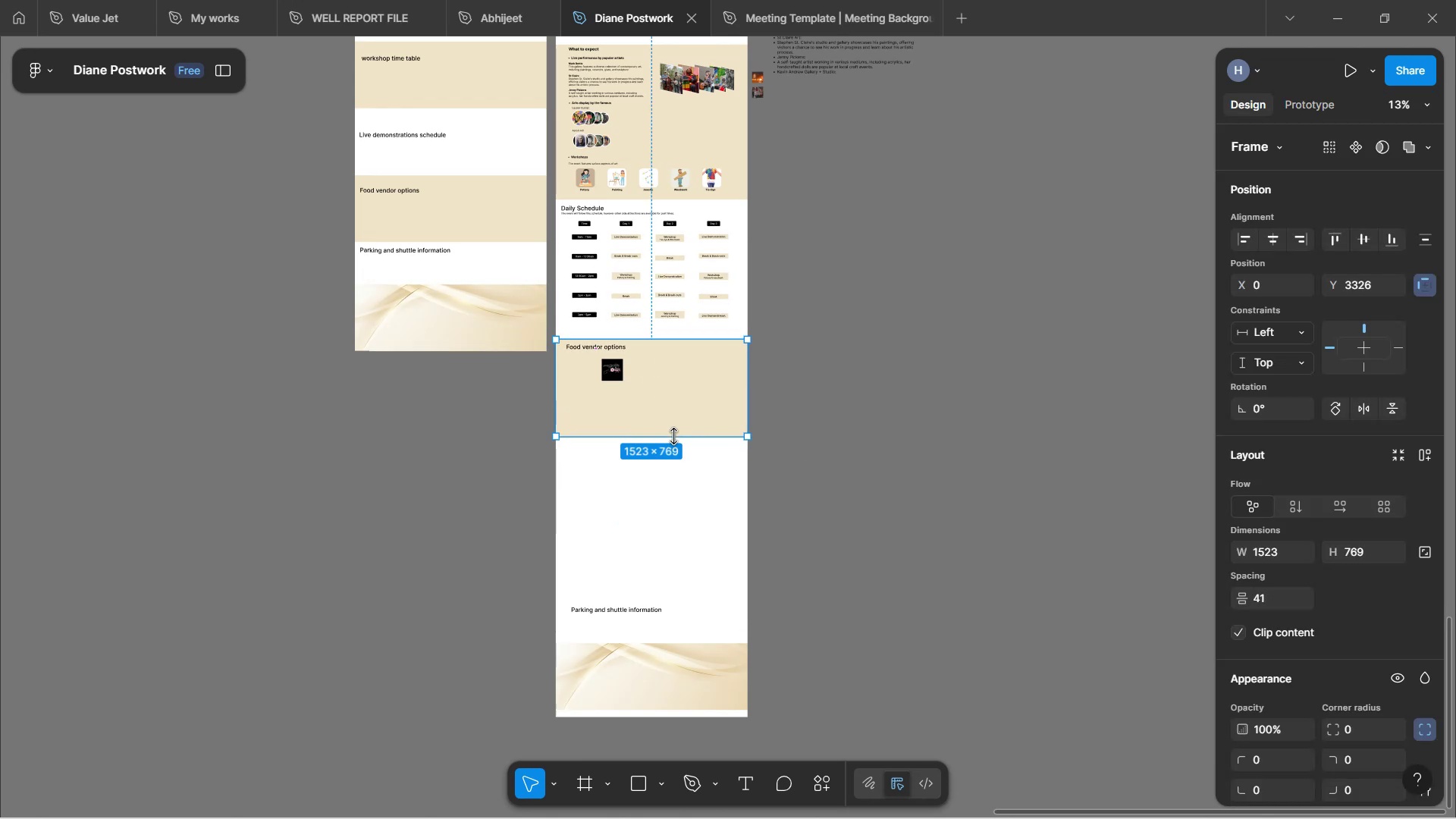 
key(Control+Z)
 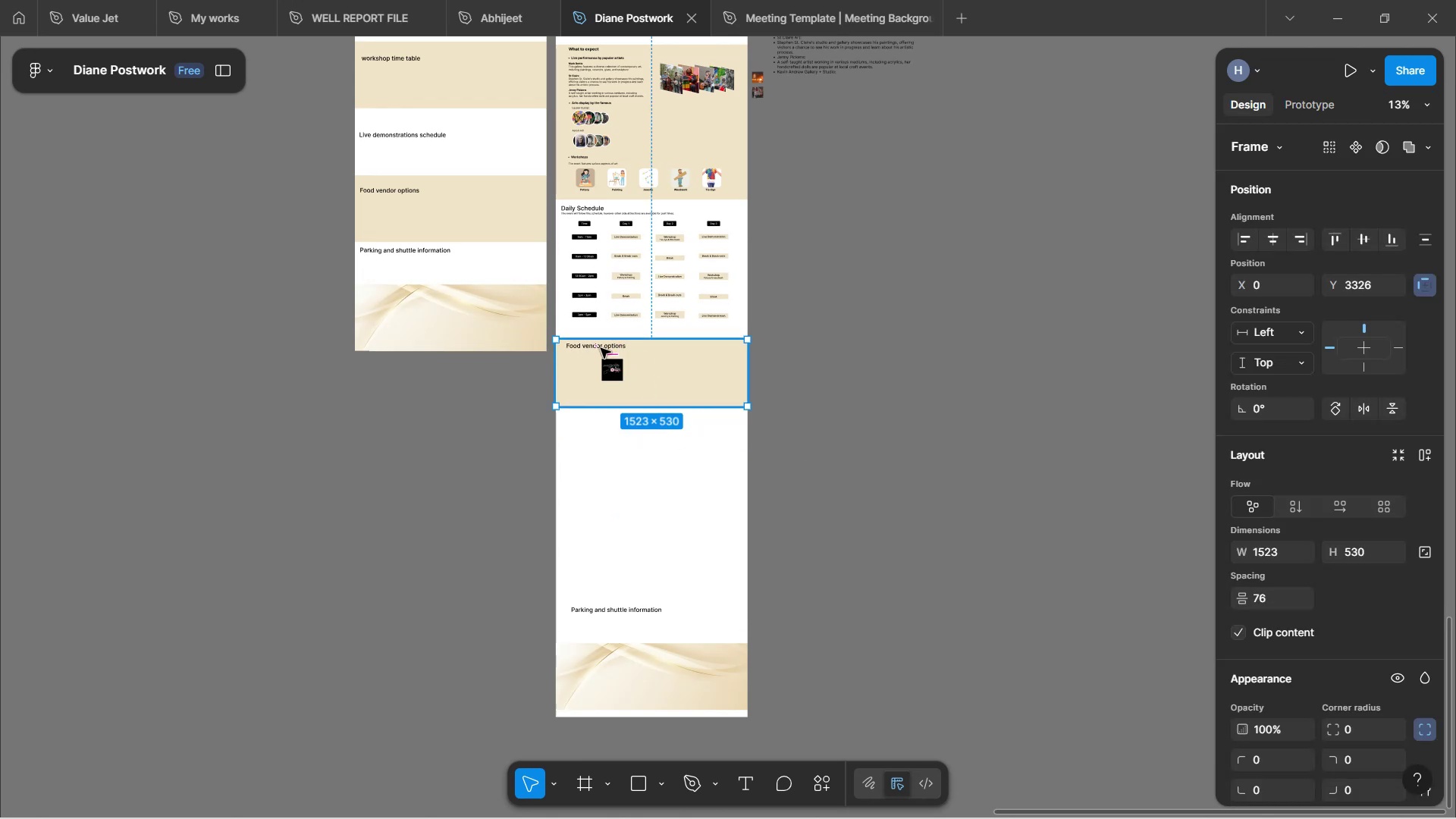 
double_click([597, 350])
 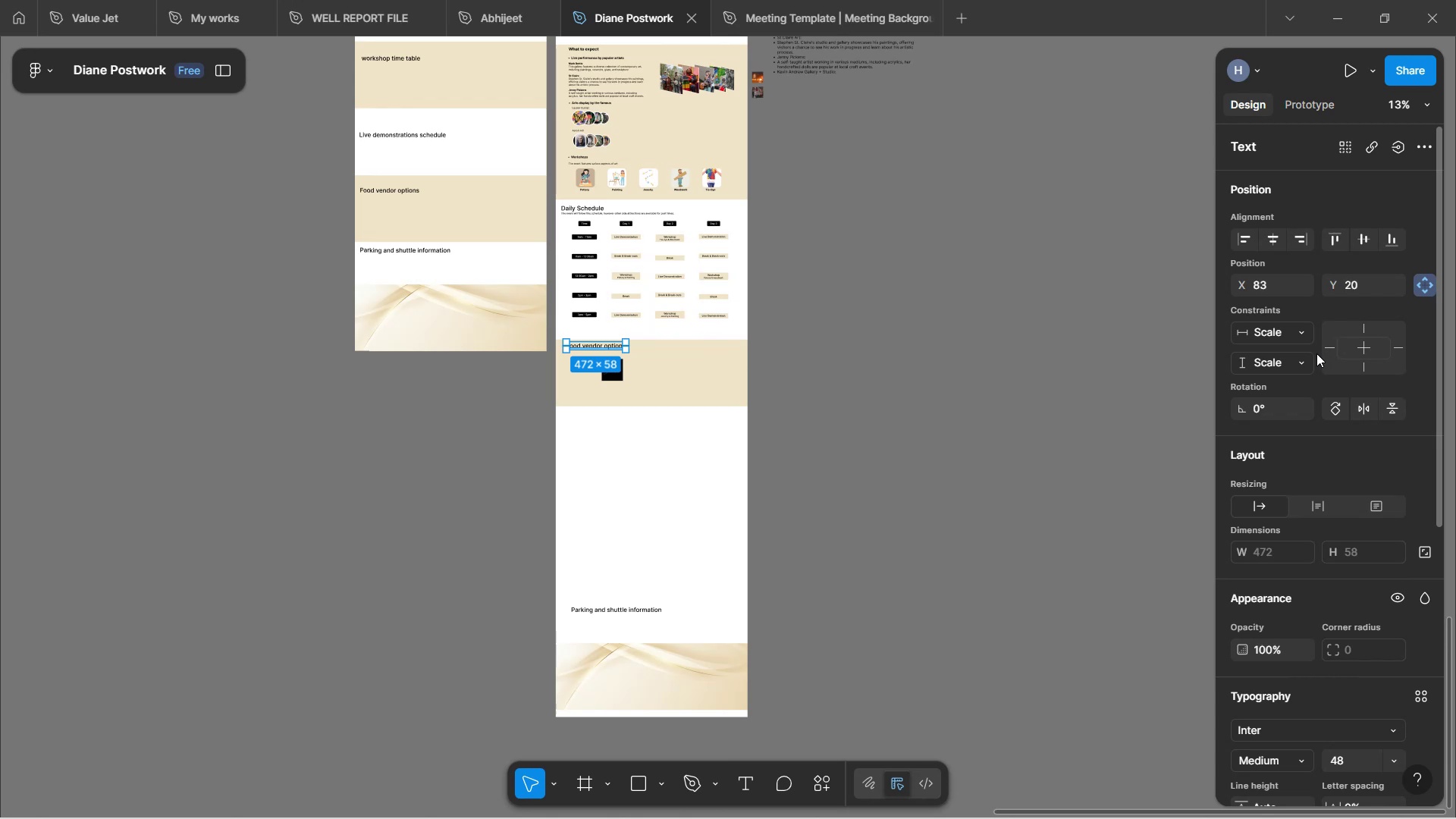 
left_click([1326, 353])
 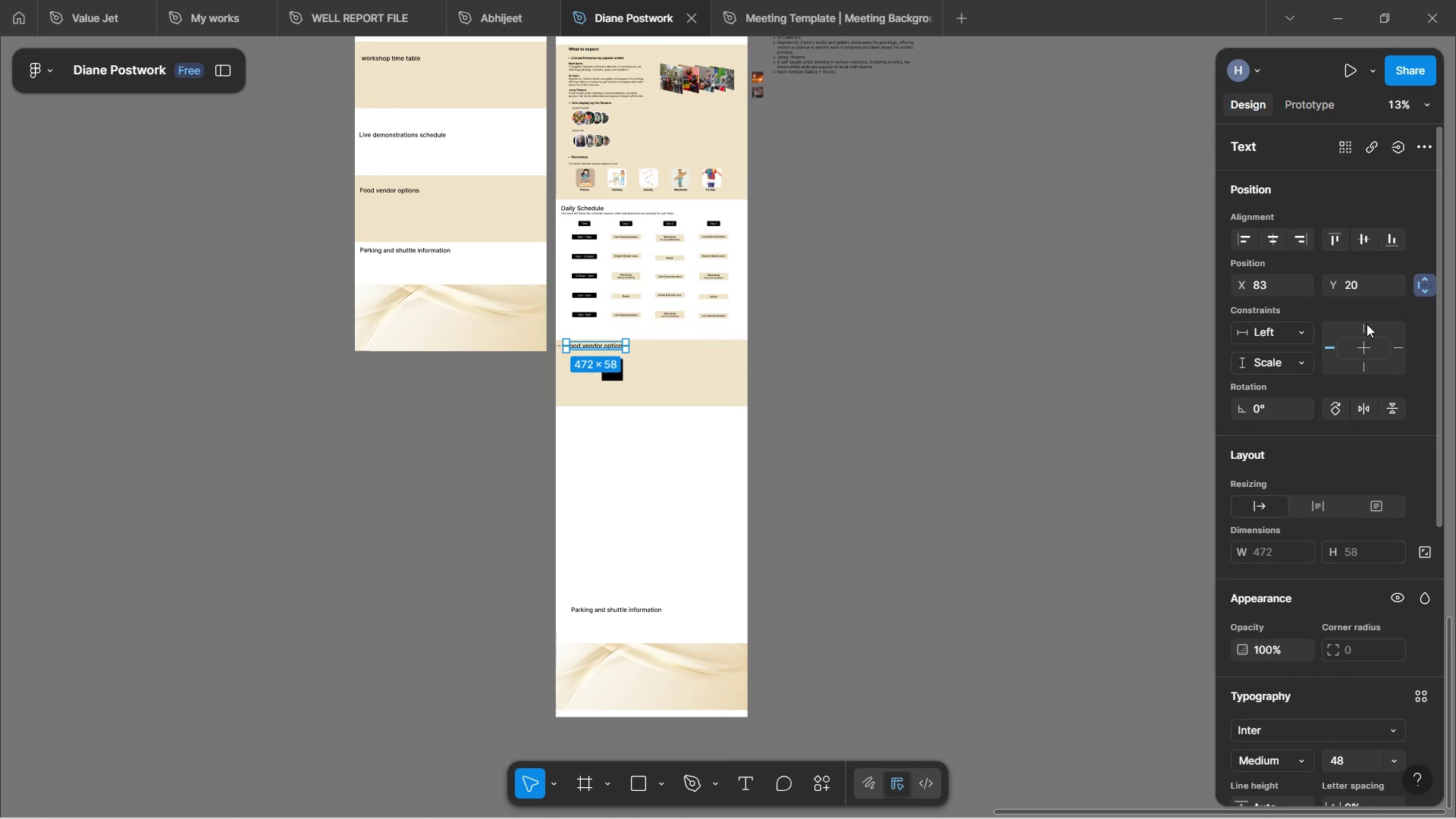 
left_click([1367, 325])
 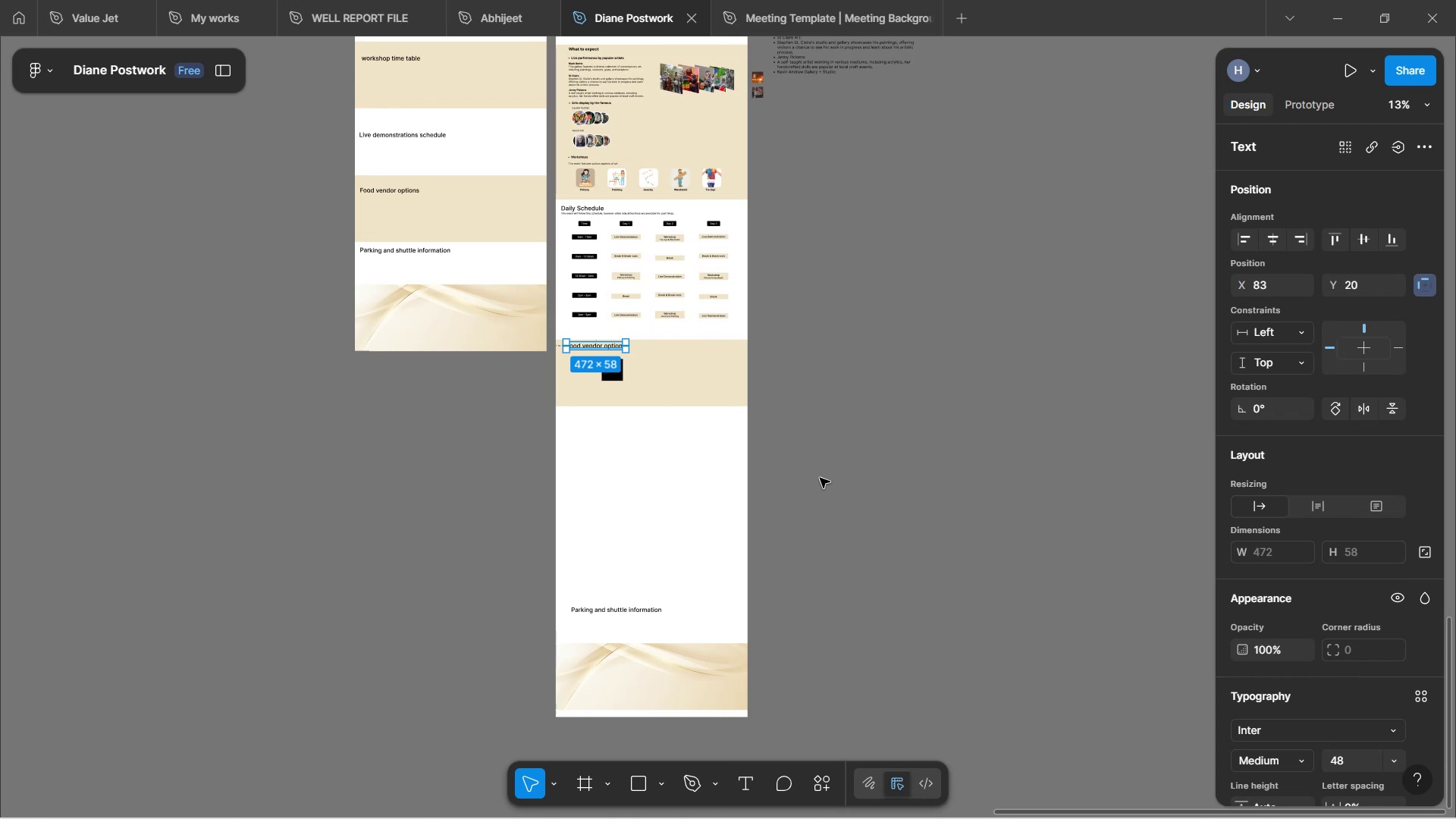 
left_click([805, 478])
 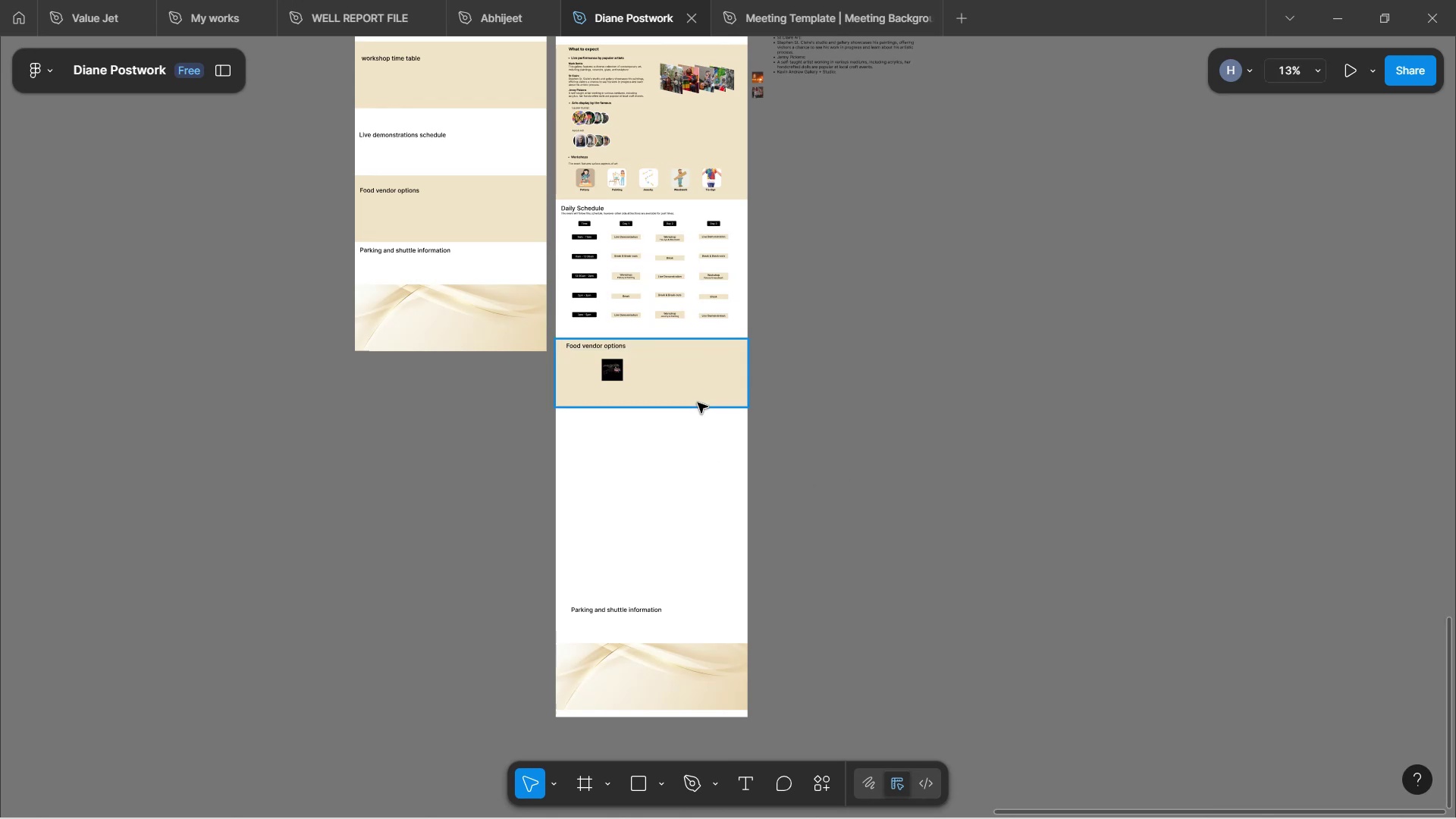 
left_click([698, 393])
 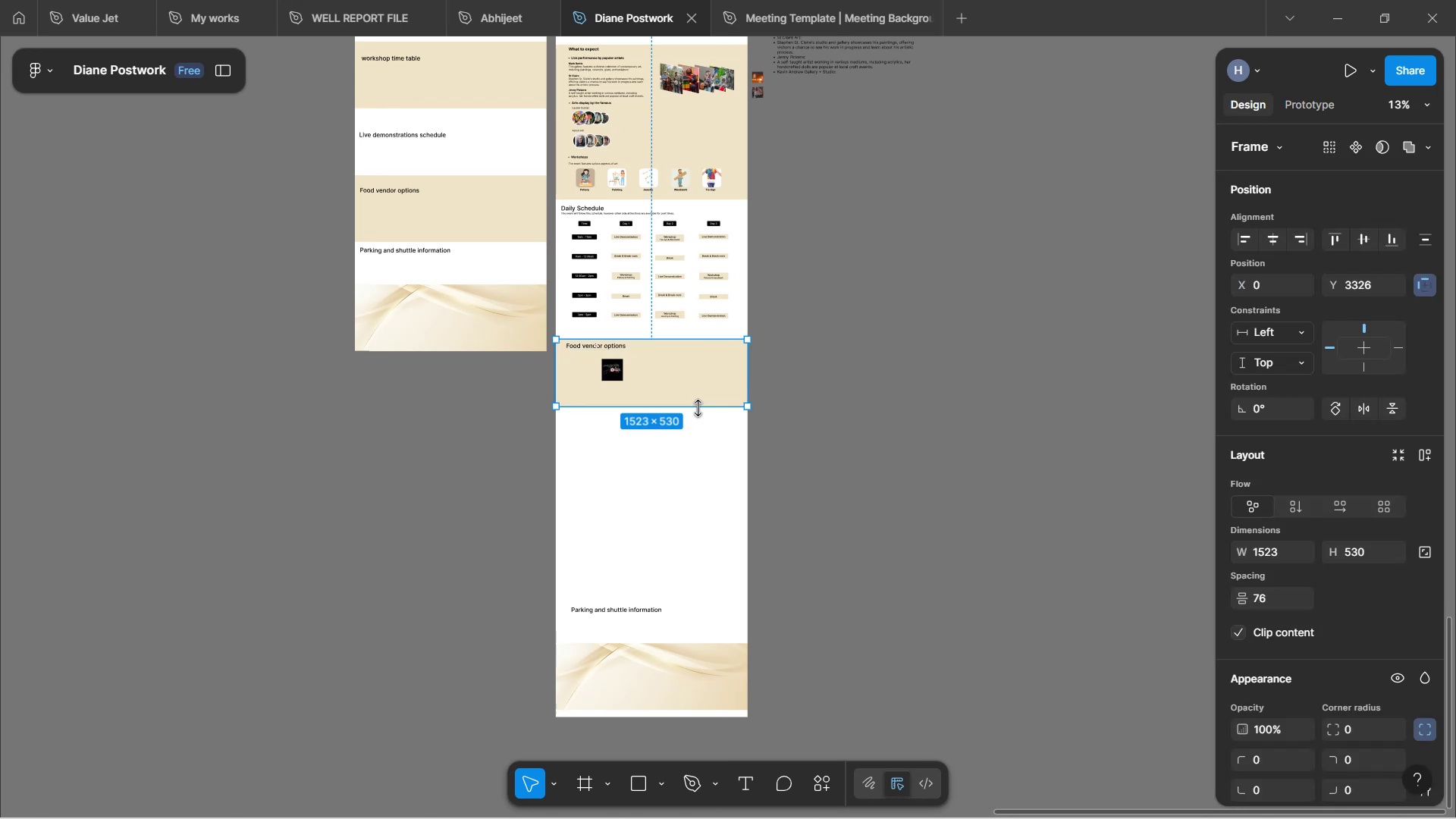 
left_click_drag(start_coordinate=[698, 408], to_coordinate=[698, 500])
 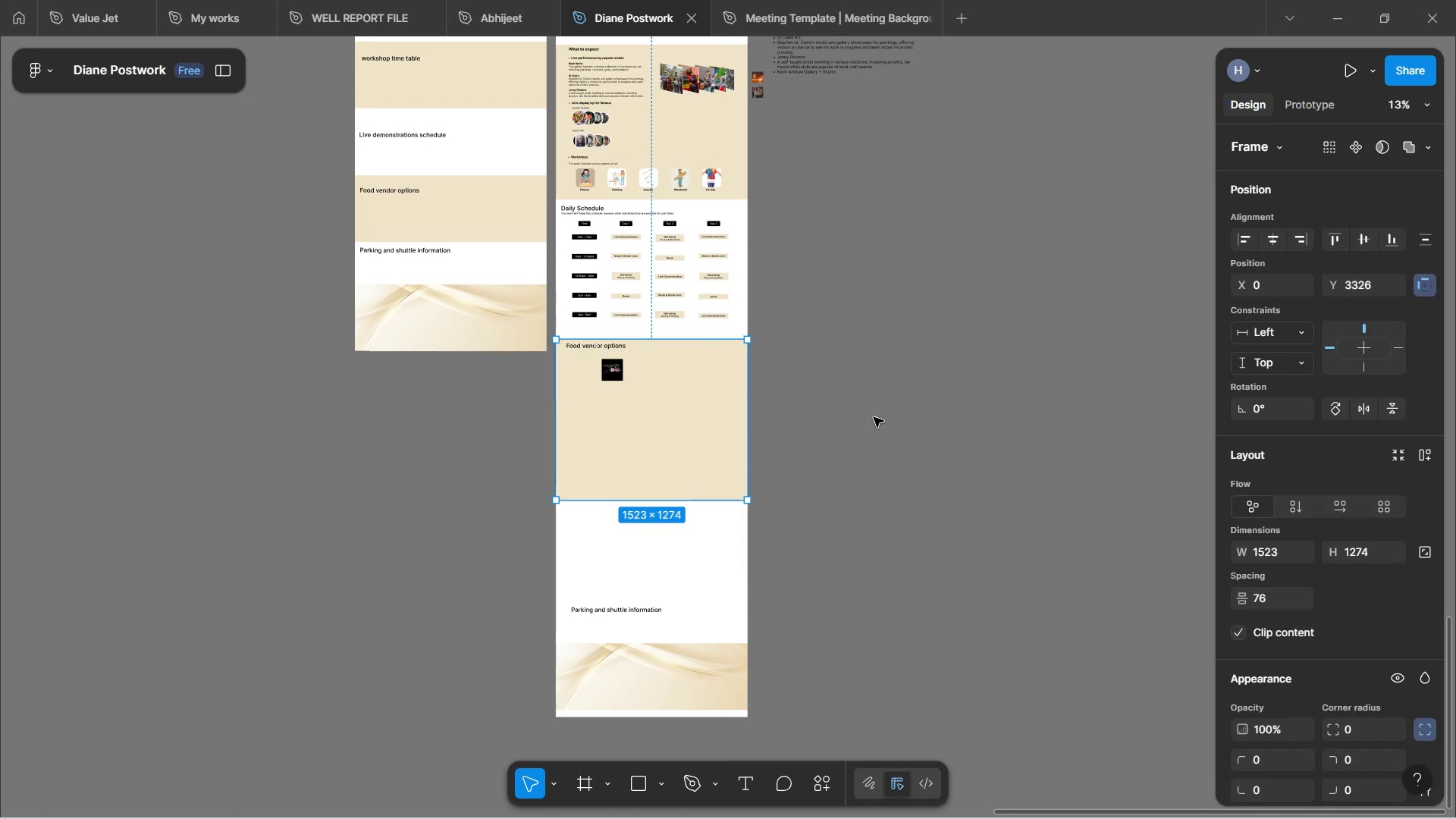 
left_click([874, 417])
 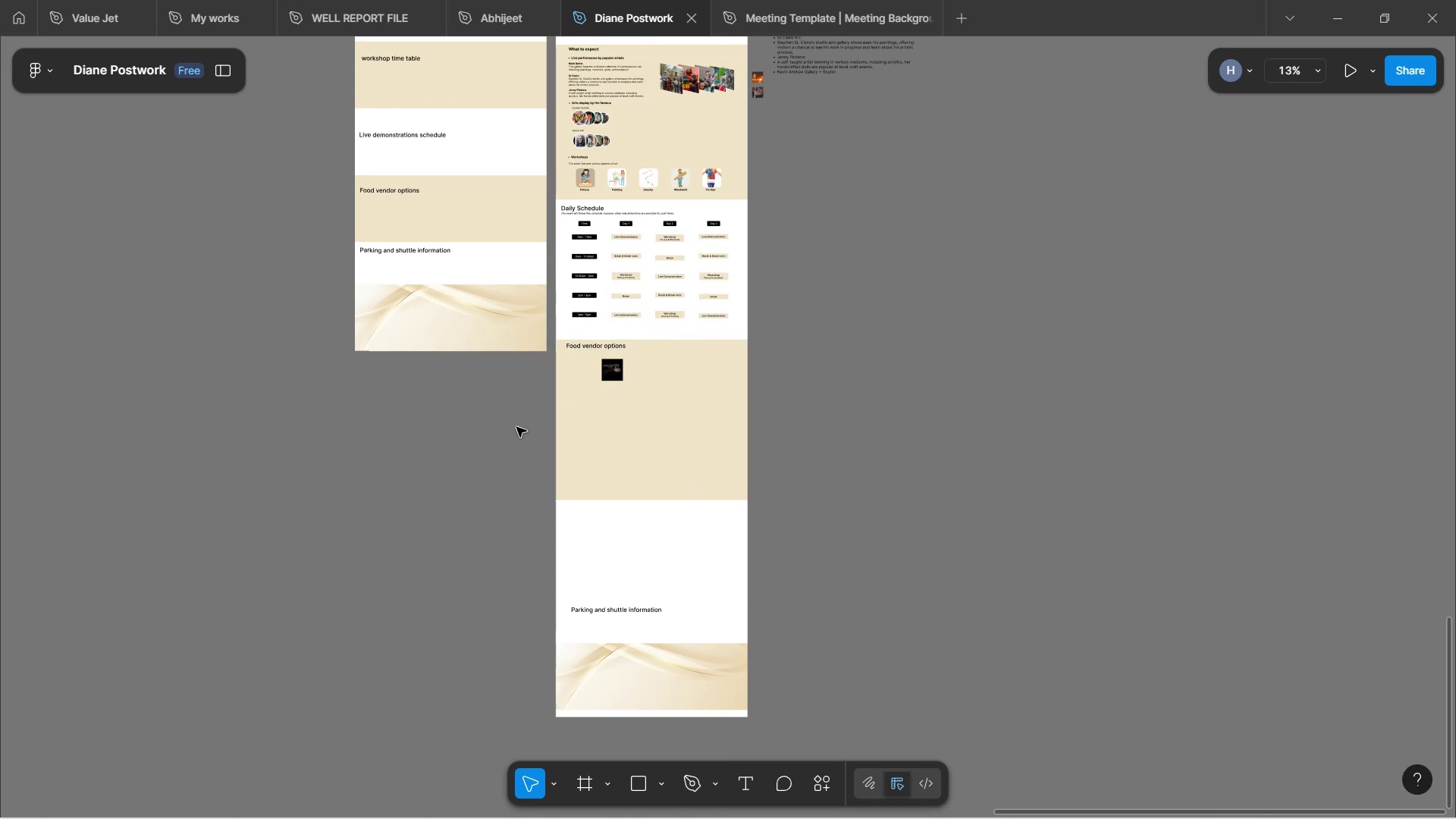 
hold_key(key=ControlLeft, duration=1.08)
scroll: coordinate [915, 313], scroll_direction: up, amount: 15.0
 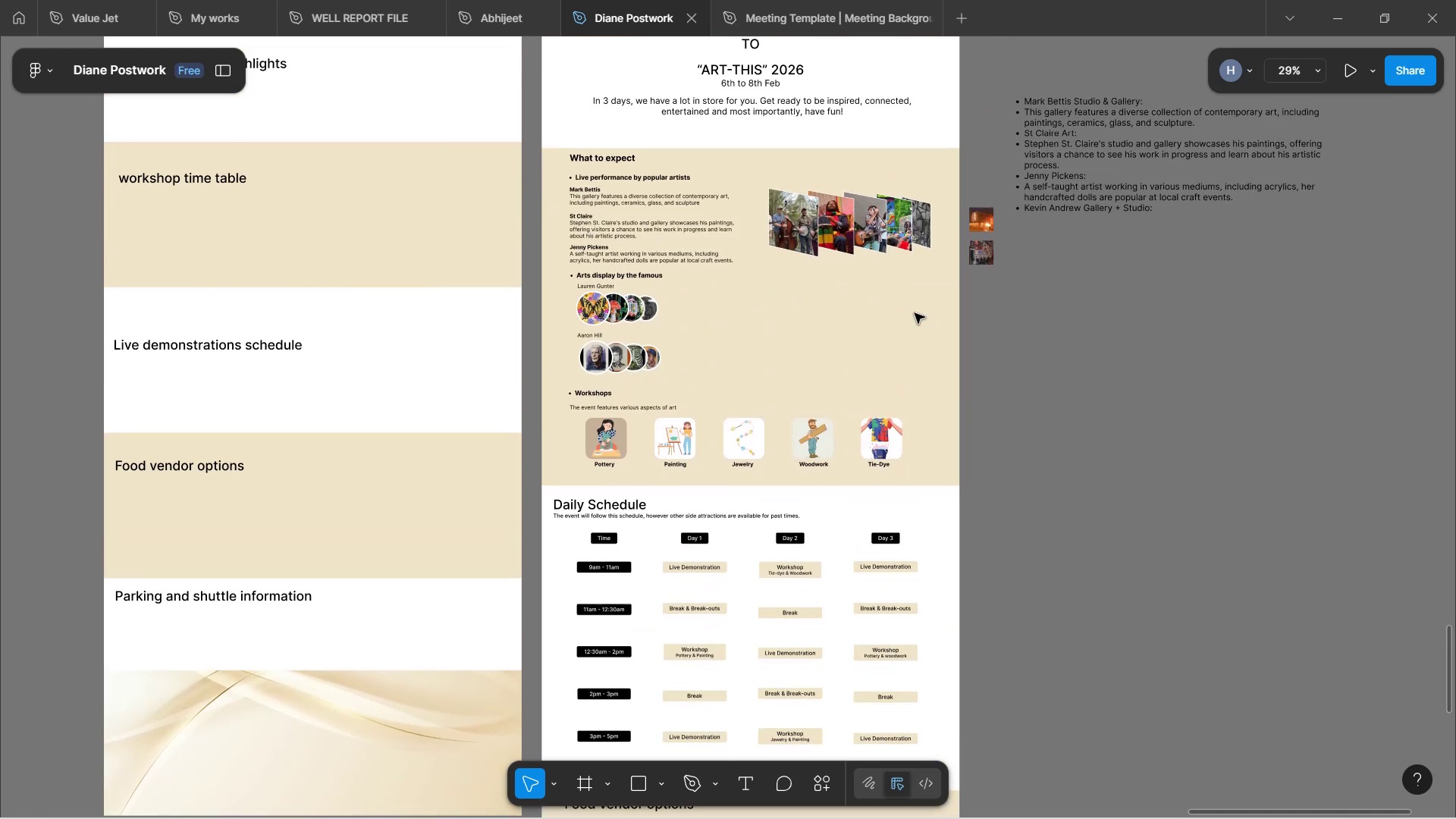 
scroll: coordinate [915, 313], scroll_direction: down, amount: 3.0
 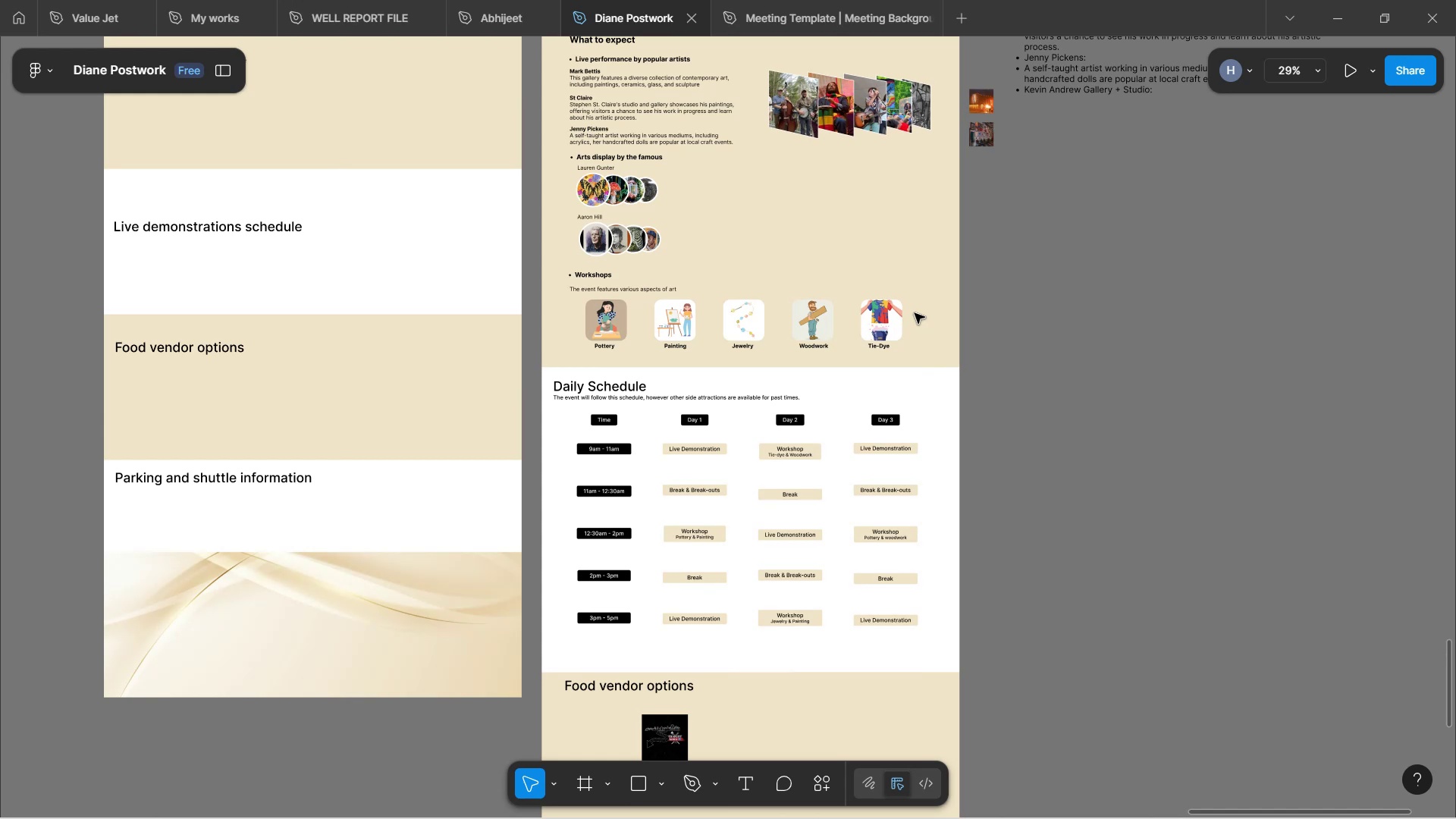 
scroll: coordinate [937, 316], scroll_direction: up, amount: 3.0
 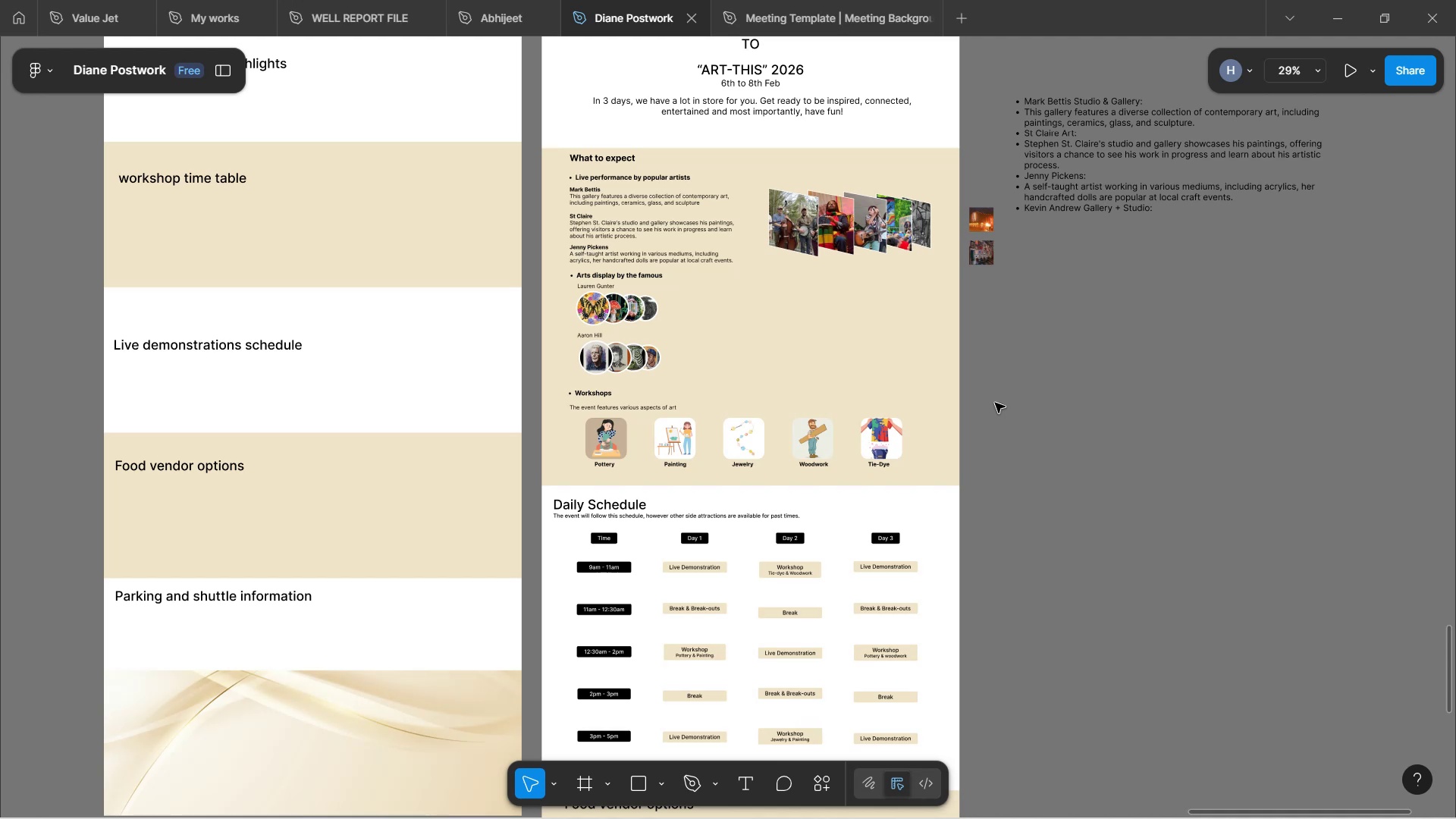 
wait(31.23)
 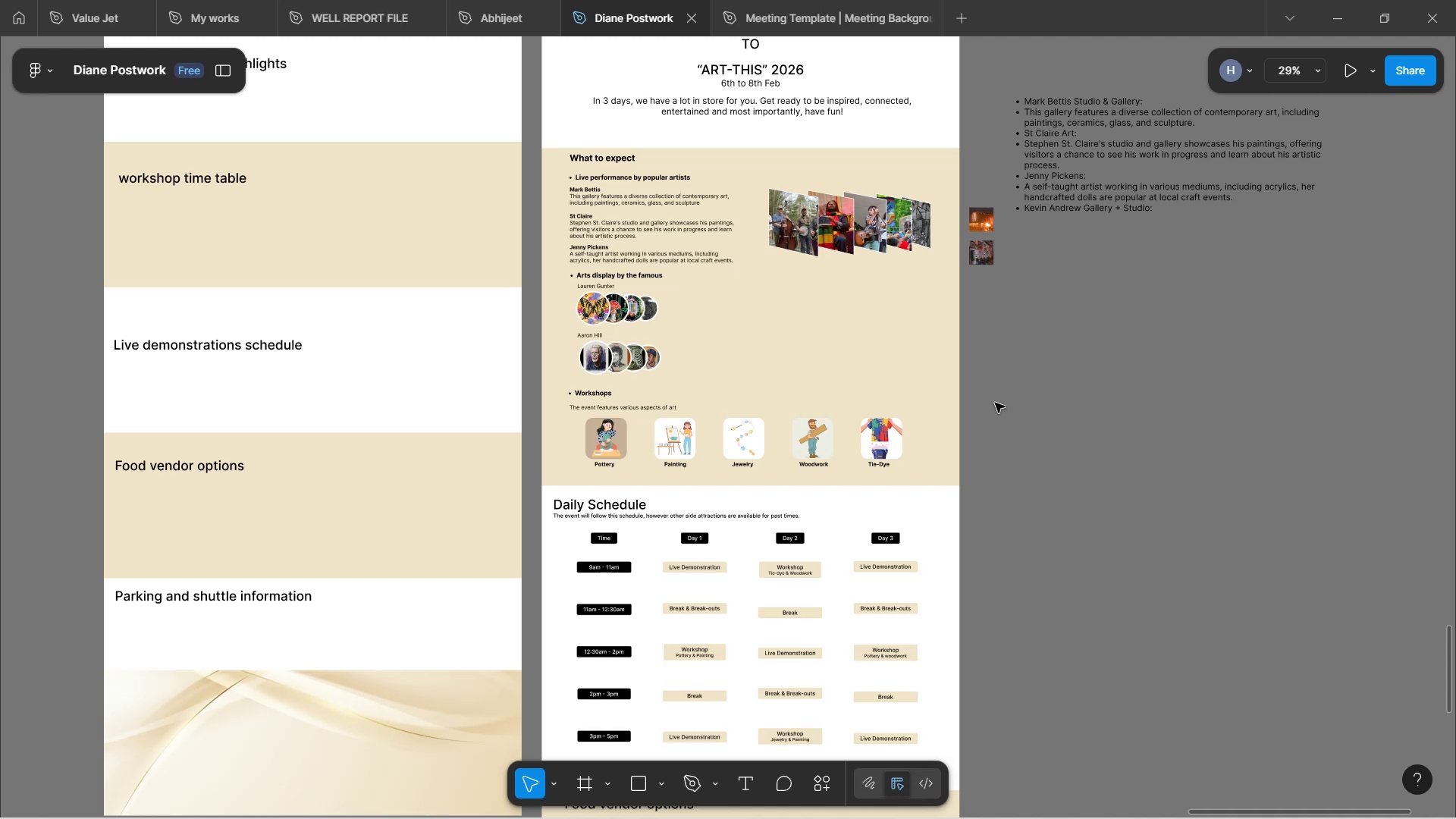 
scroll: coordinate [843, 235], scroll_direction: up, amount: 3.0
 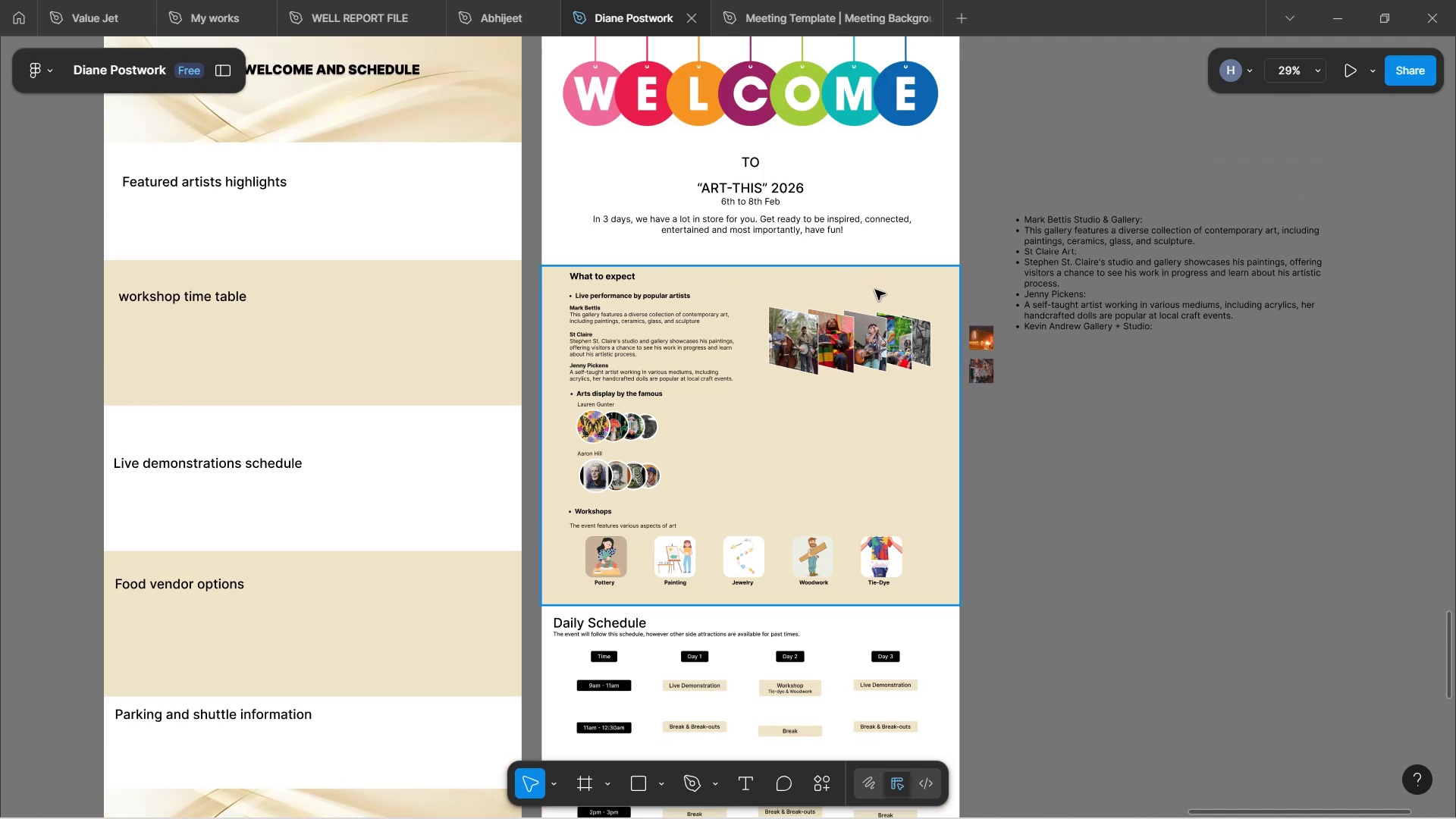 
hold_key(key=ControlLeft, duration=0.94)
scroll: coordinate [881, 290], scroll_direction: down, amount: 7.0
 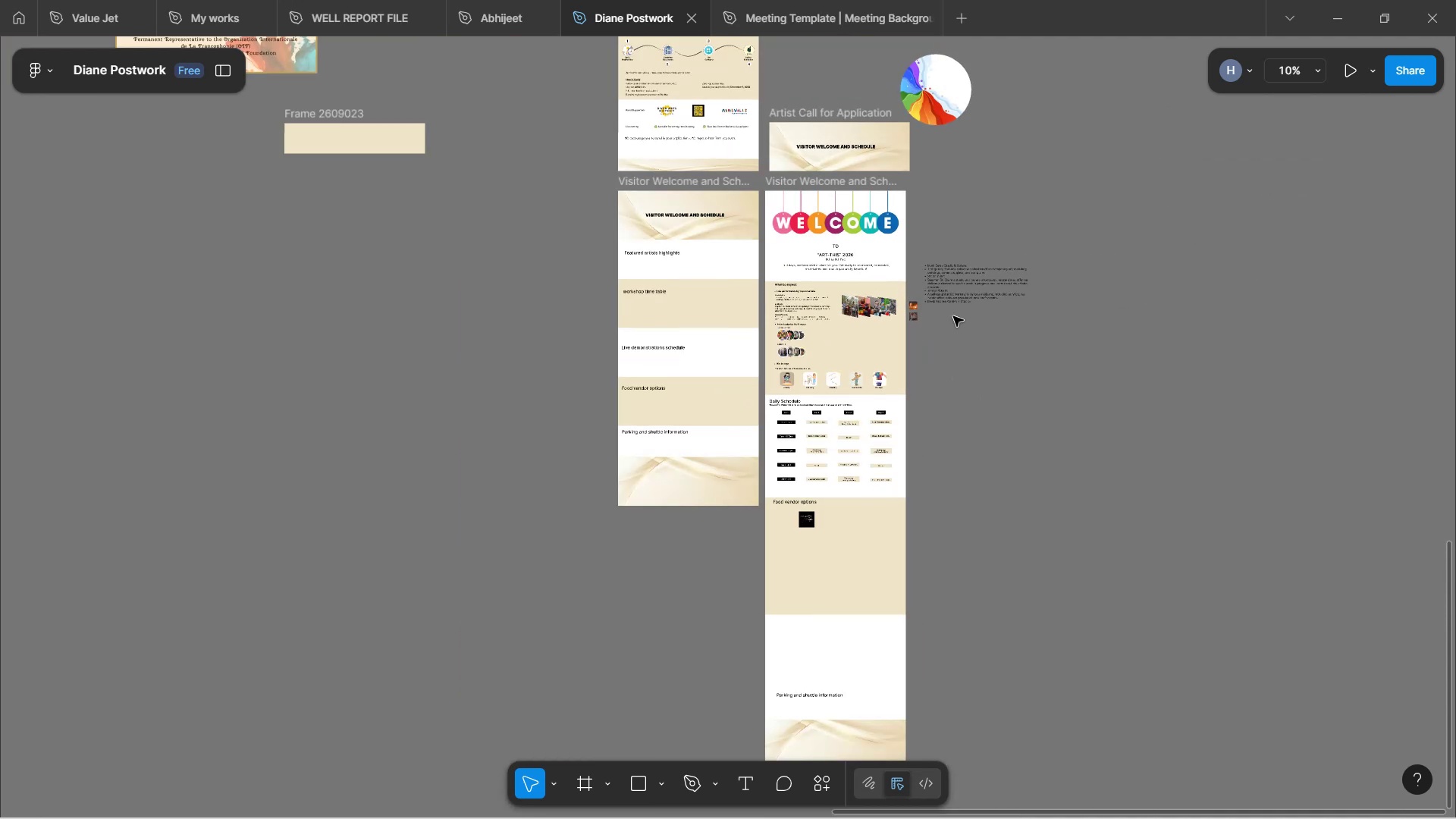 
scroll: coordinate [1006, 347], scroll_direction: up, amount: 7.0
 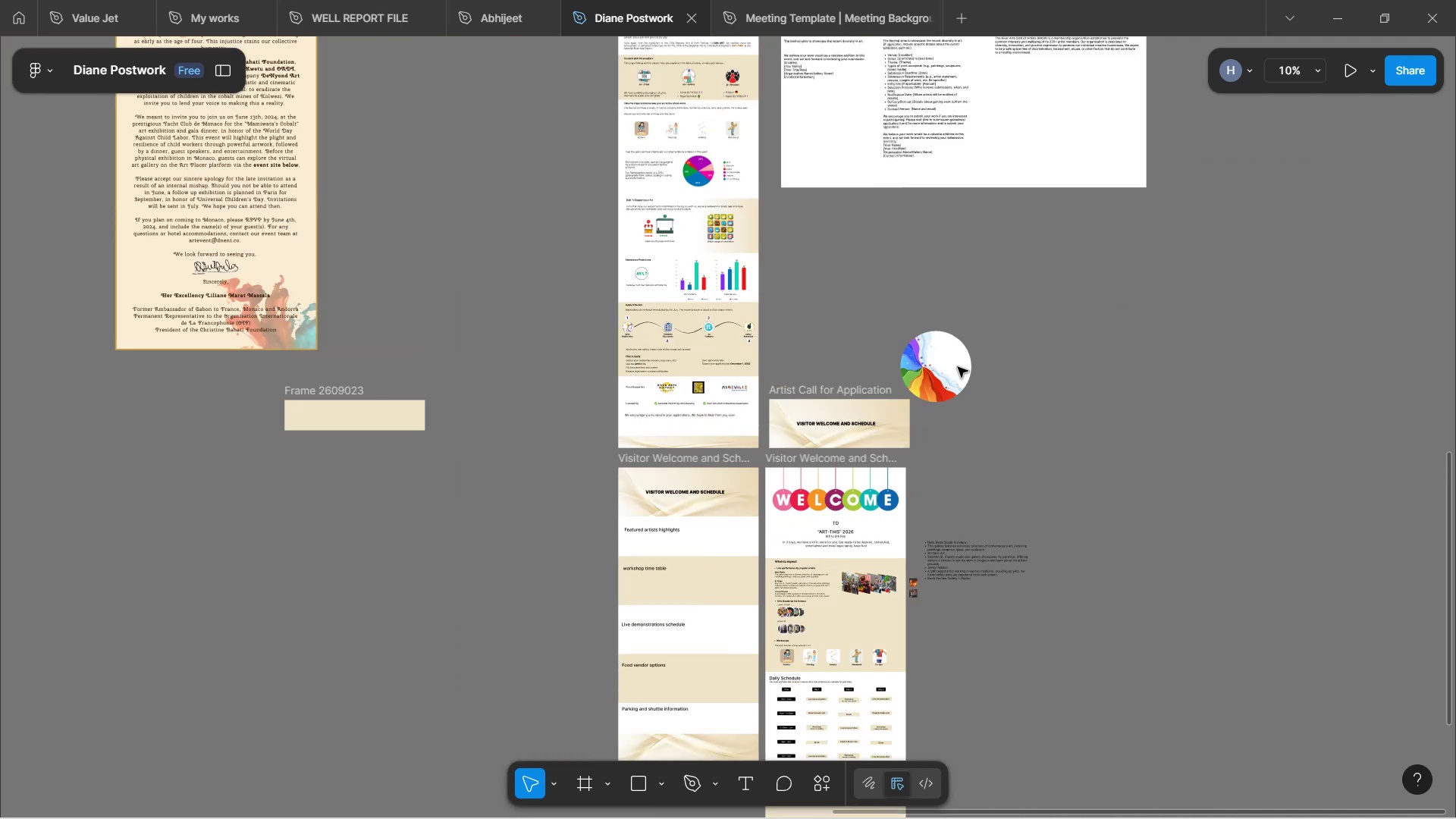 
hold_key(key=ControlLeft, duration=1.46)
scroll: coordinate [890, 425], scroll_direction: up, amount: 7.0
 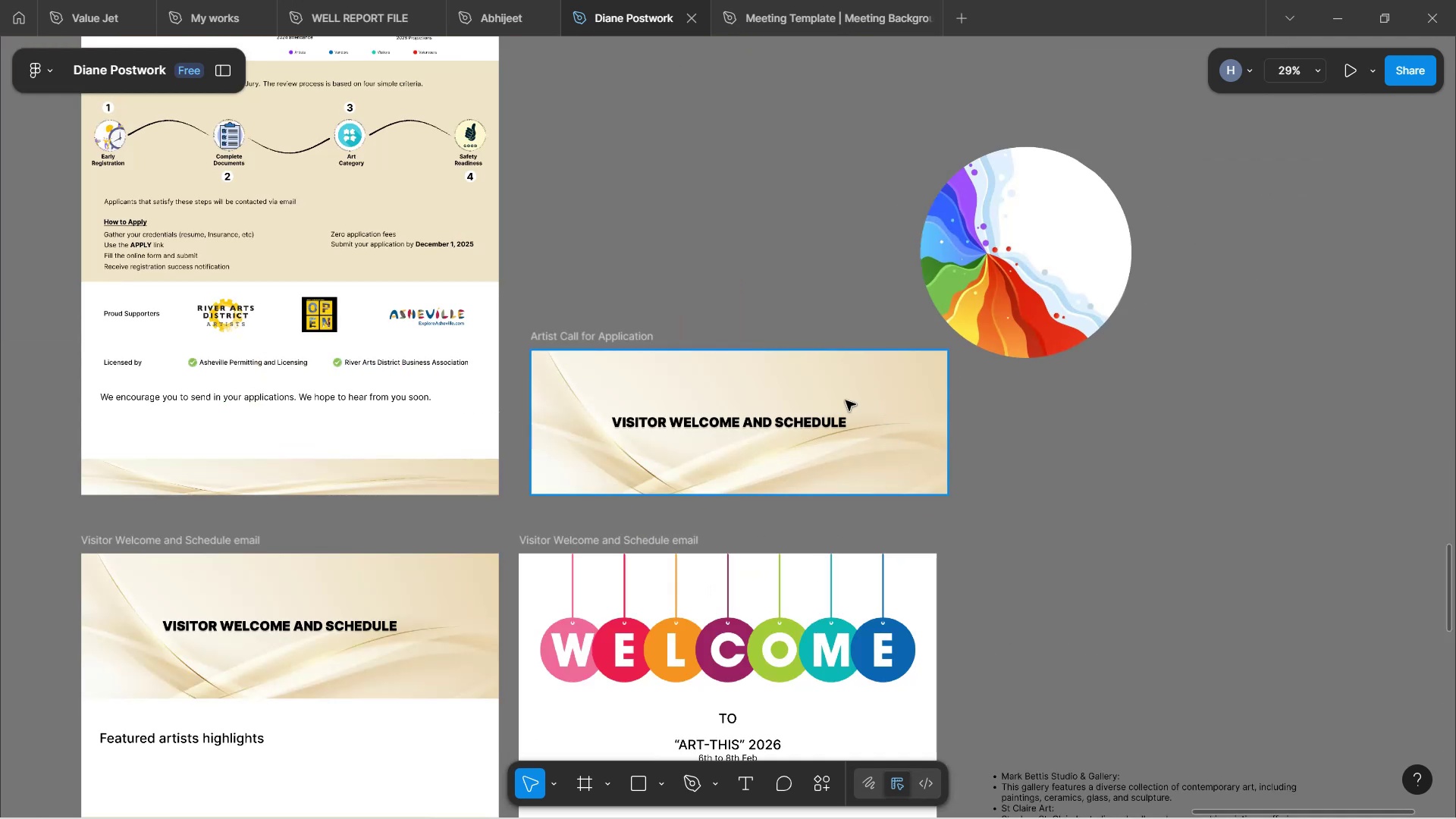 
left_click([812, 397])
 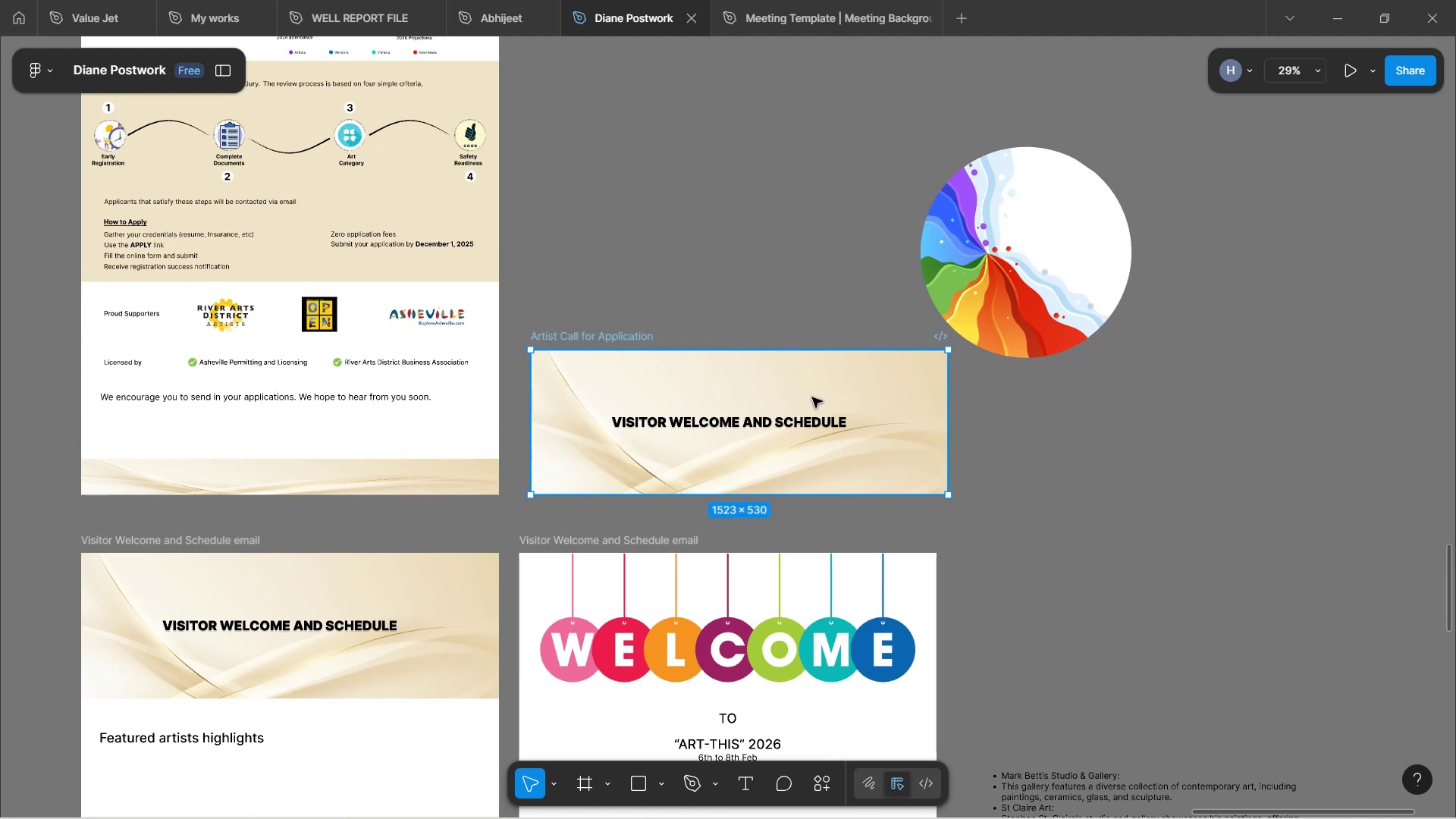 
key(Backspace)
 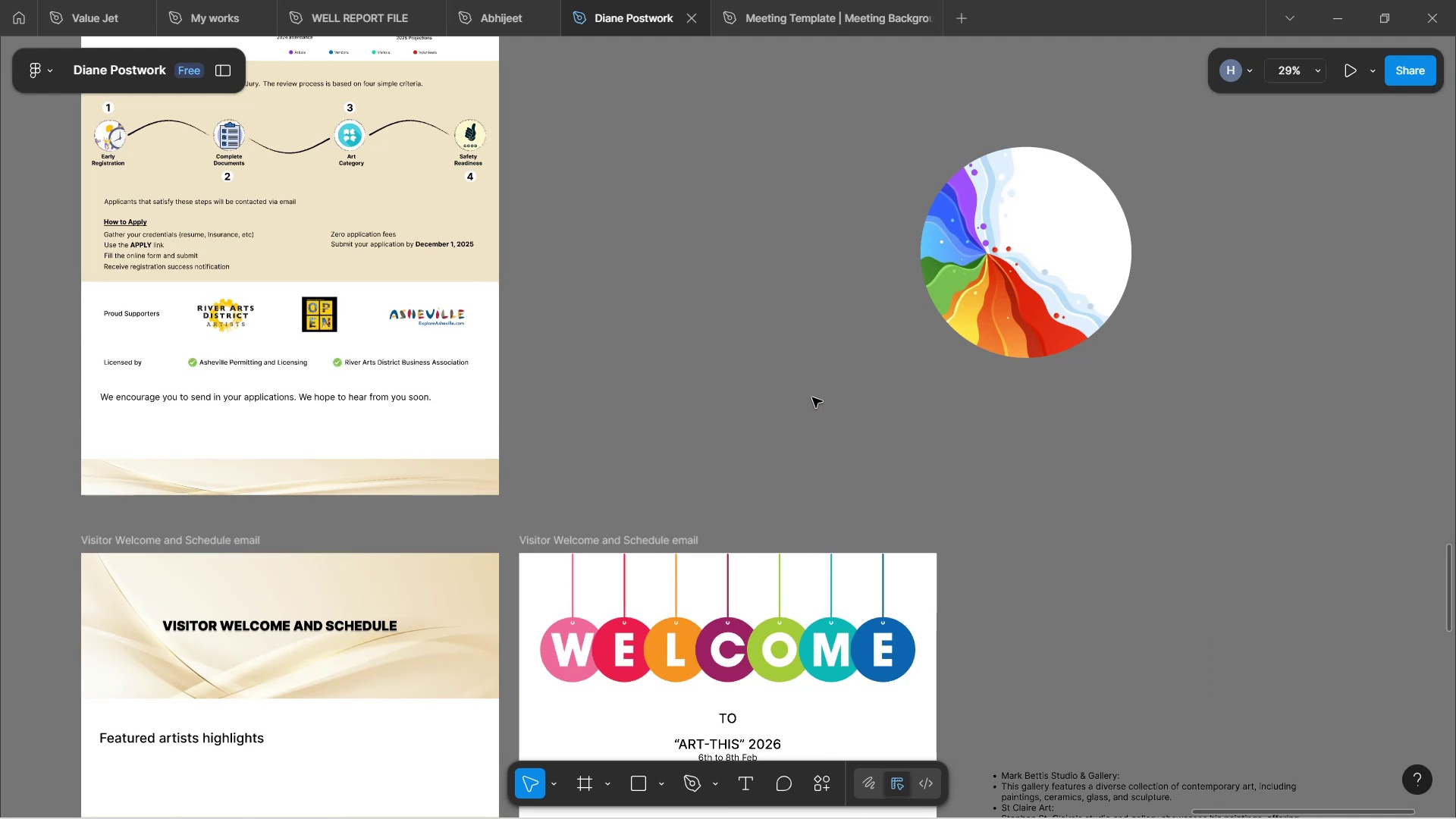 
hold_key(key=ControlLeft, duration=1.64)
scroll: coordinate [791, 406], scroll_direction: down, amount: 7.0
 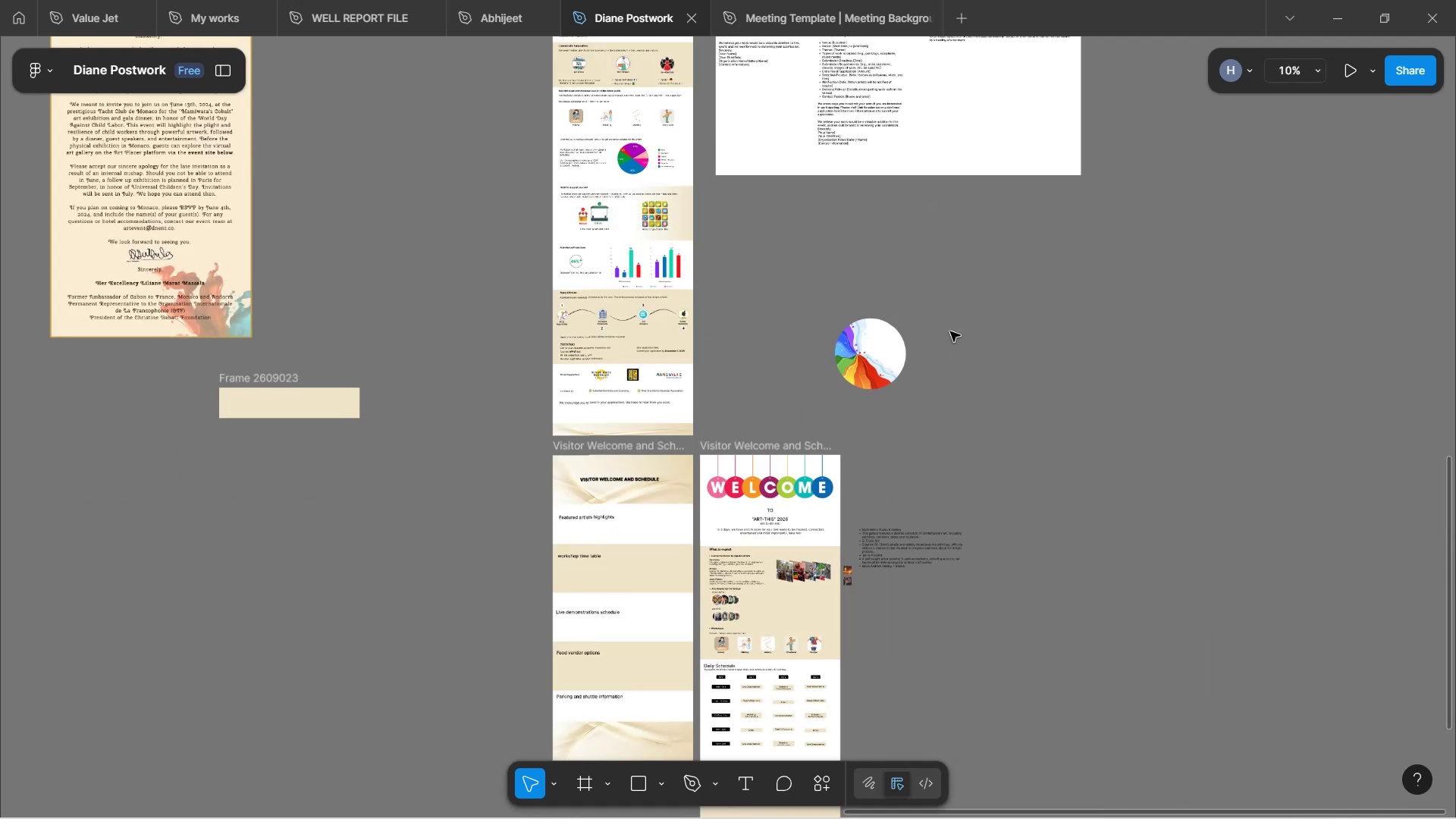 
hold_key(key=ControlLeft, duration=0.65)
 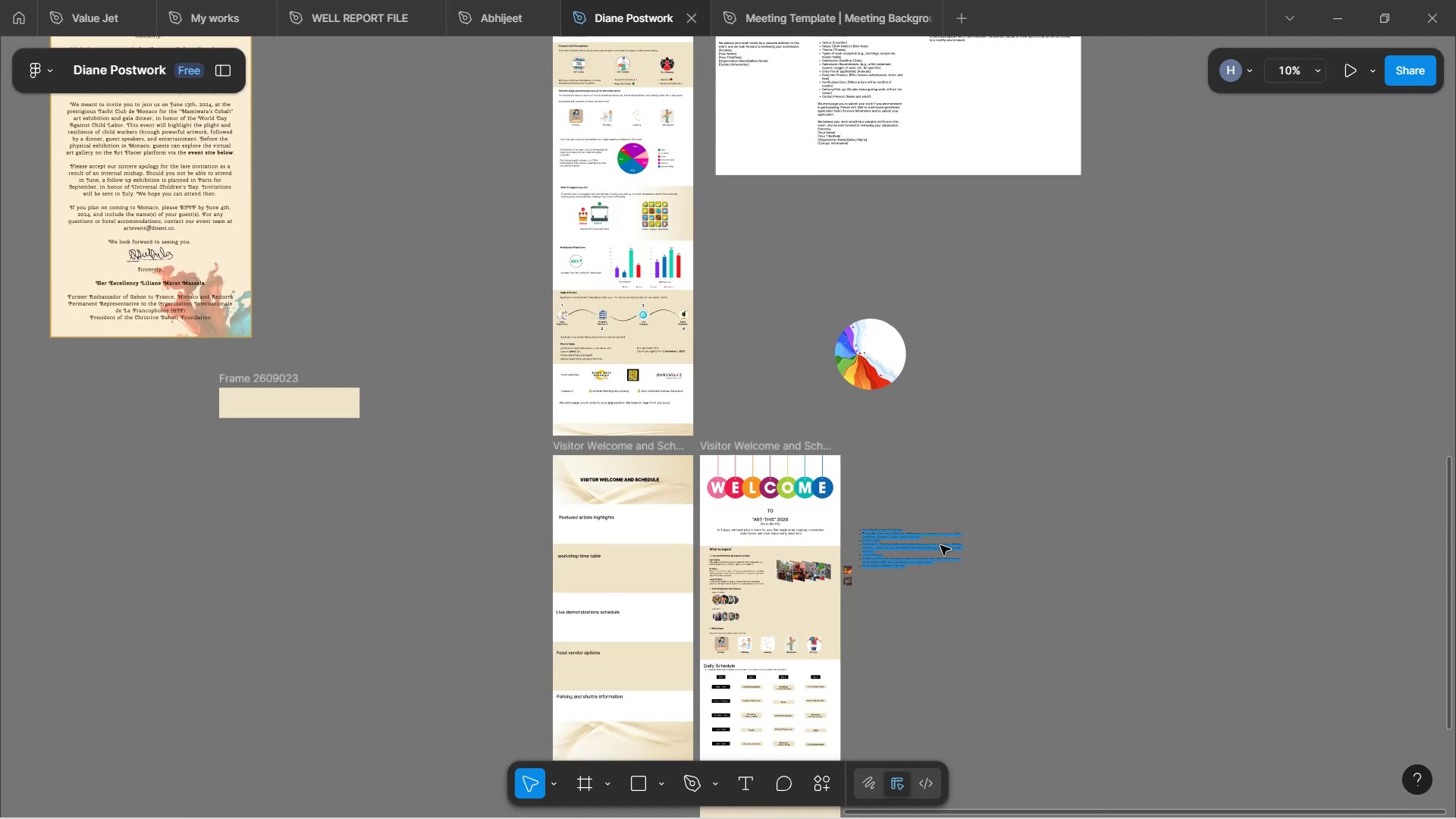 
scroll: coordinate [889, 322], scroll_direction: up, amount: 7.0
 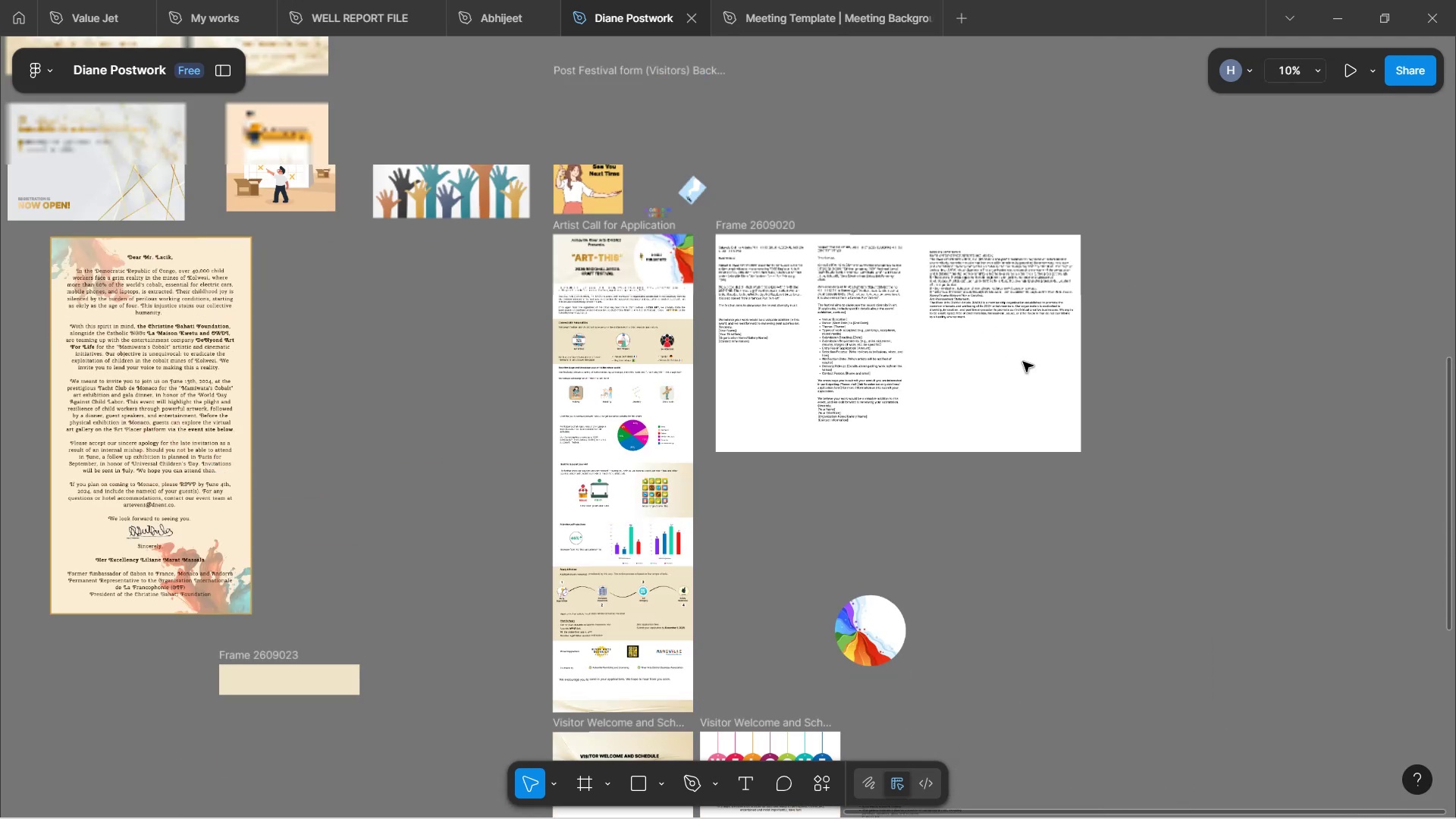 
hold_key(key=ControlLeft, duration=1.52)
scroll: coordinate [984, 438], scroll_direction: up, amount: 15.0
 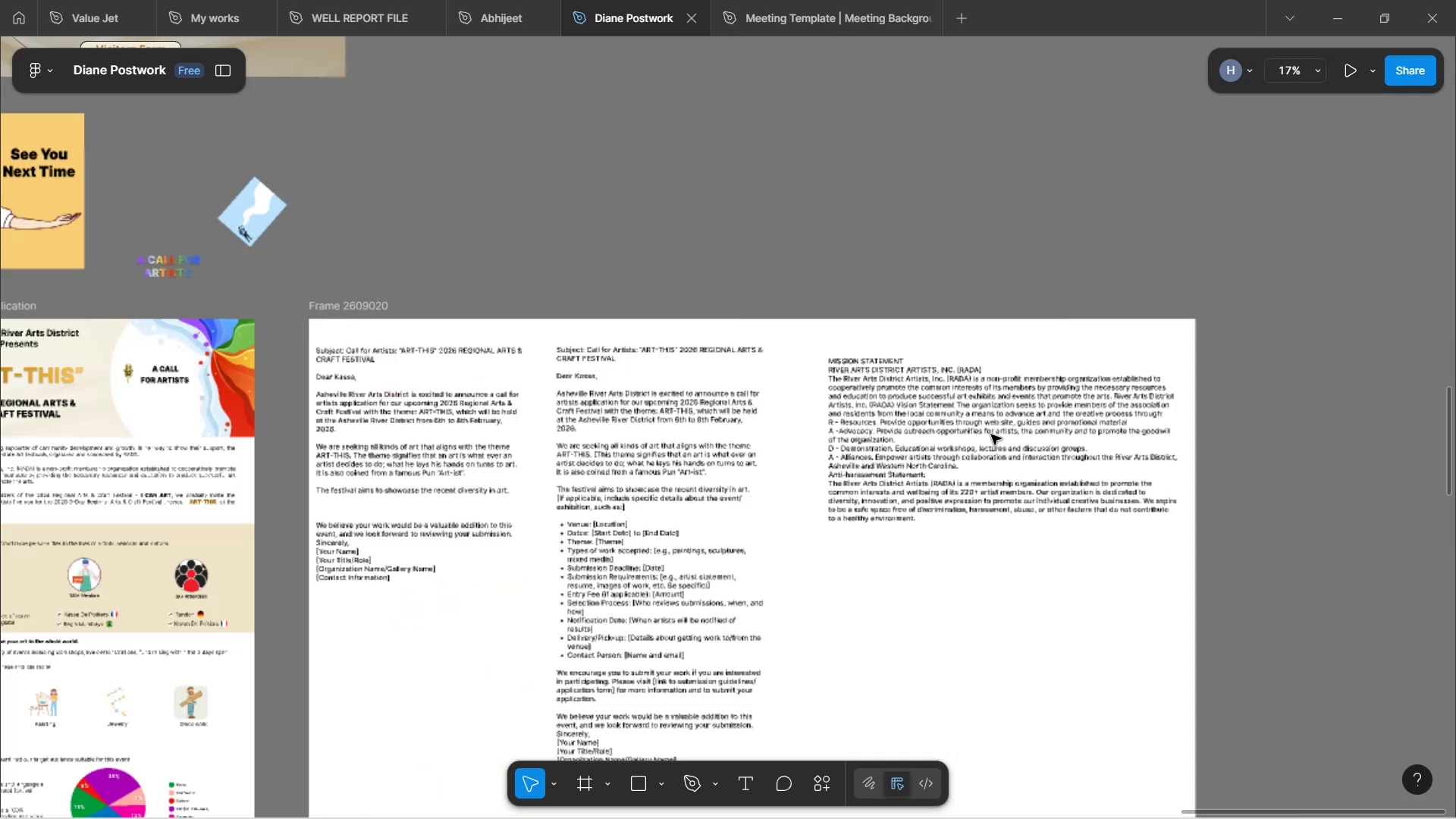 
hold_key(key=ControlLeft, duration=1.54)
 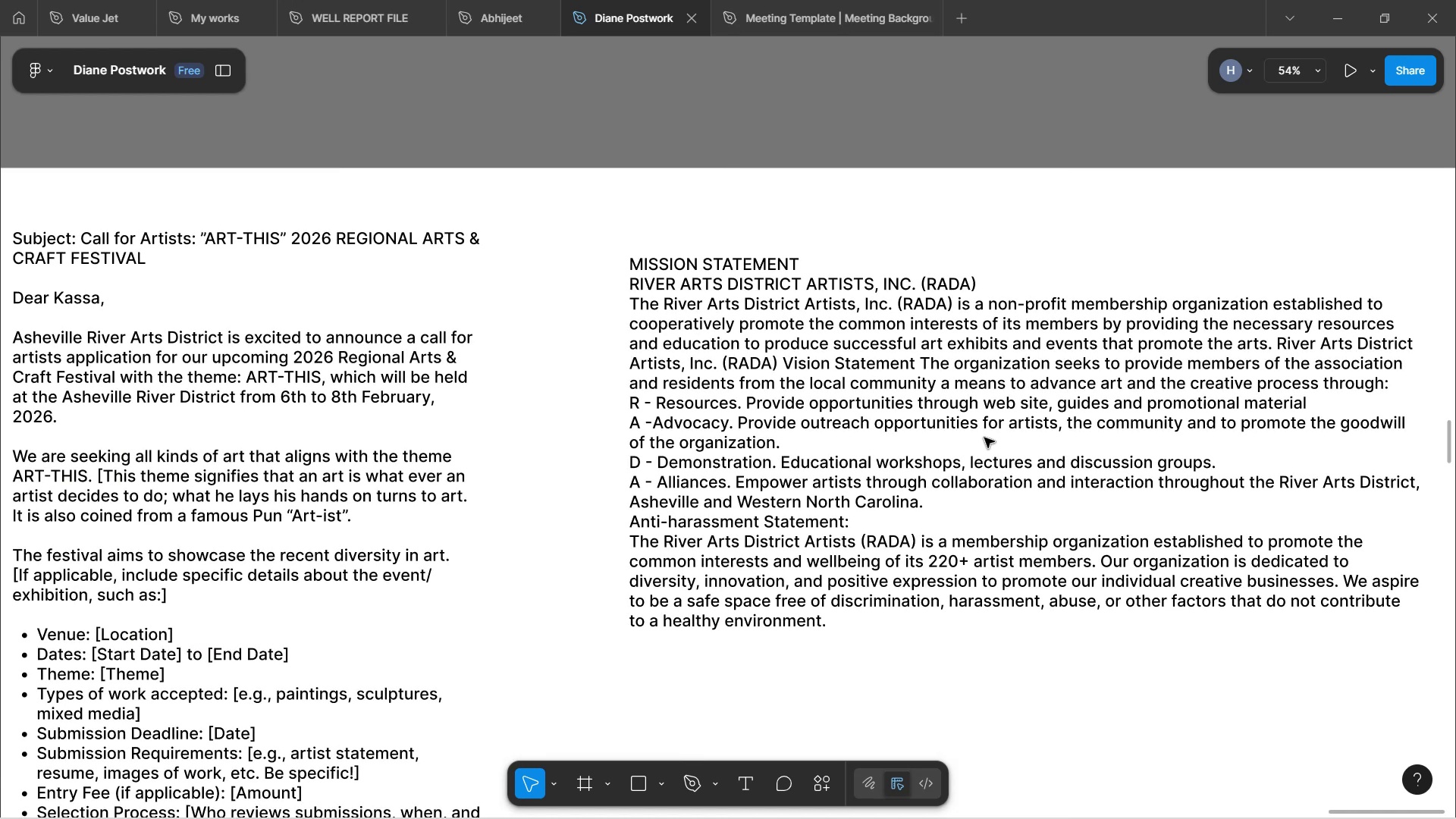 
hold_key(key=ControlLeft, duration=1.51)
scroll: coordinate [977, 438], scroll_direction: down, amount: 11.0
 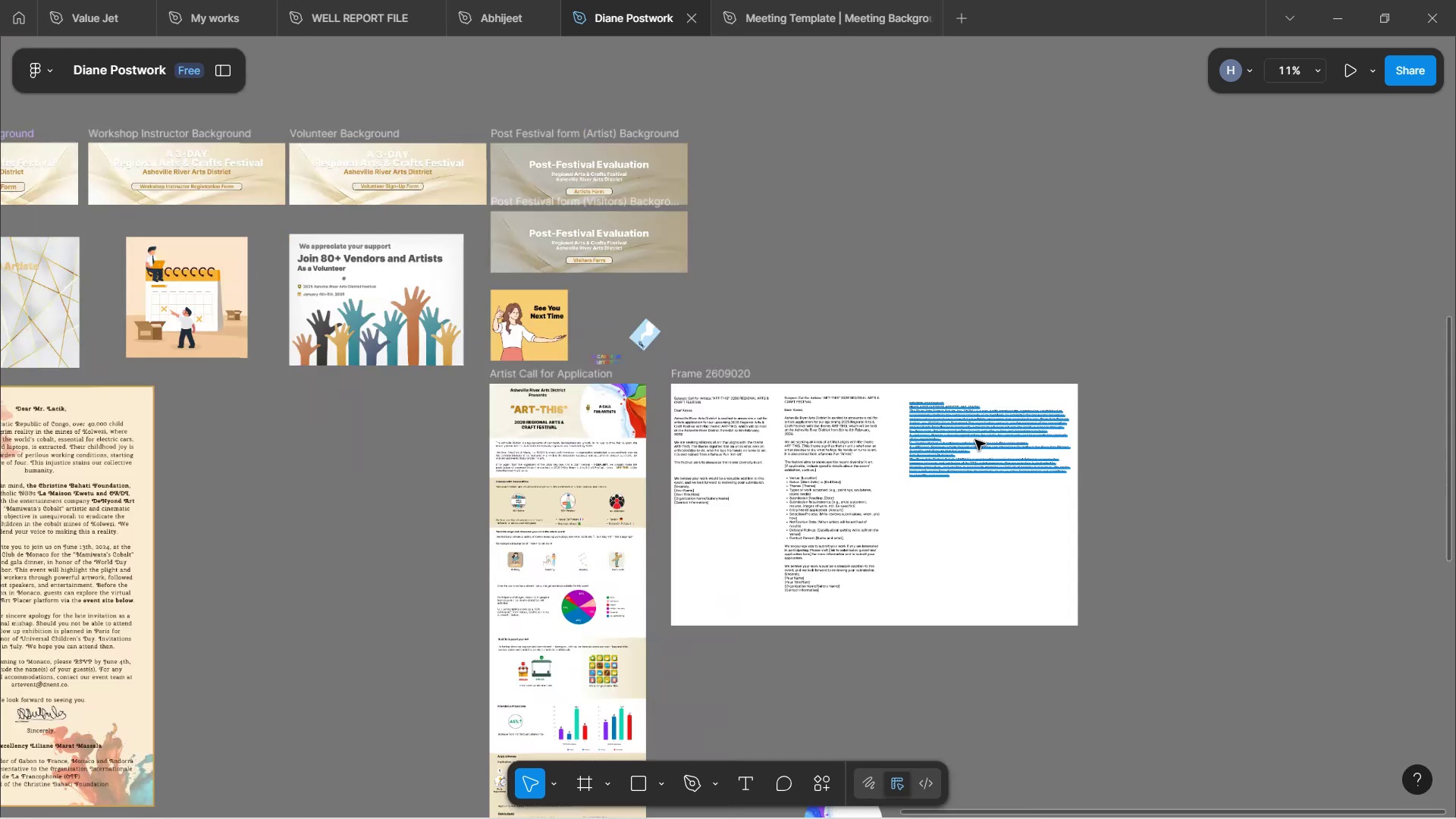 
hold_key(key=ControlLeft, duration=0.8)
 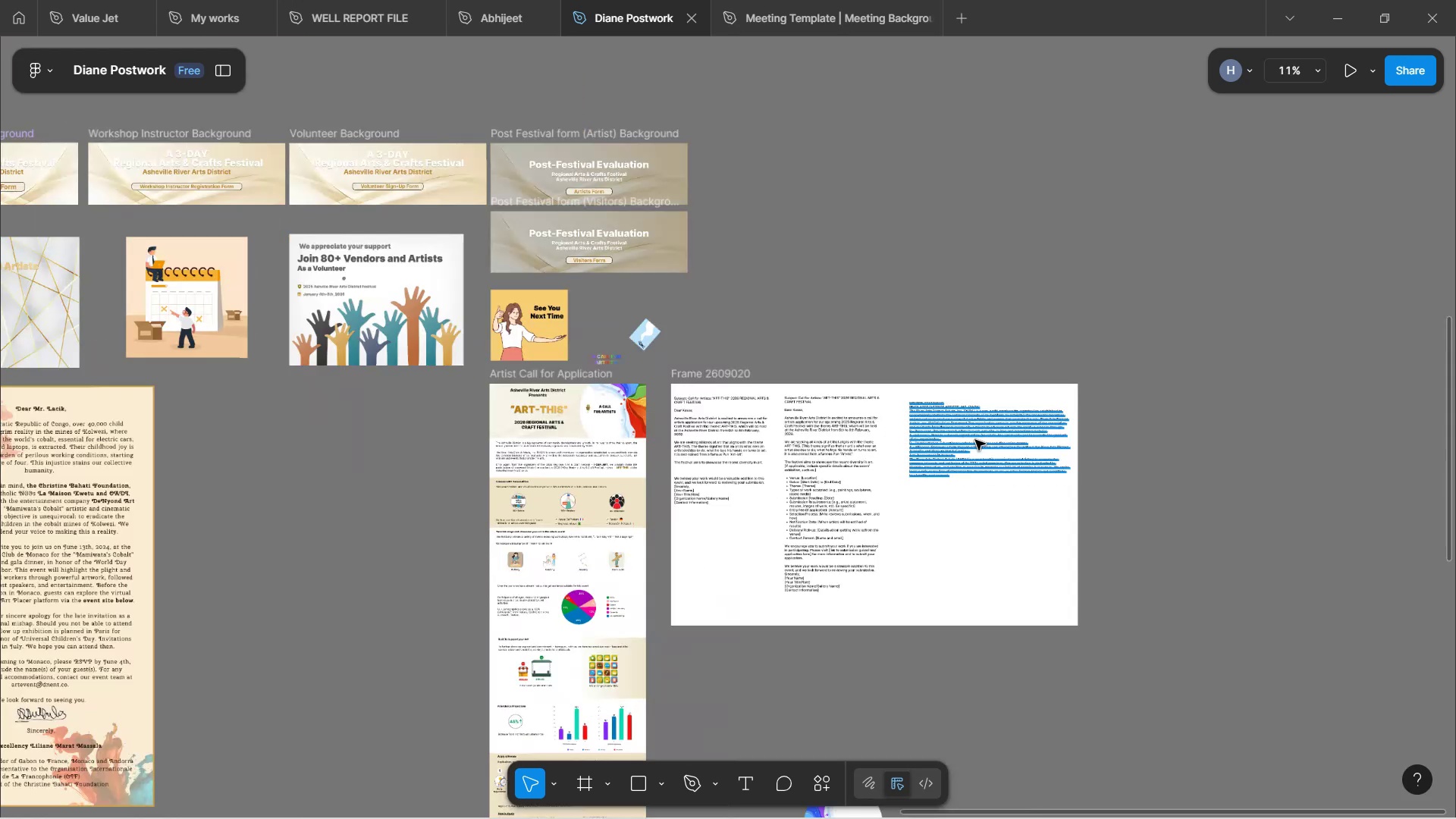 
scroll: coordinate [1057, 679], scroll_direction: down, amount: 5.0
 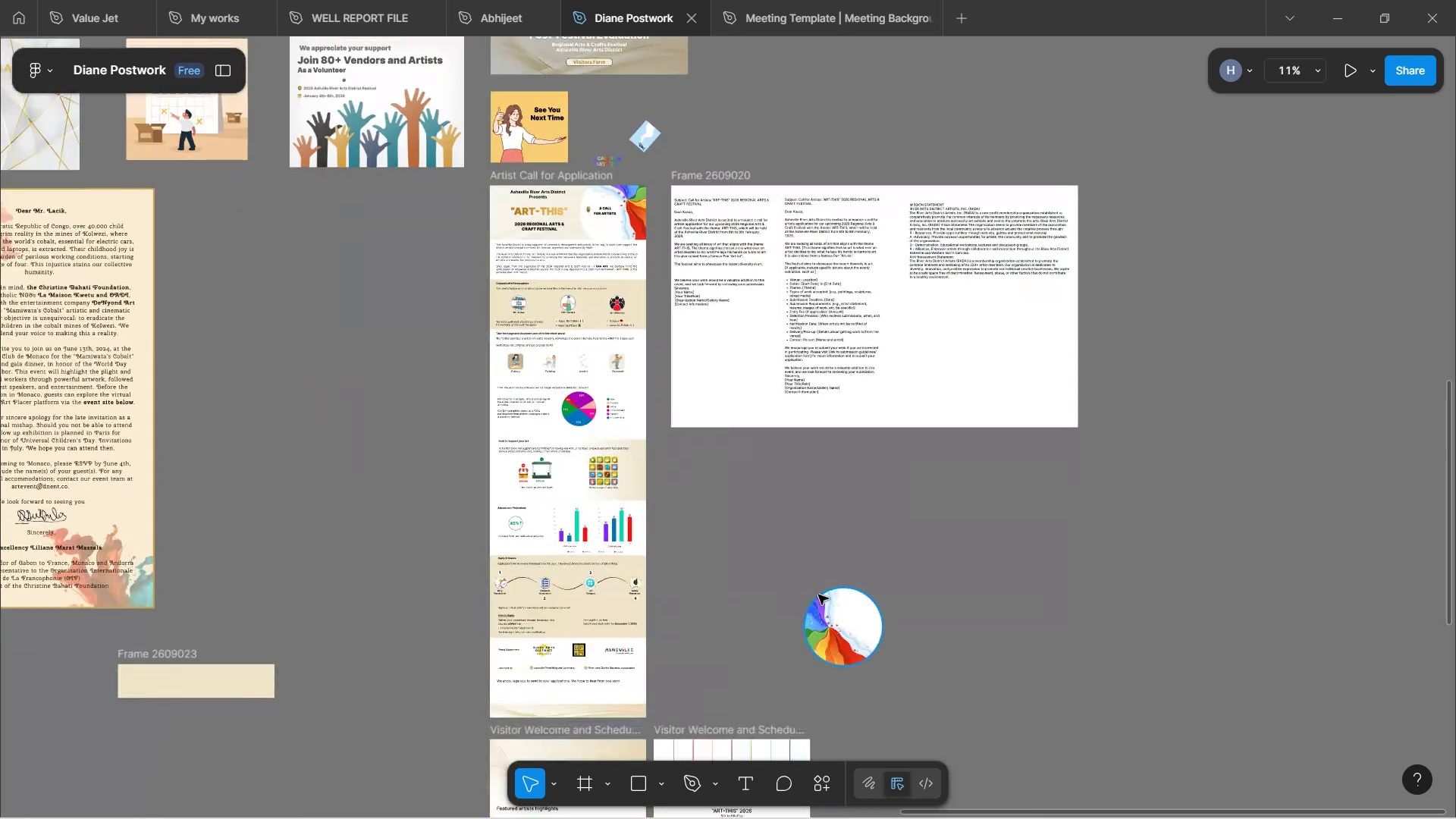 
left_click([840, 633])
 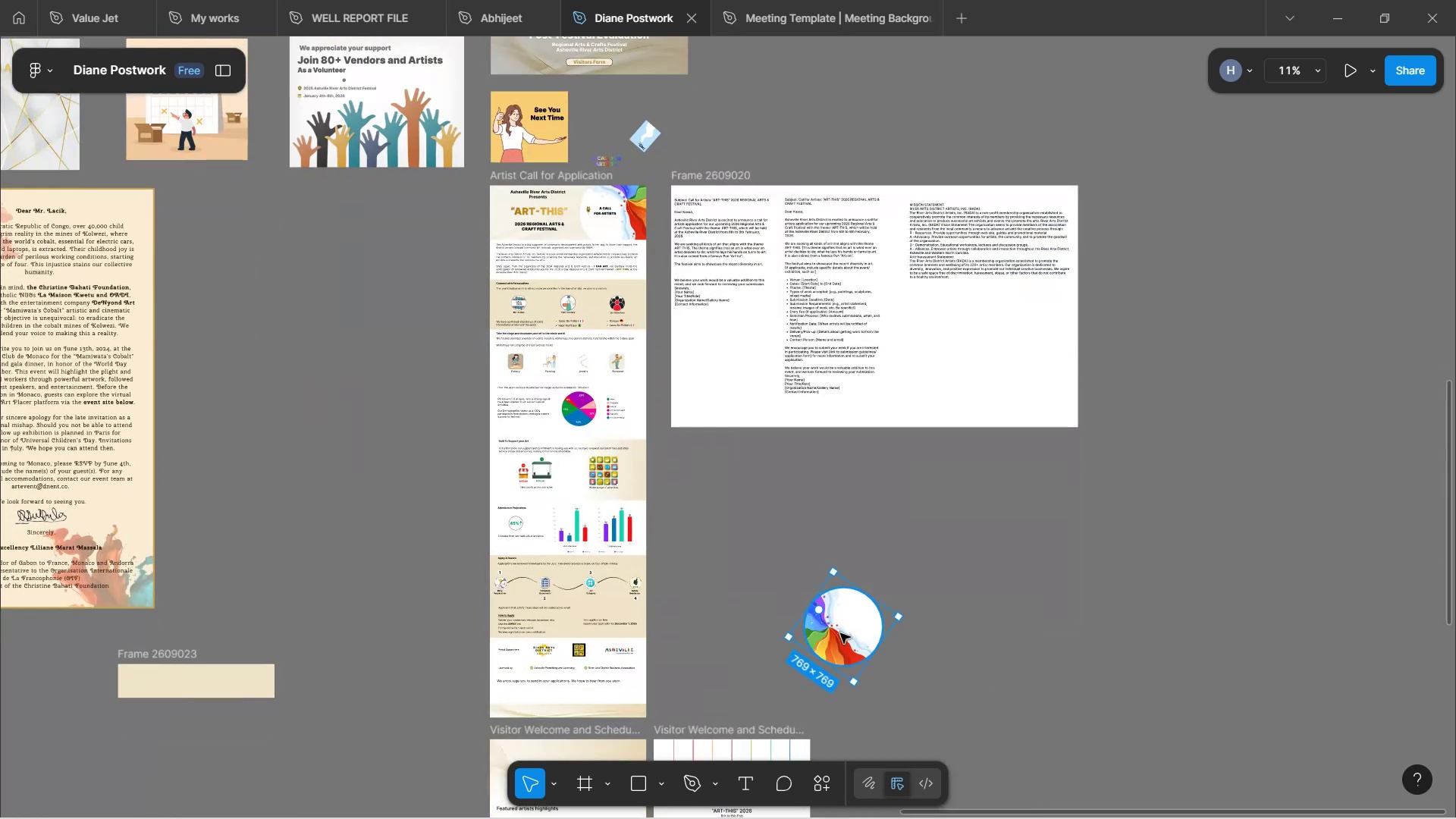 
left_click_drag(start_coordinate=[840, 633], to_coordinate=[686, 494])
 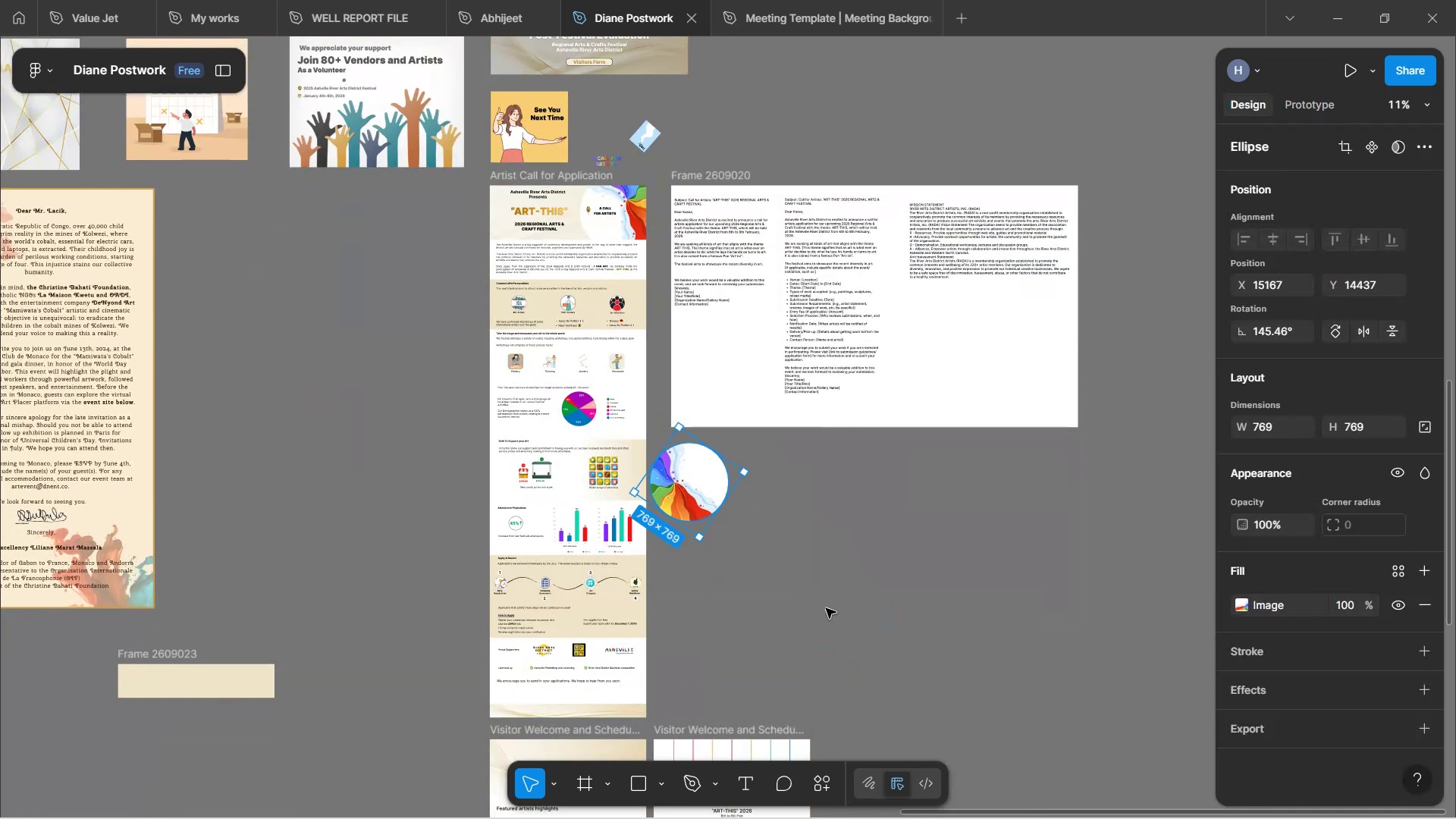 
left_click([826, 608])
 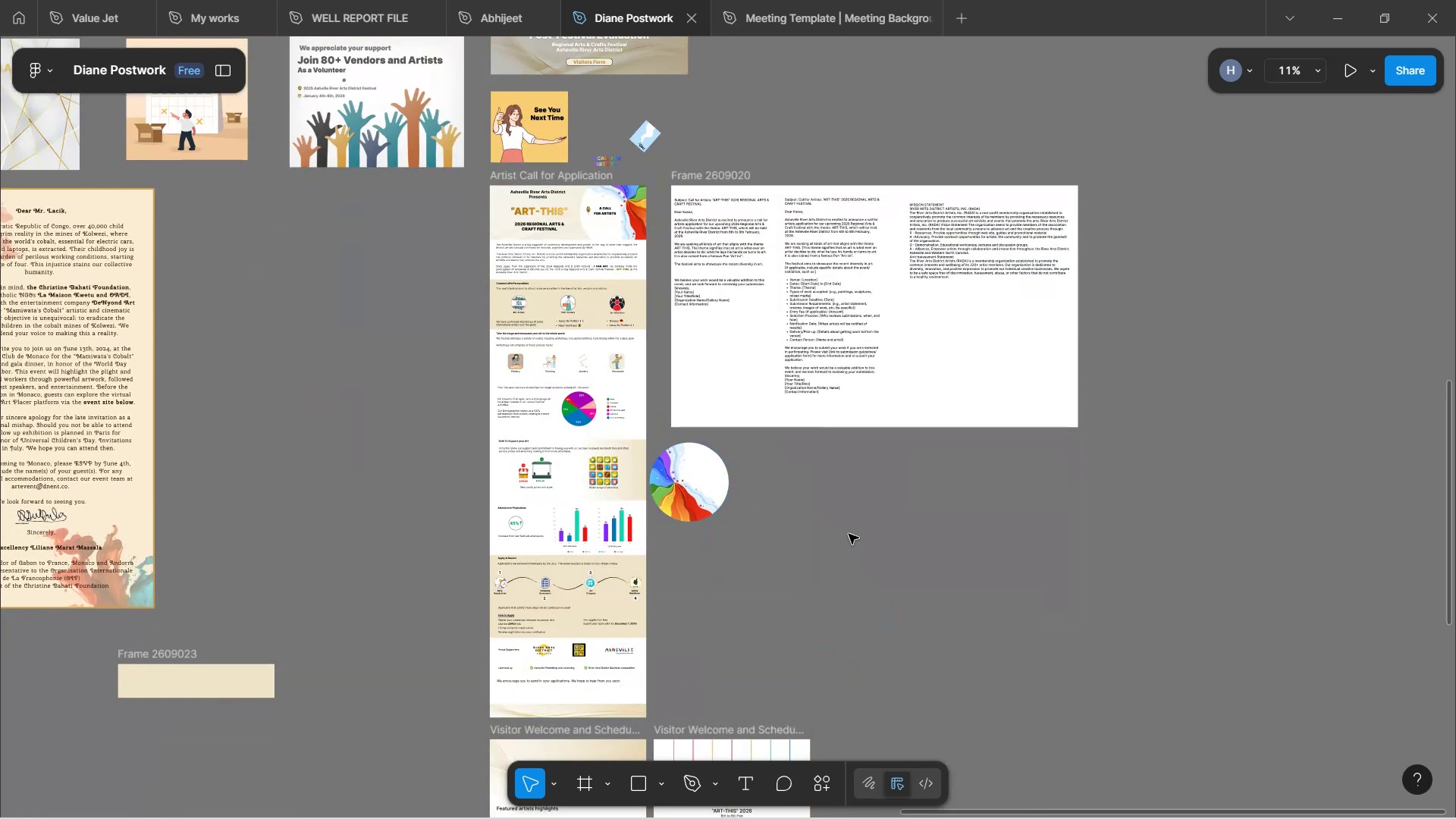 
scroll: coordinate [856, 496], scroll_direction: down, amount: 6.0
 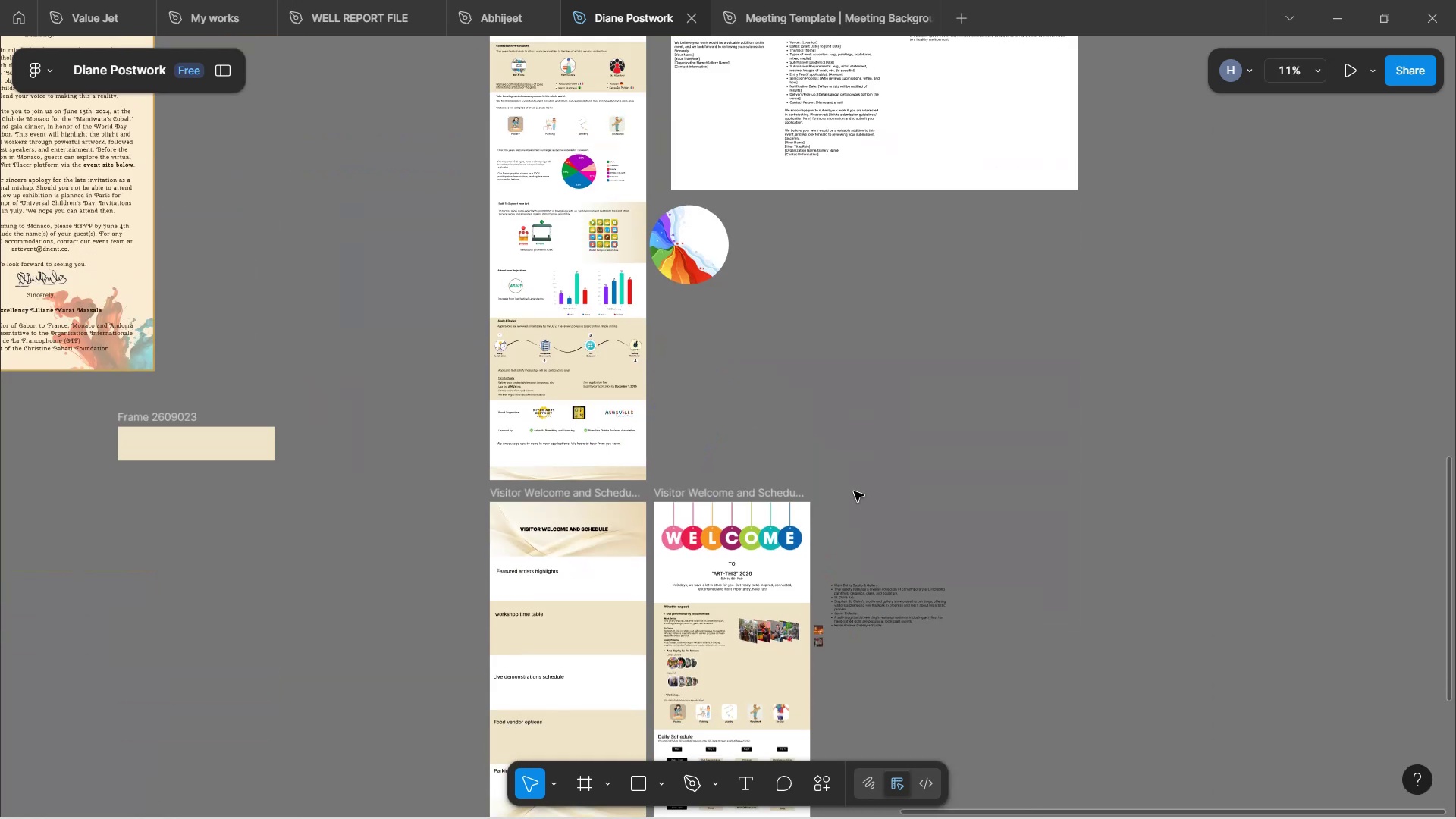 
scroll: coordinate [841, 452], scroll_direction: up, amount: 8.0
 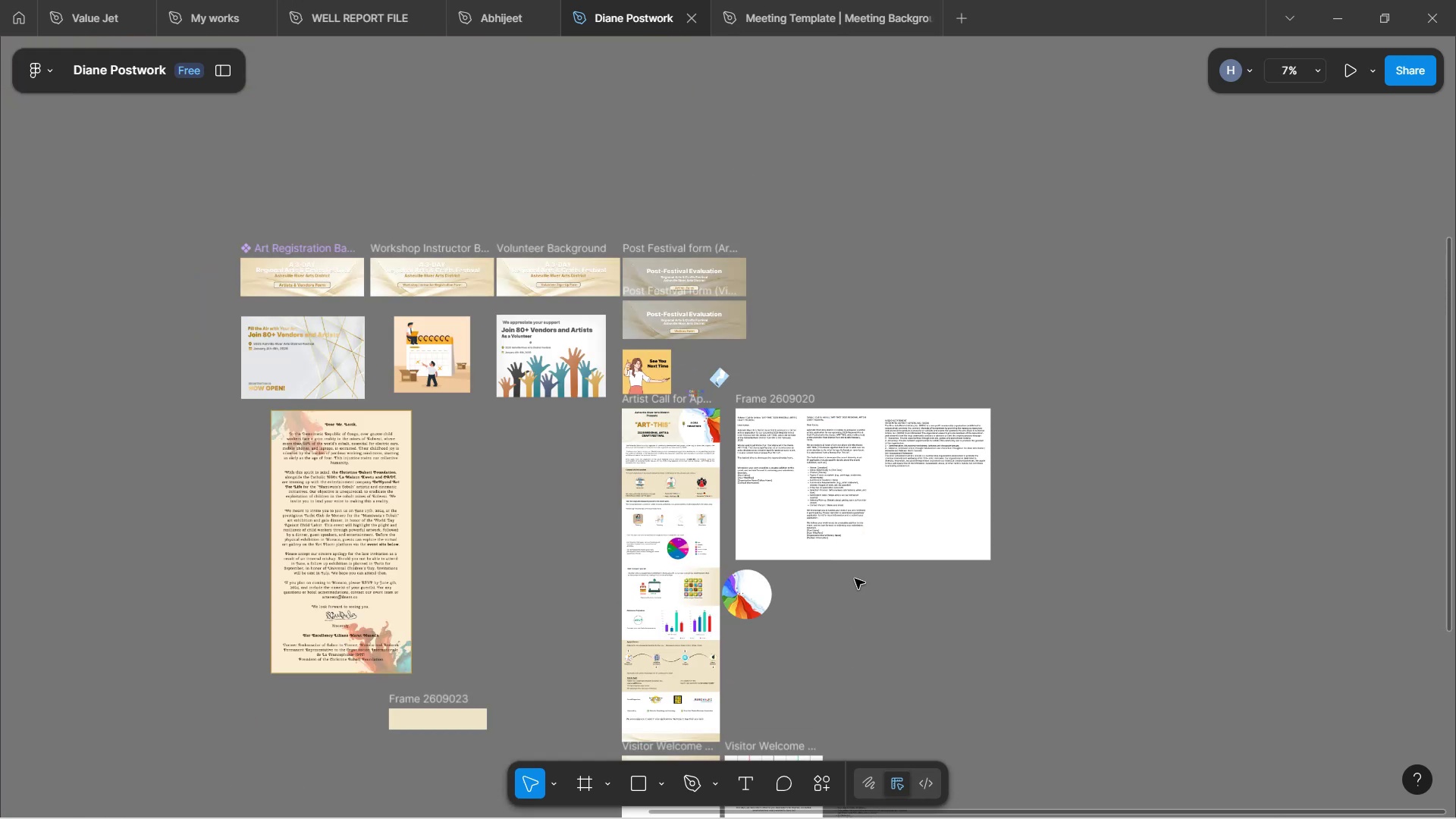 
hold_key(key=ControlLeft, duration=0.56)
 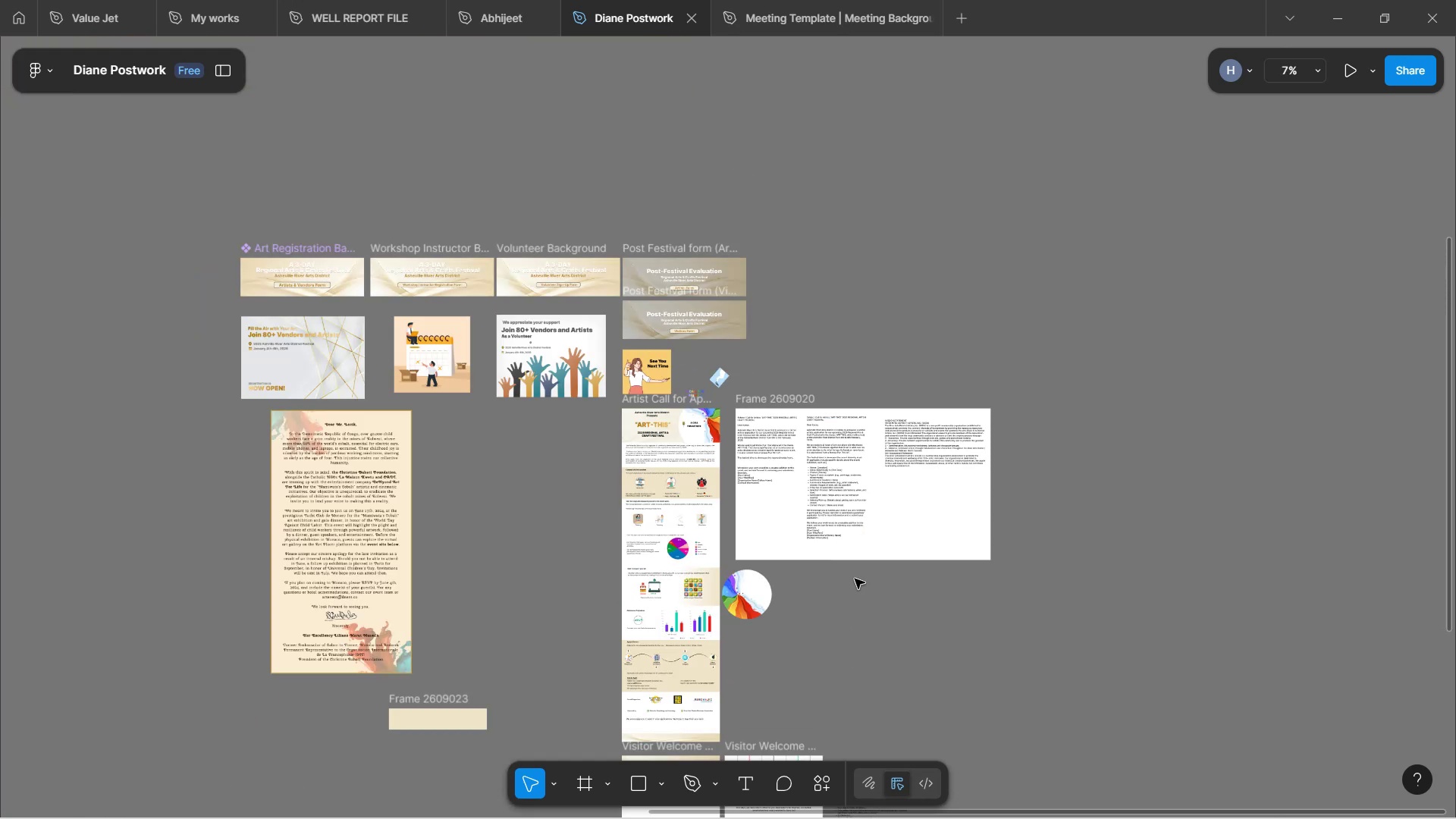 
scroll: coordinate [890, 588], scroll_direction: down, amount: 5.0
 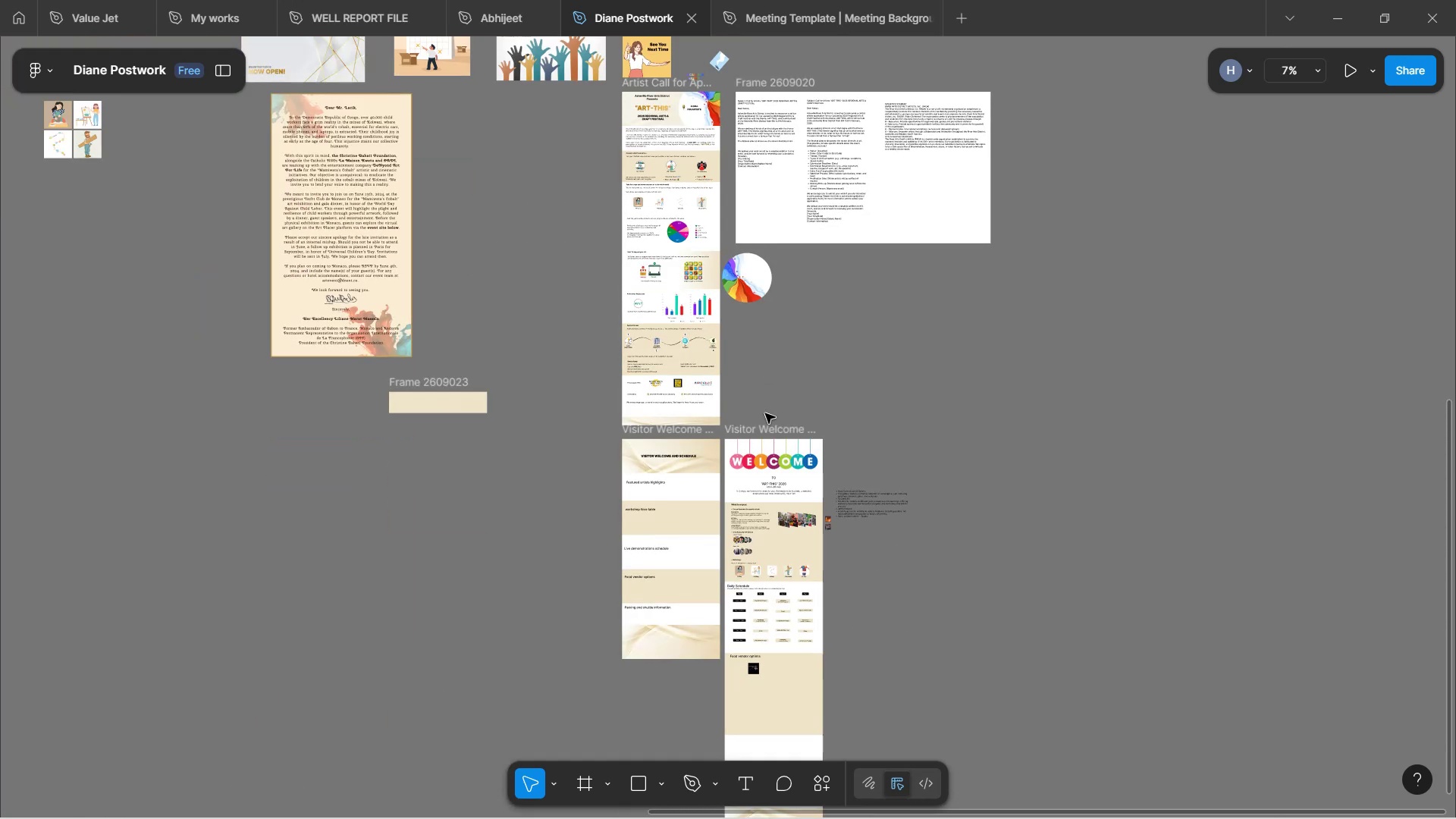 
scroll: coordinate [703, 250], scroll_direction: up, amount: 5.0
 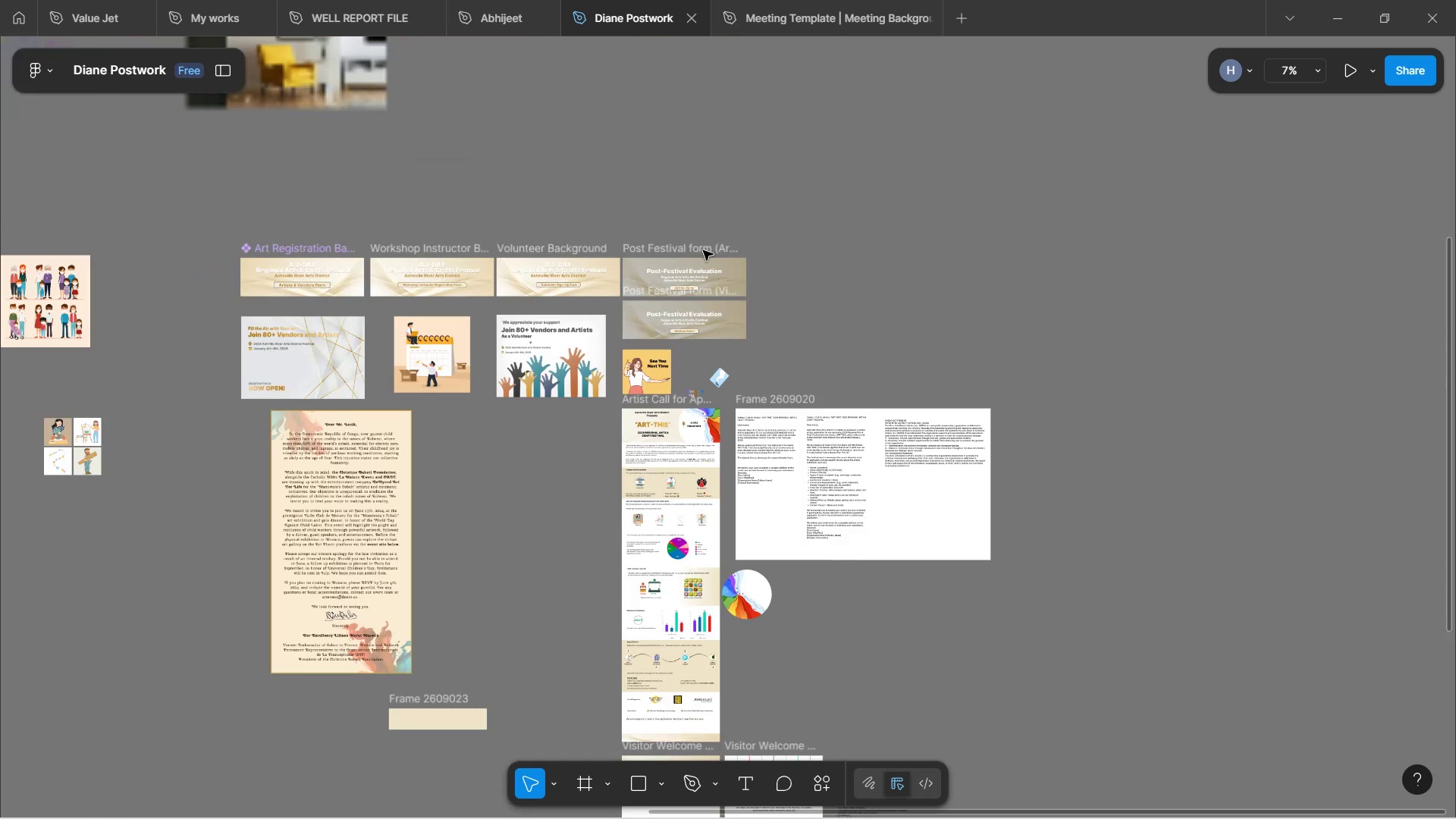 
hold_key(key=ControlLeft, duration=0.3)
 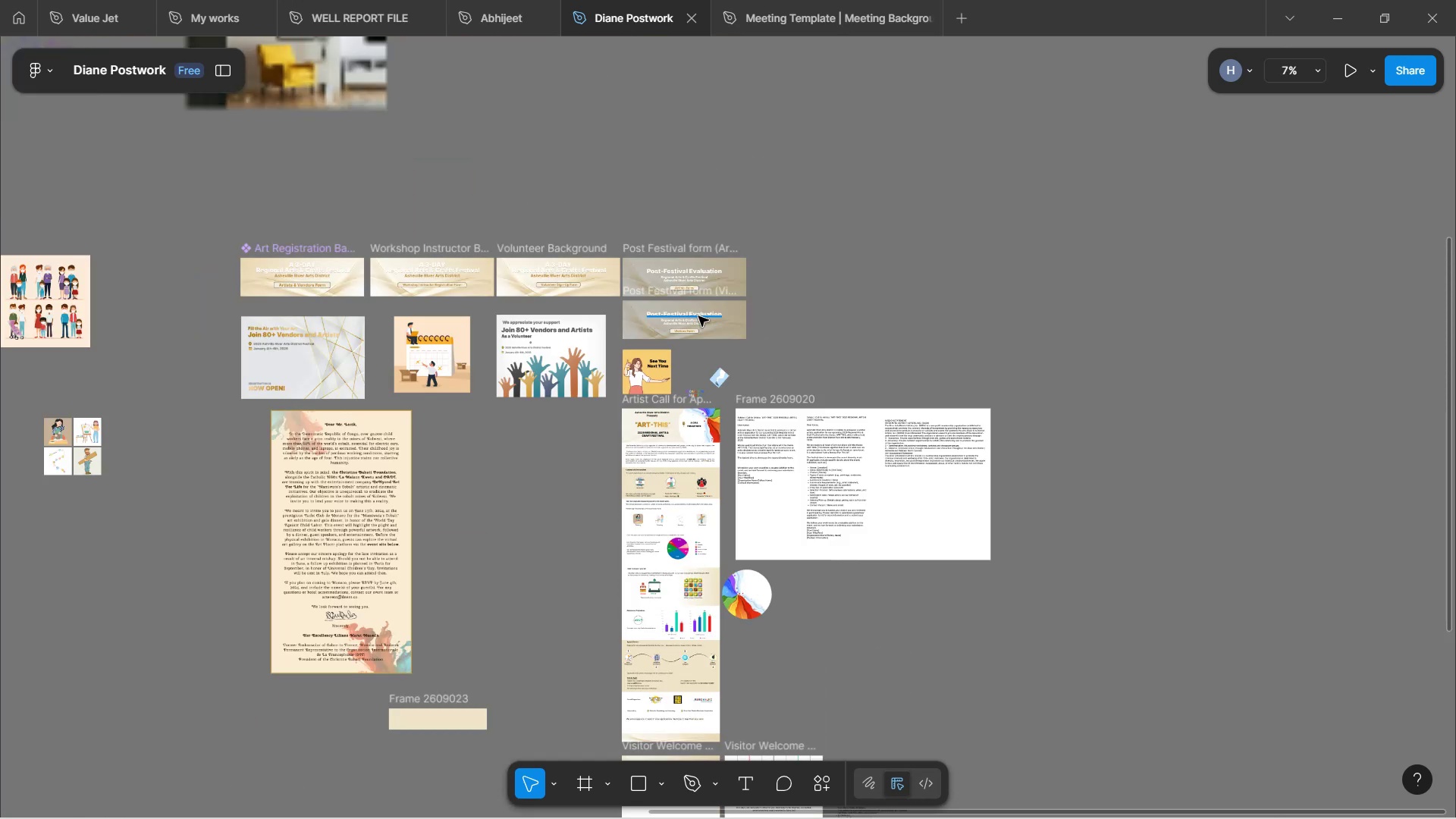 
scroll: coordinate [707, 538], scroll_direction: down, amount: 5.0
 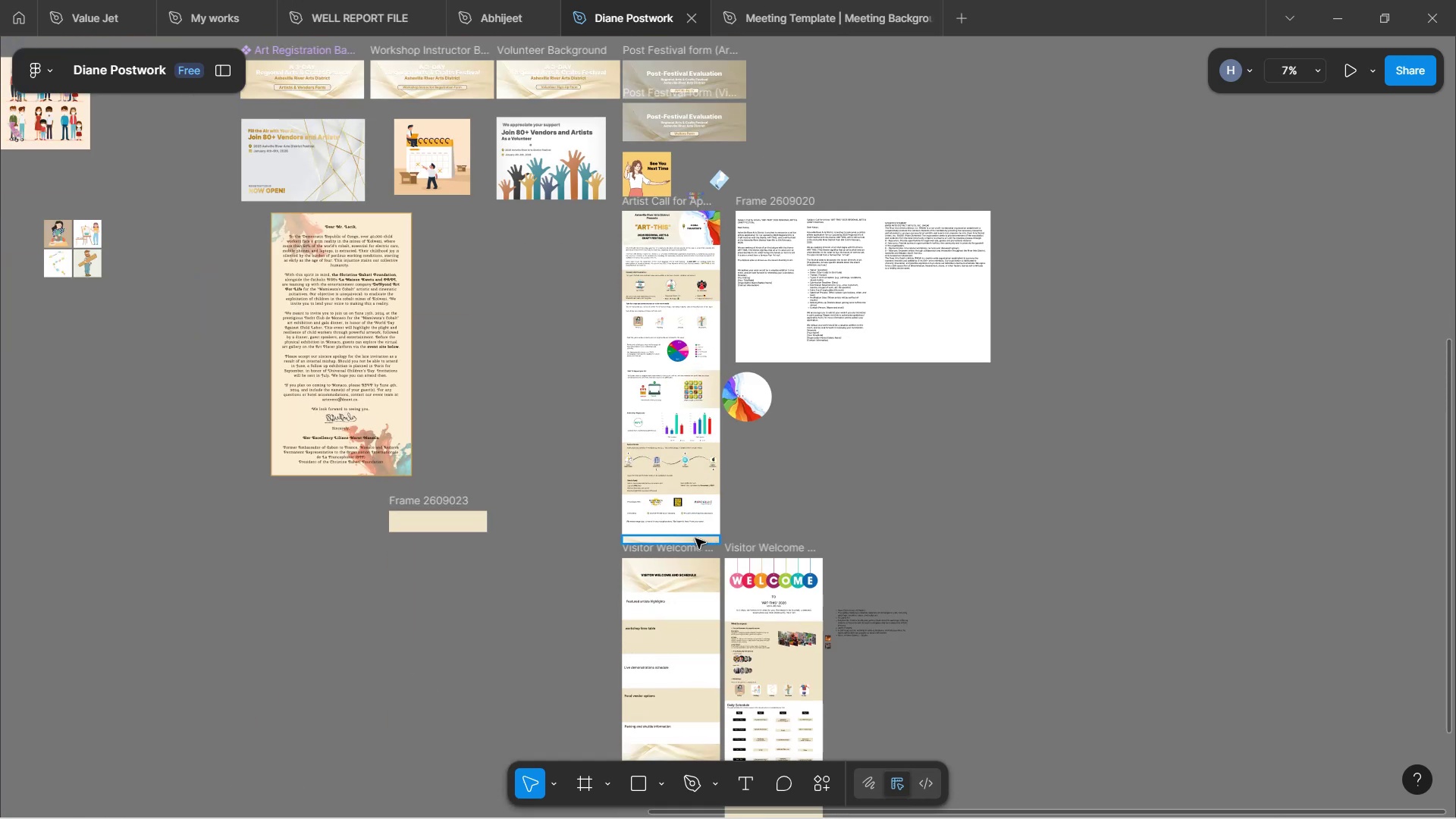 
hold_key(key=ControlLeft, duration=1.71)
scroll: coordinate [658, 457], scroll_direction: up, amount: 7.0
 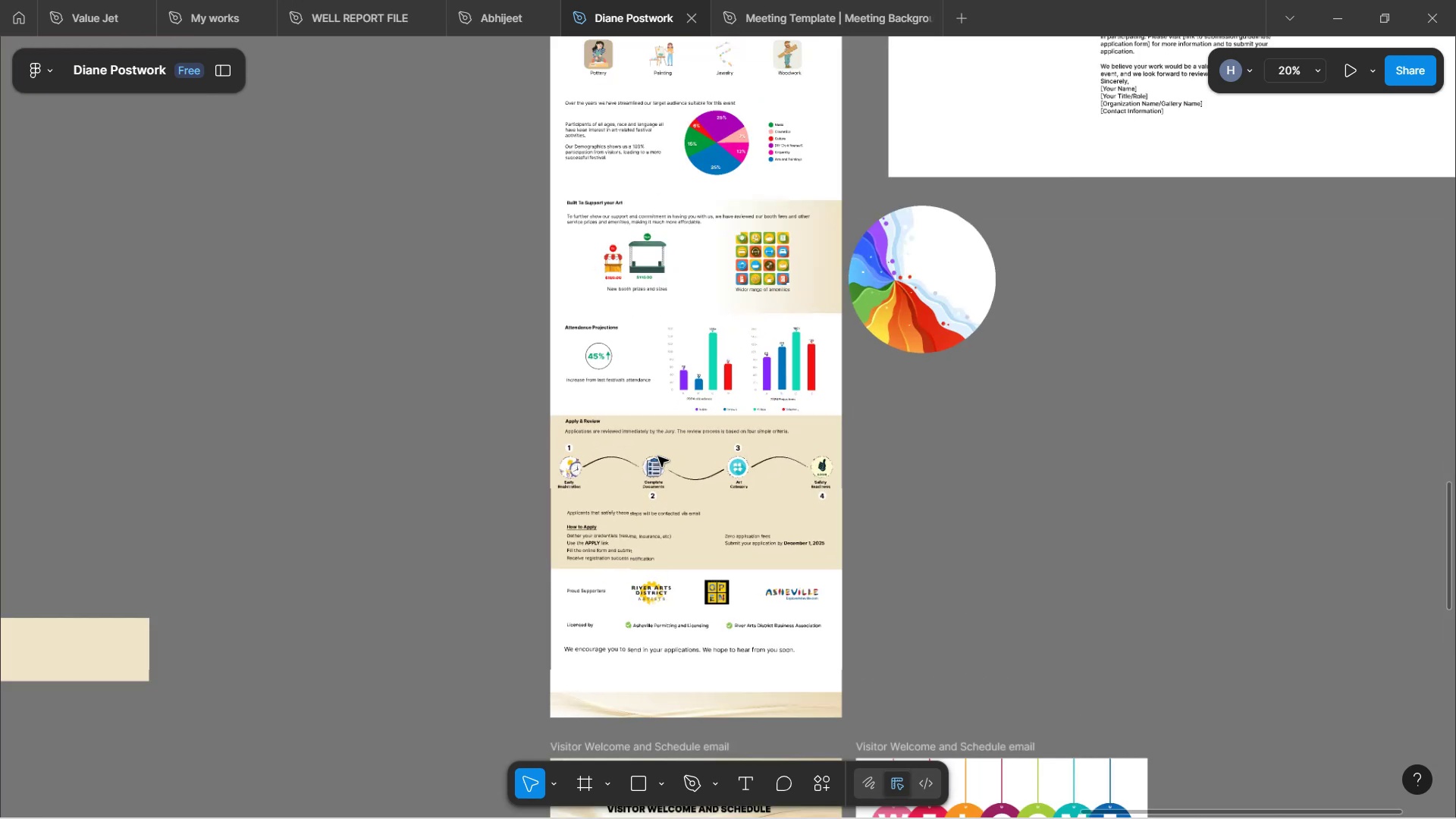 
hold_key(key=ControlLeft, duration=0.57)
scroll: coordinate [701, 403], scroll_direction: down, amount: 2.0
 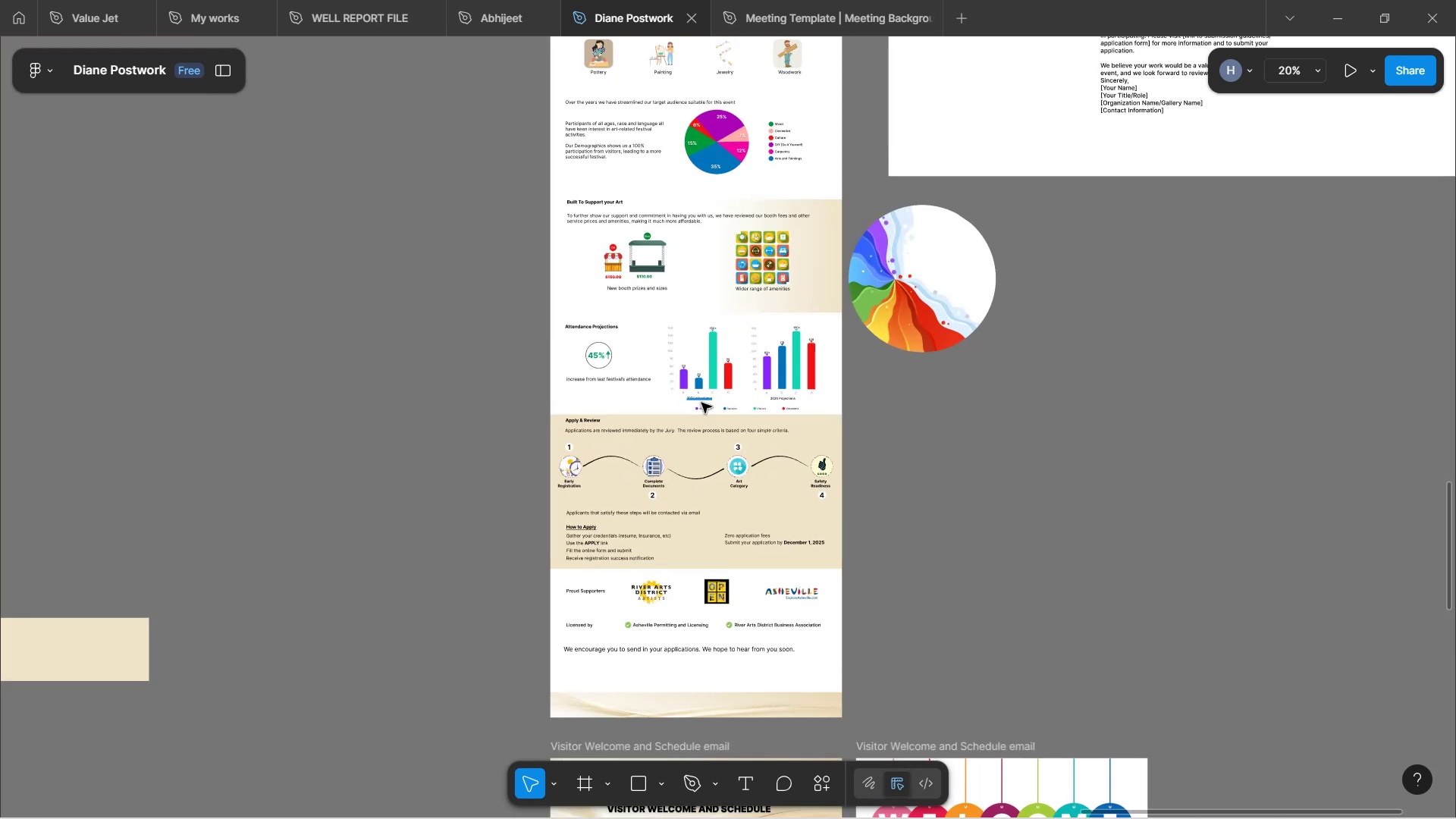 
key(Control+ControlLeft)
 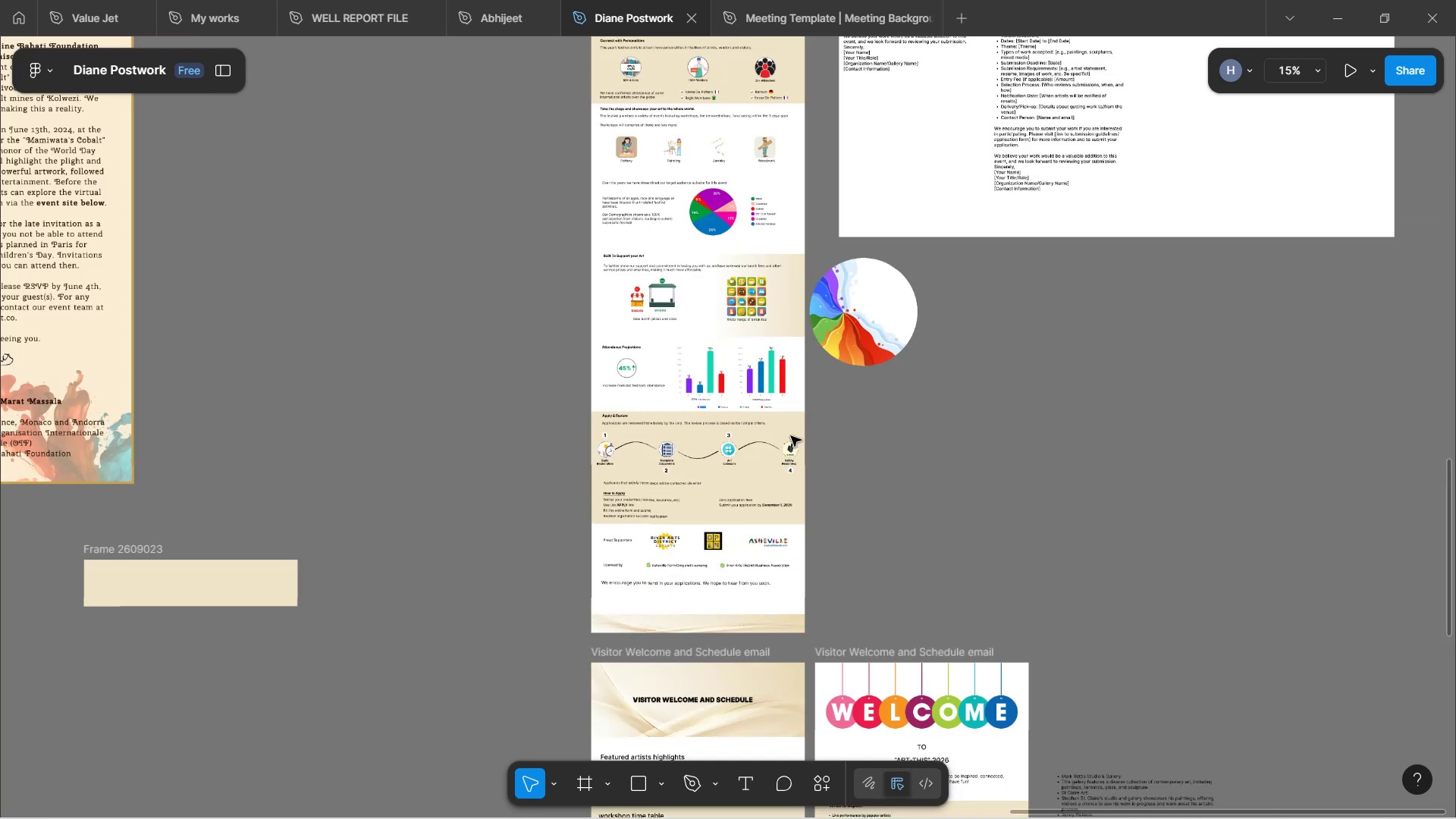 
scroll: coordinate [999, 395], scroll_direction: down, amount: 20.0
 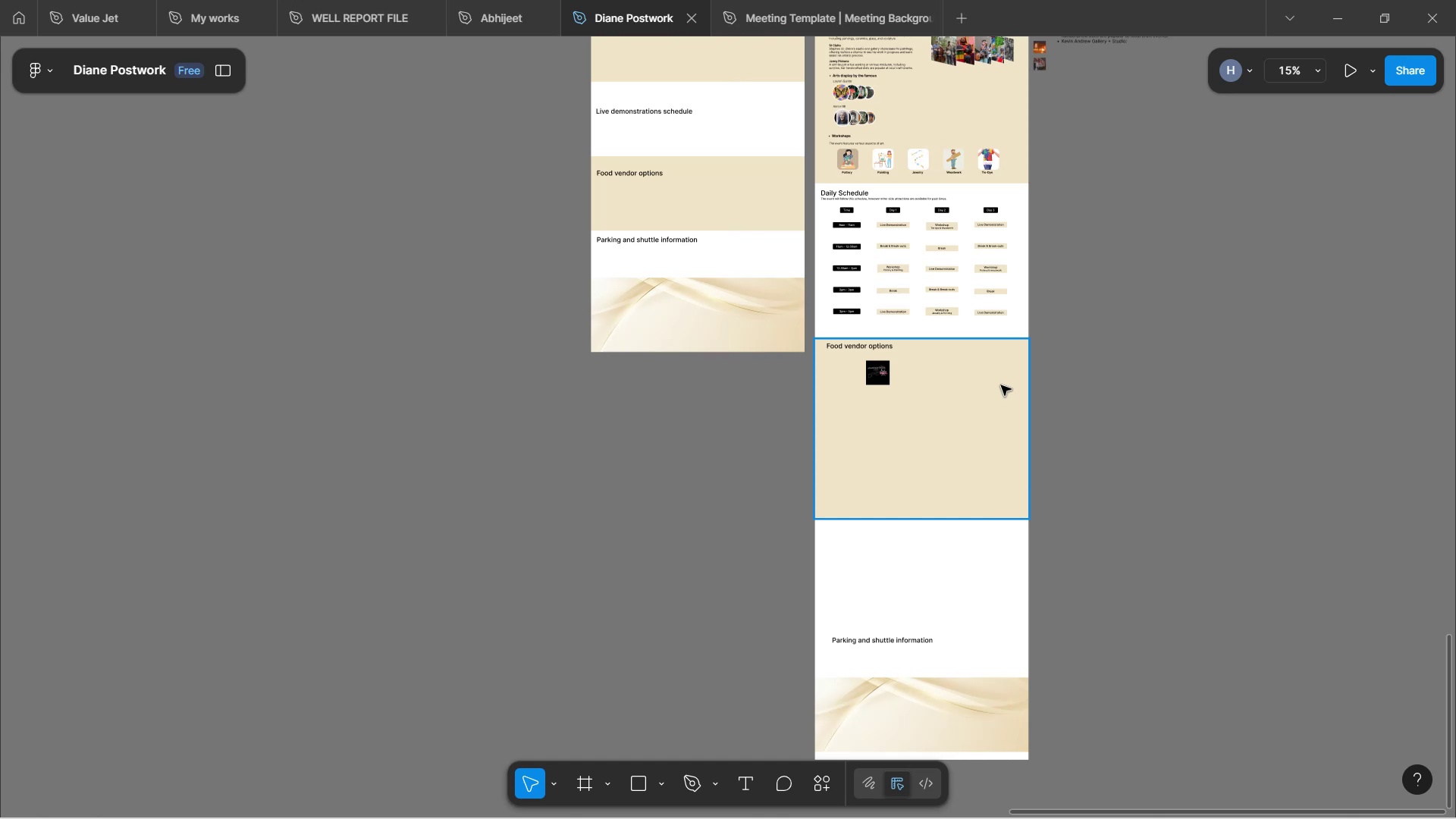 
hold_key(key=ControlLeft, duration=1.33)
scroll: coordinate [994, 382], scroll_direction: up, amount: 8.0
 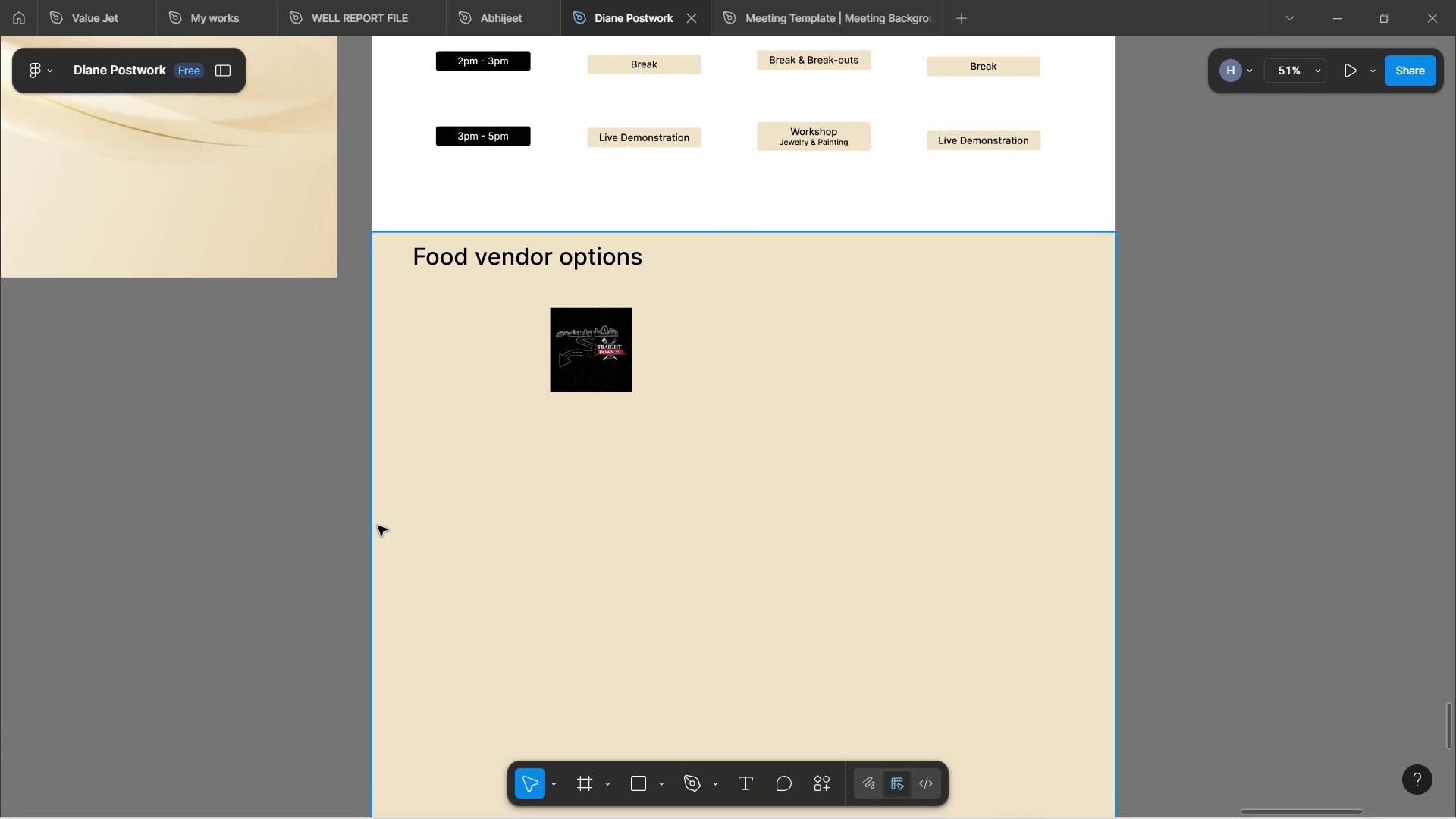 
wait(317.41)
 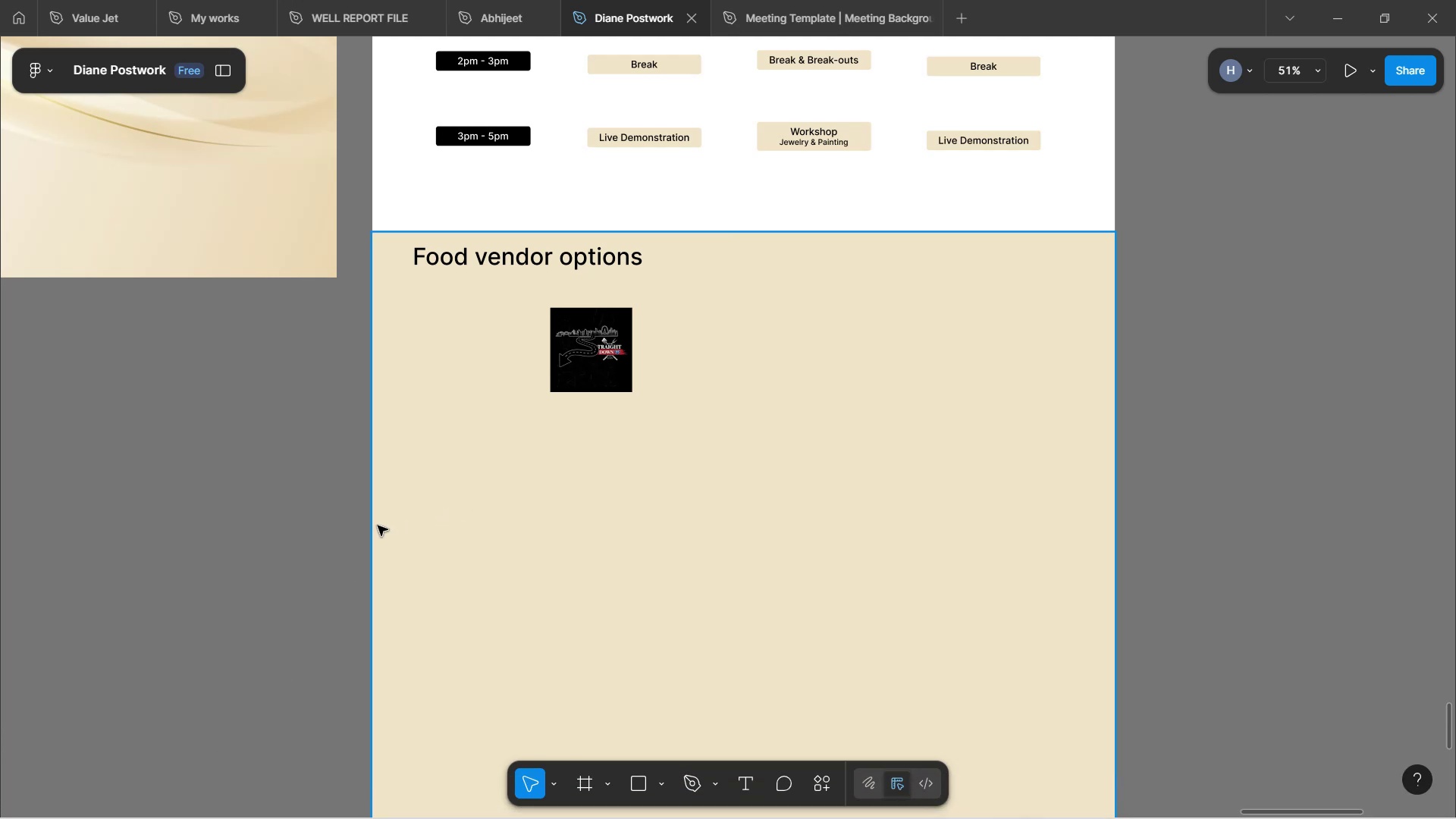 
left_click([609, 425])
 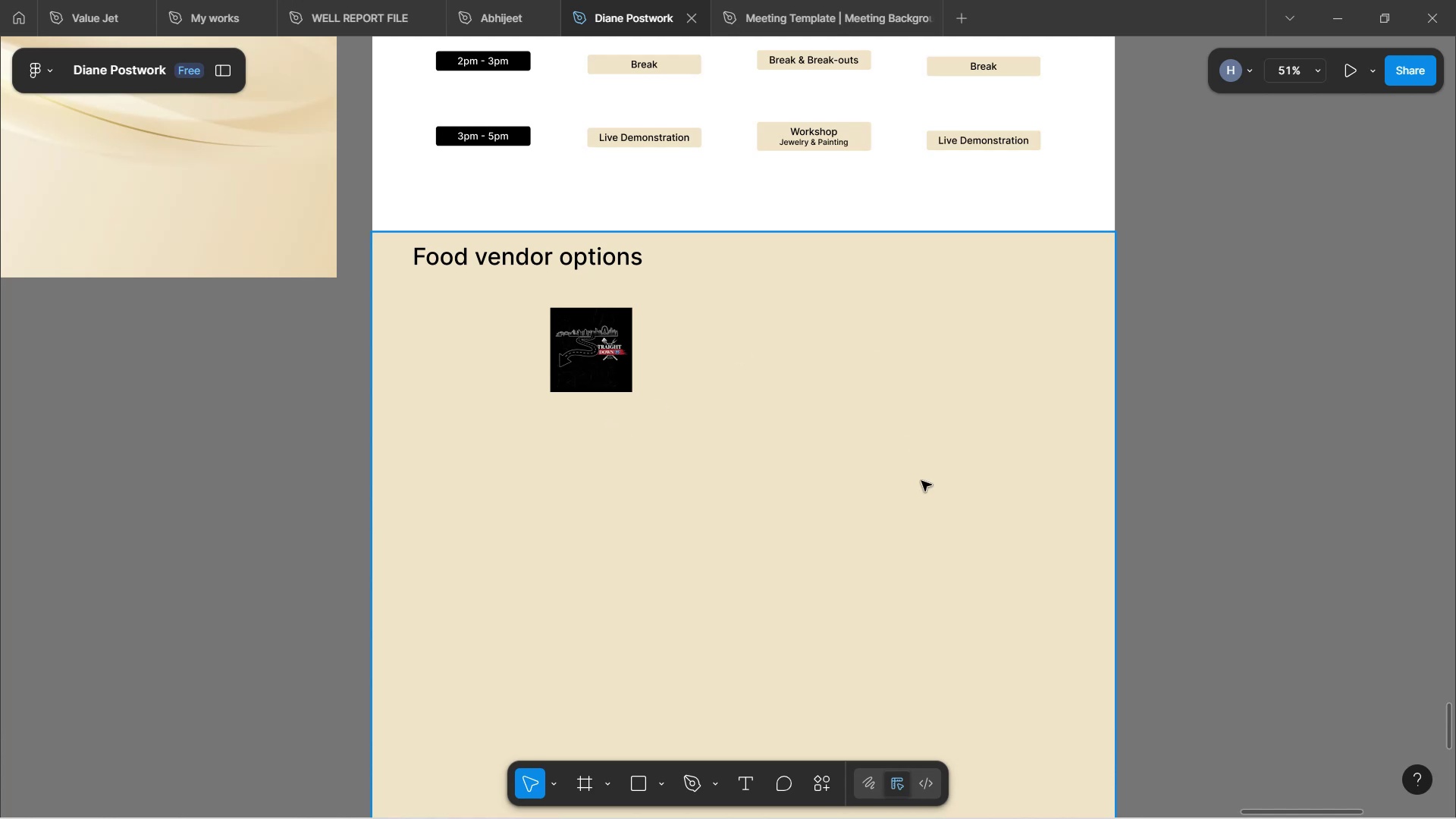 
scroll: coordinate [928, 463], scroll_direction: down, amount: 3.0
 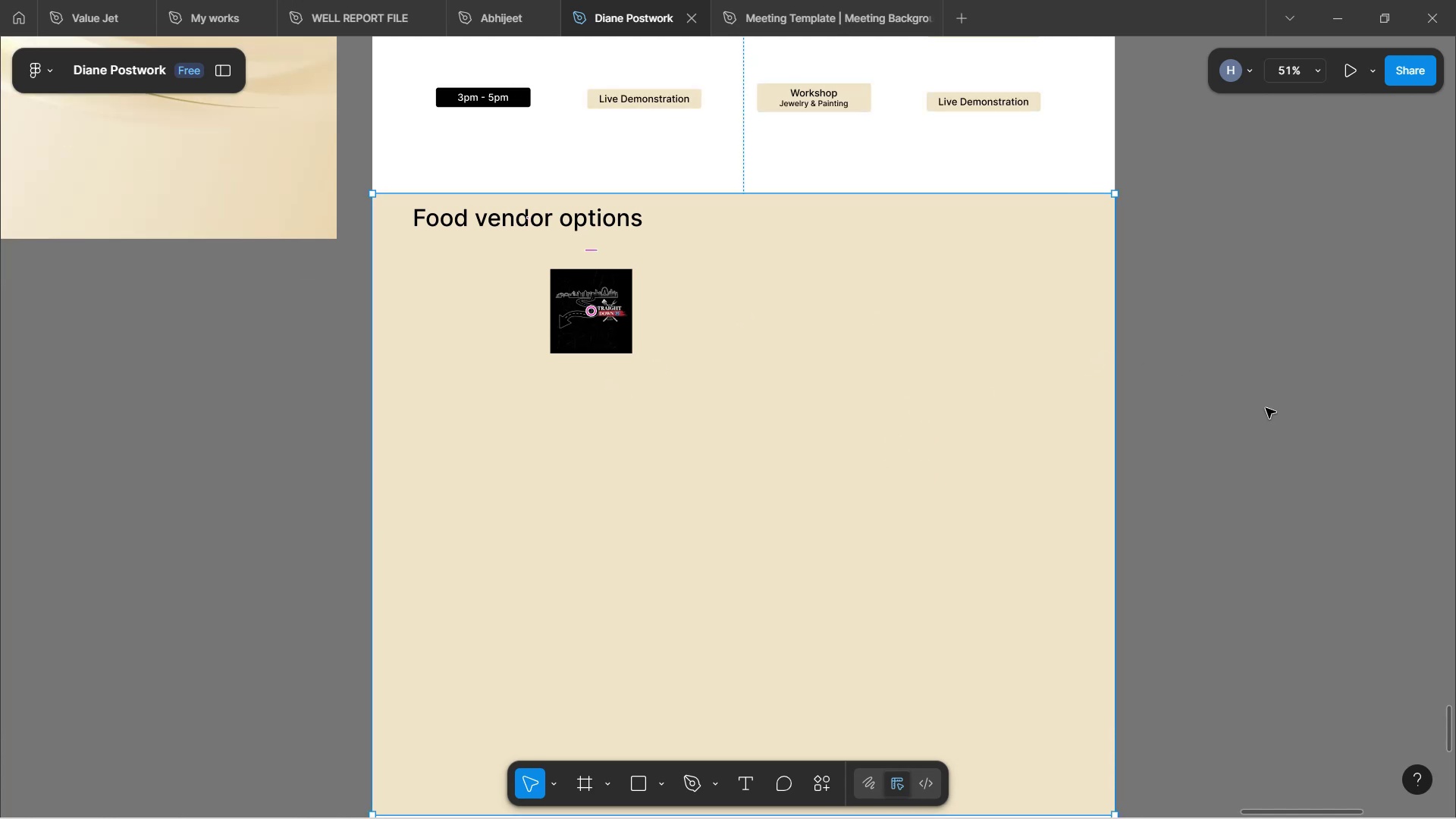 
left_click([1266, 408])
 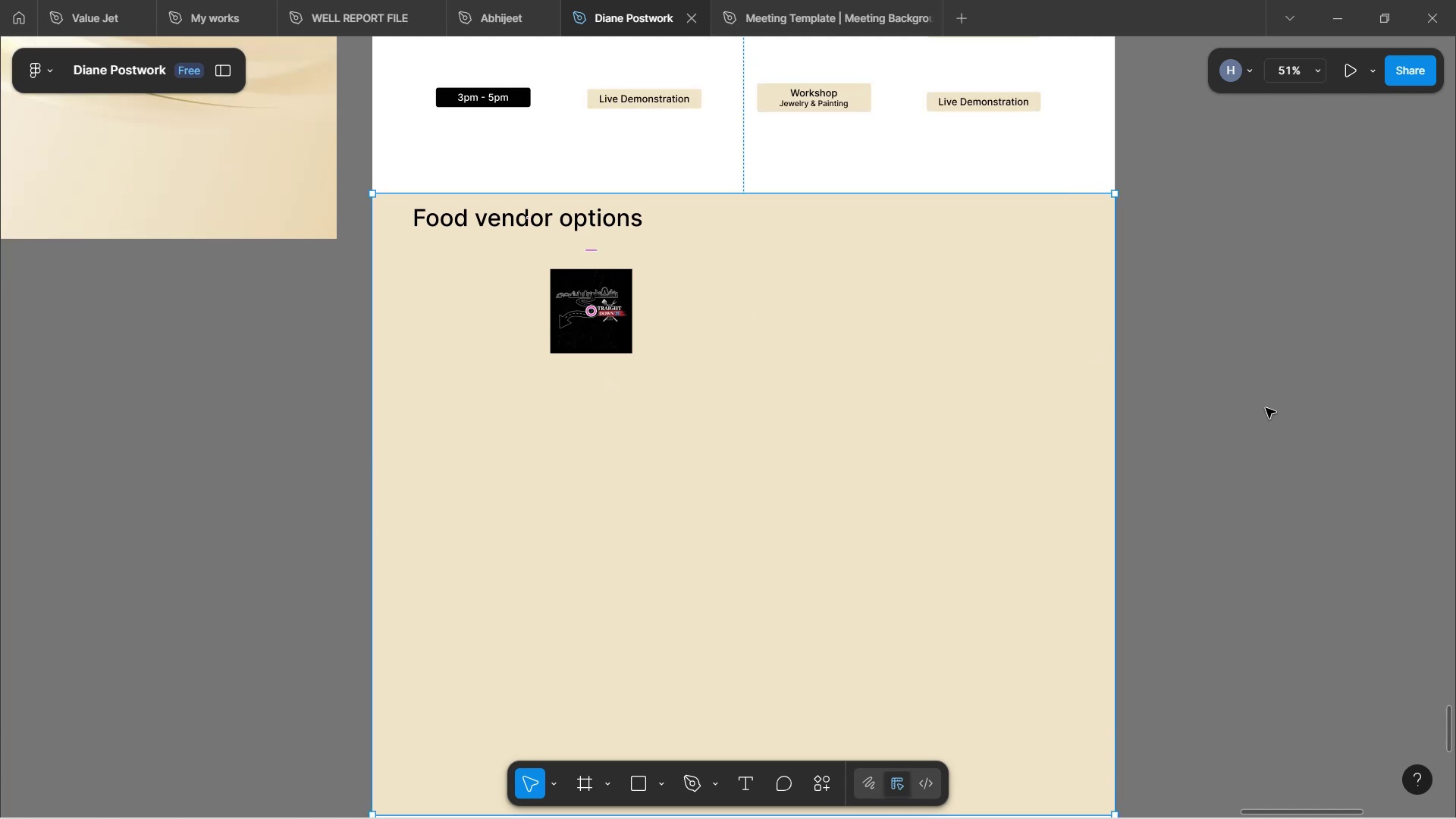 
scroll: coordinate [1003, 359], scroll_direction: down, amount: 7.0
 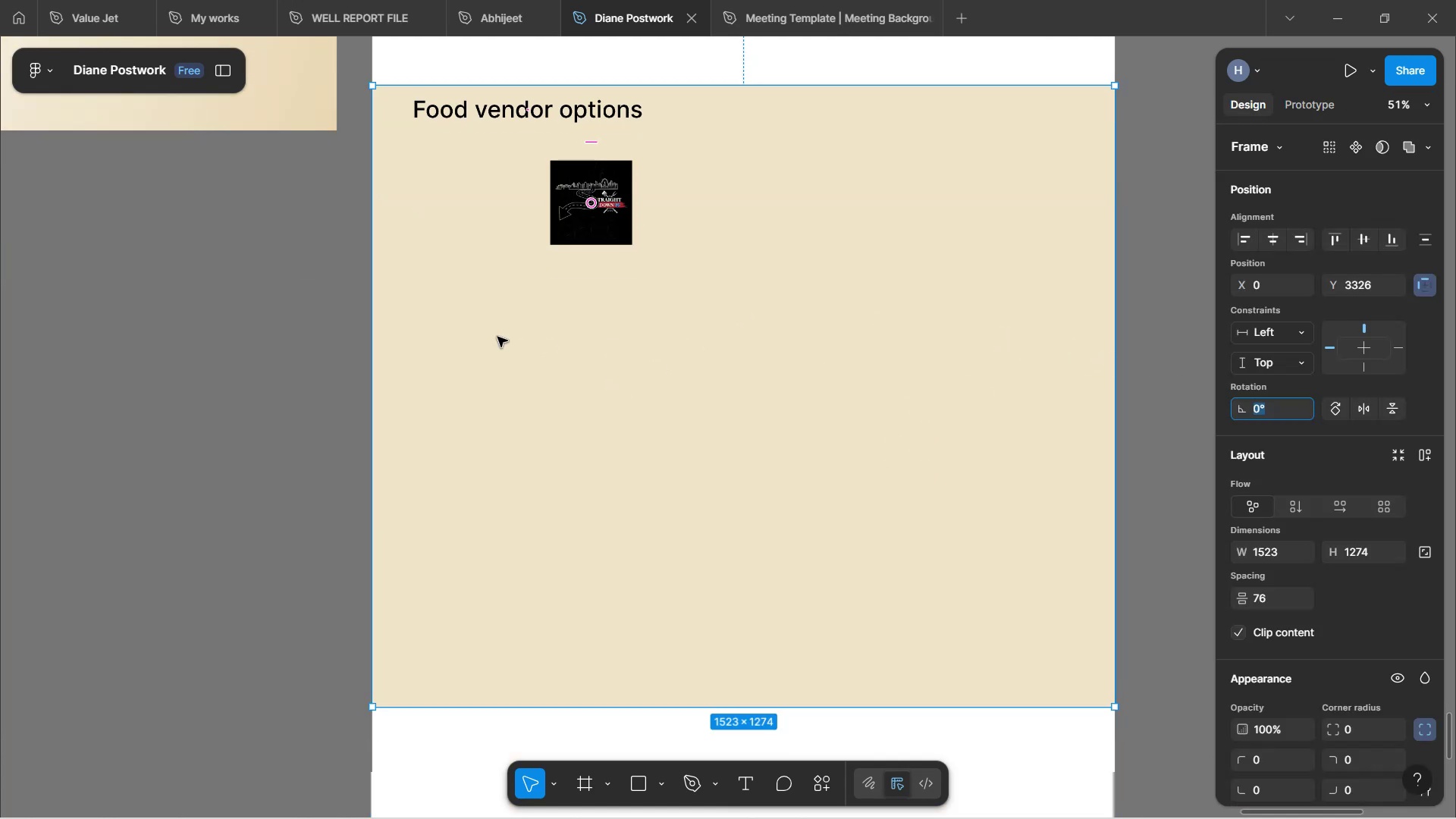 
left_click([317, 301])
 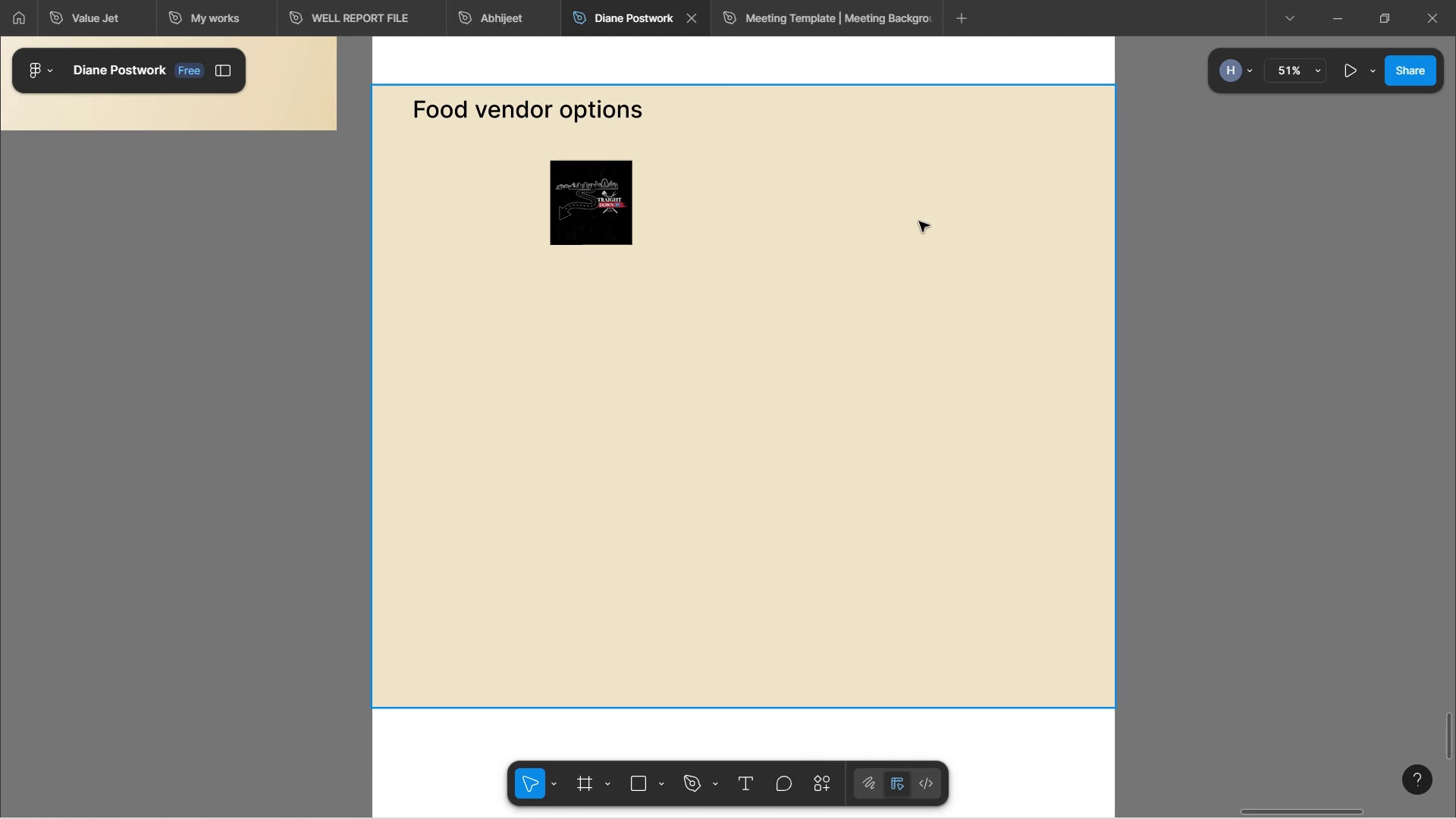 
double_click([584, 217])
 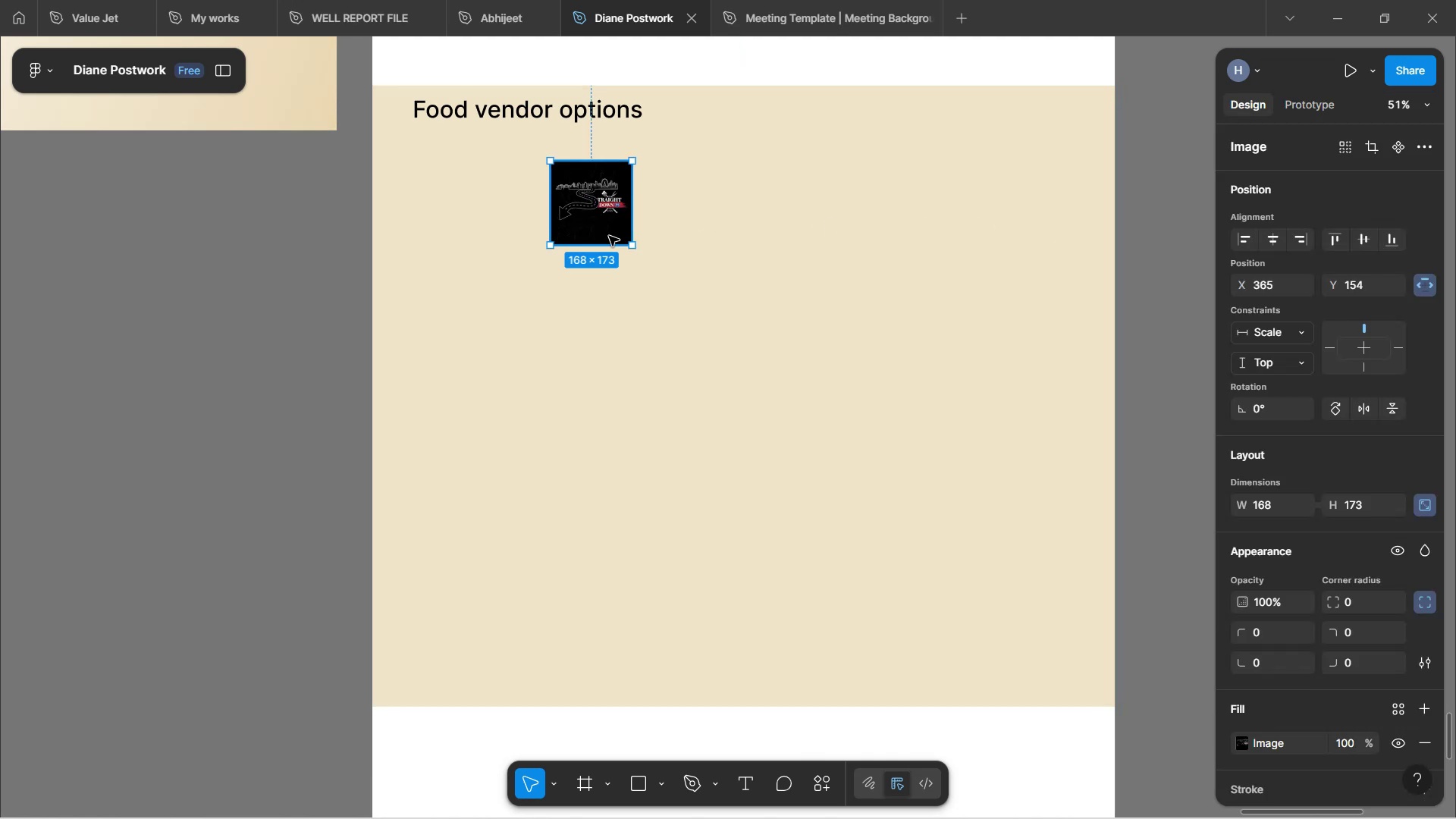 
left_click_drag(start_coordinate=[604, 233], to_coordinate=[524, 228])
 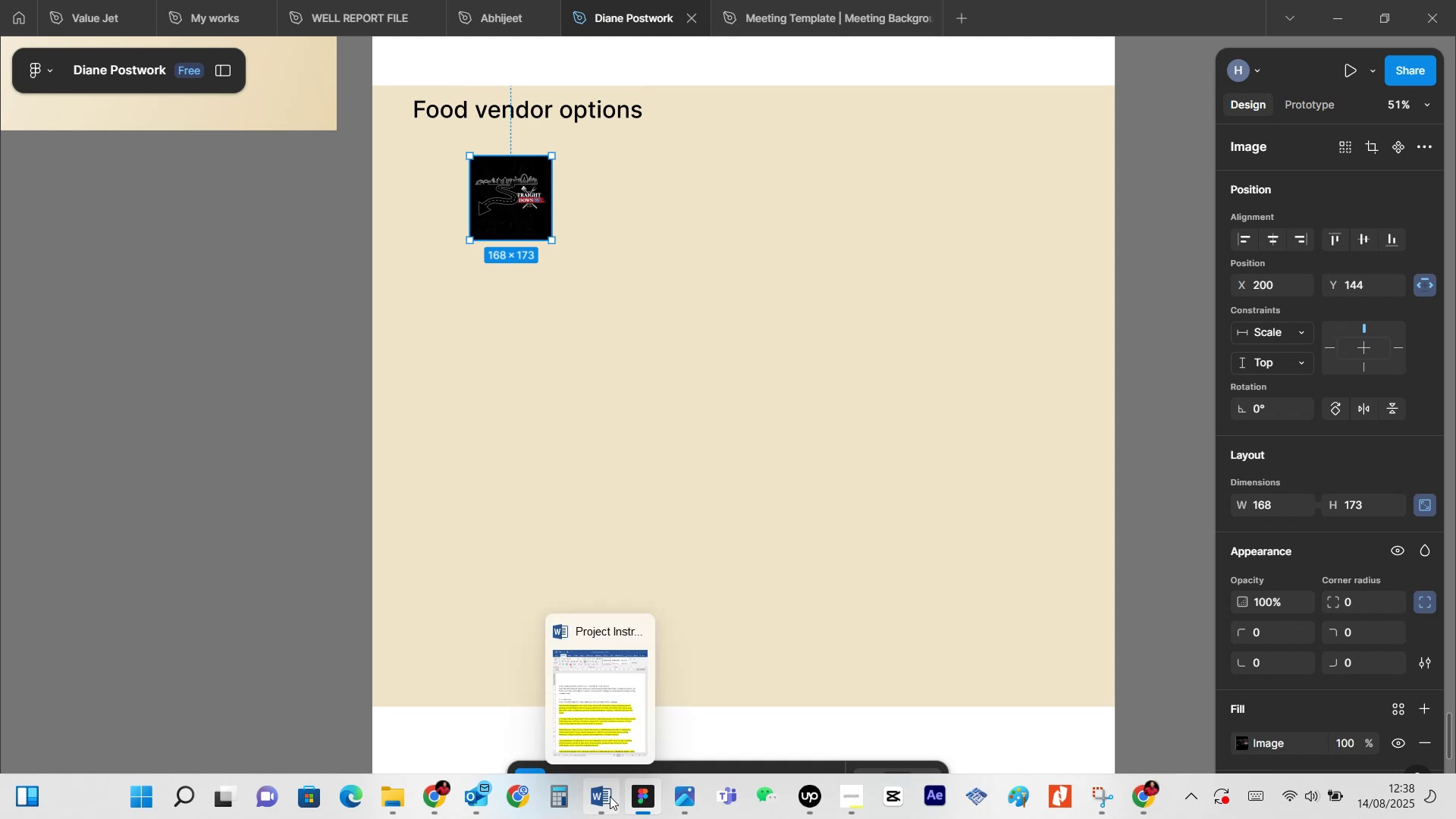 
left_click([612, 729])
 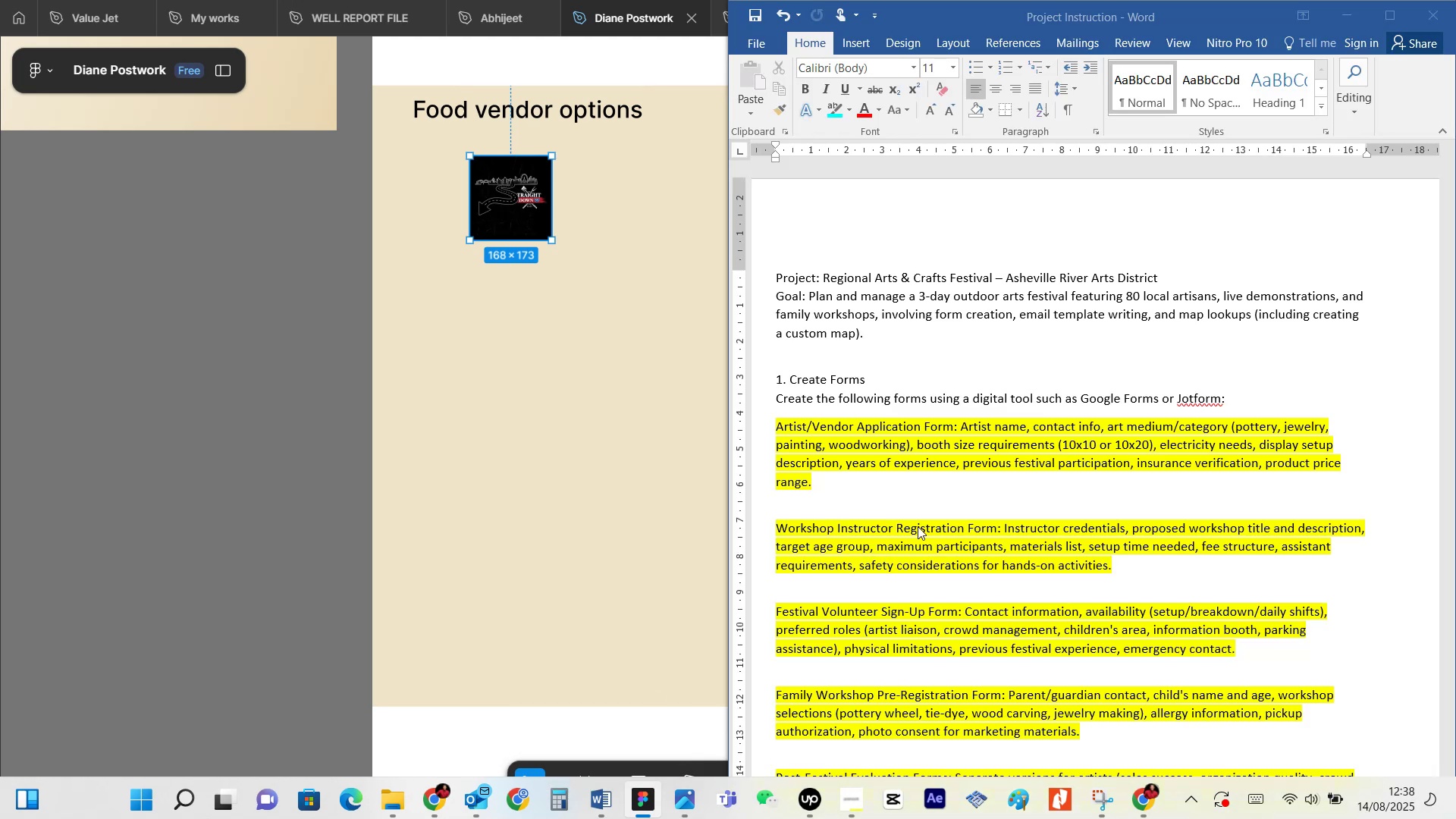 
left_click([918, 526])
 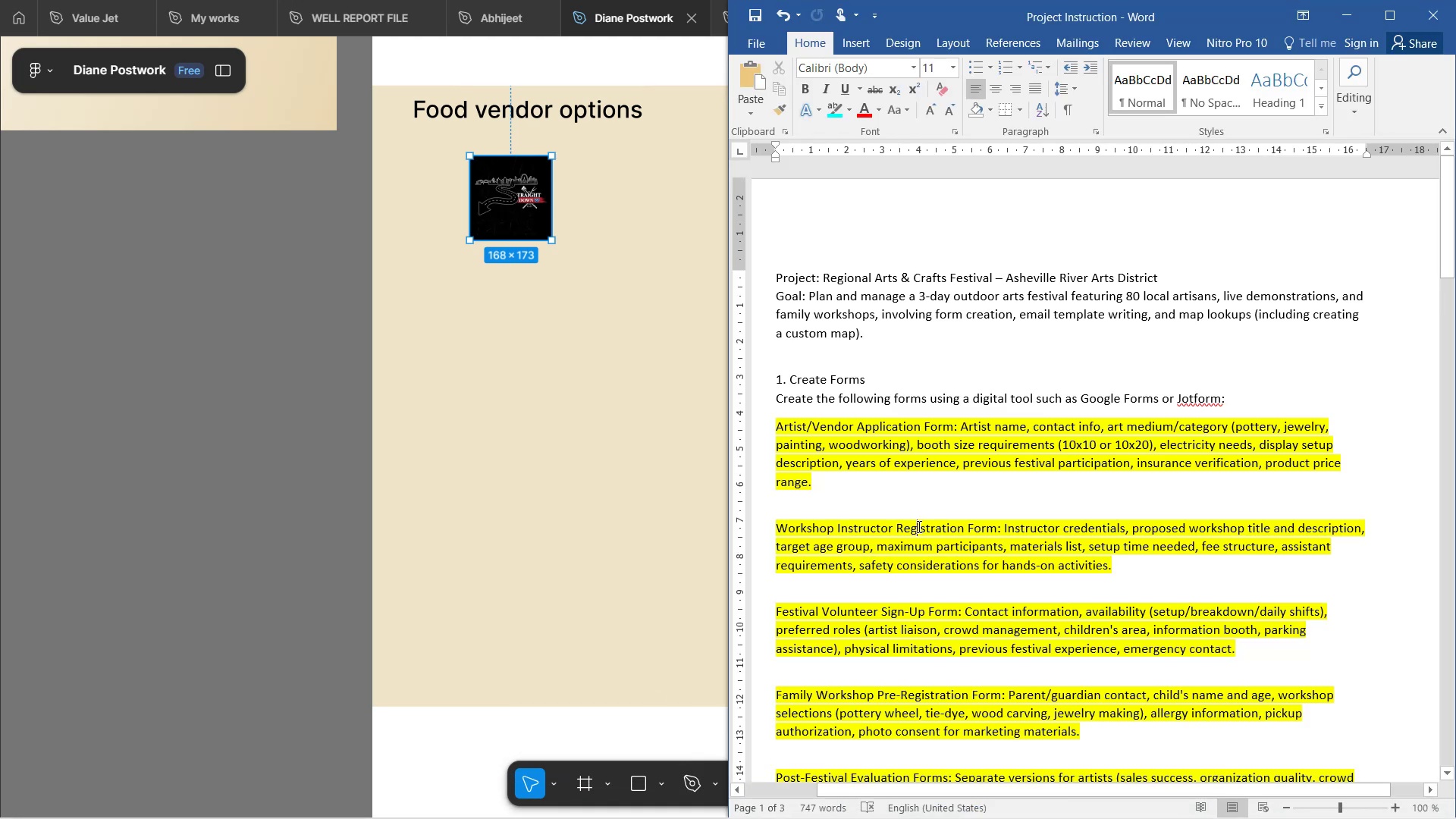 
scroll: coordinate [931, 523], scroll_direction: down, amount: 32.0
 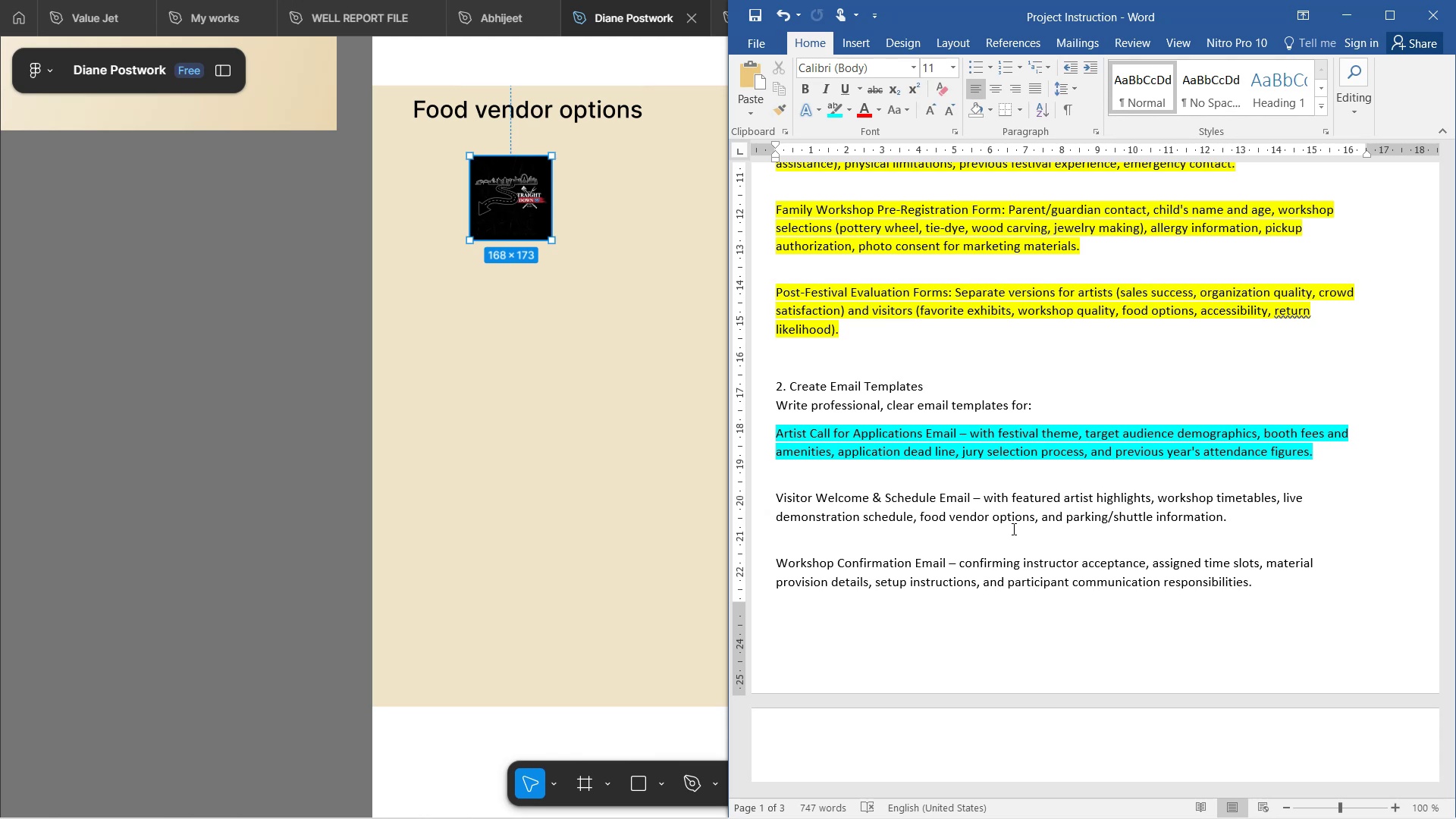 
wait(50.98)
 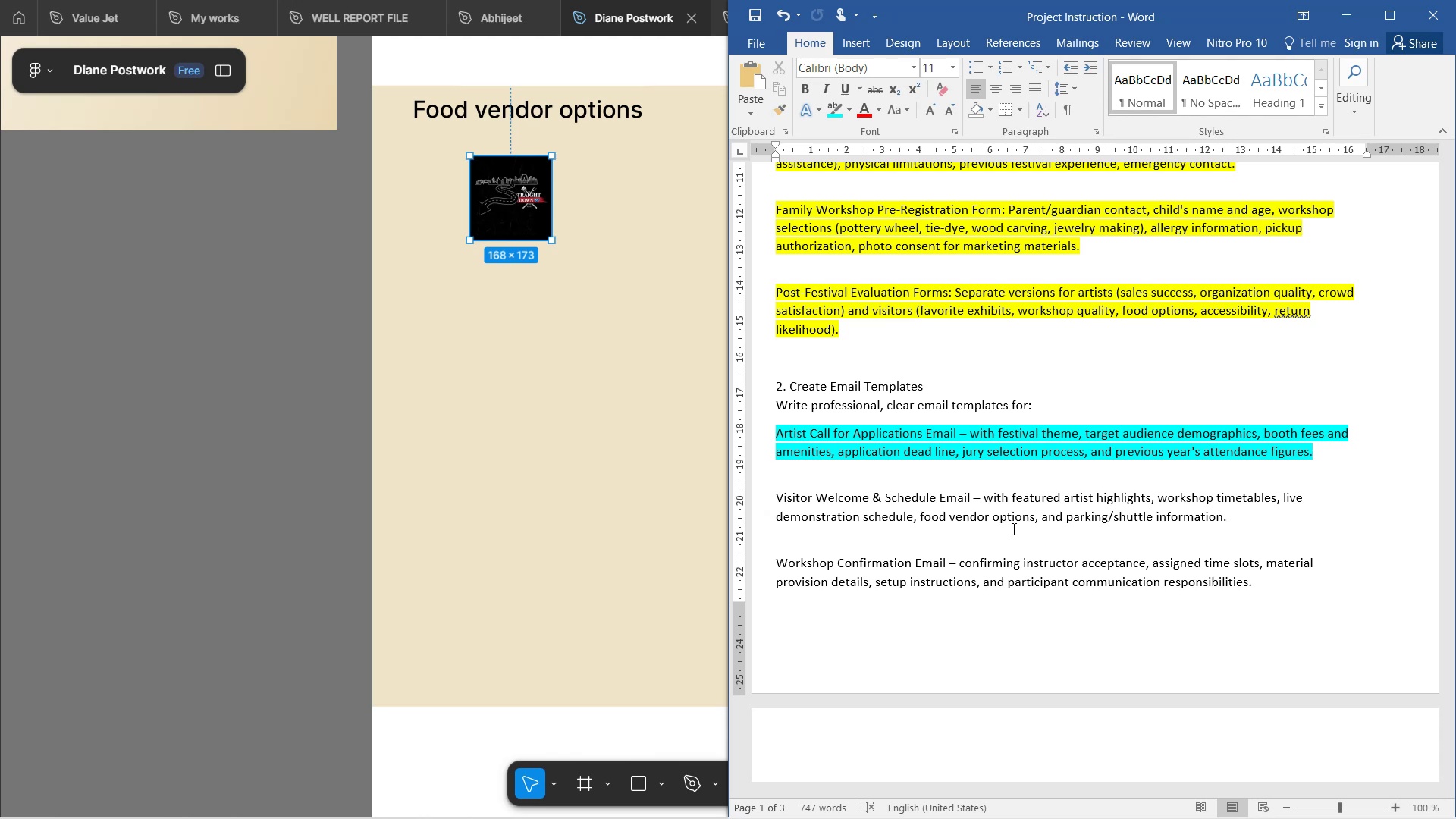 
scroll: coordinate [548, 237], scroll_direction: up, amount: 10.0
 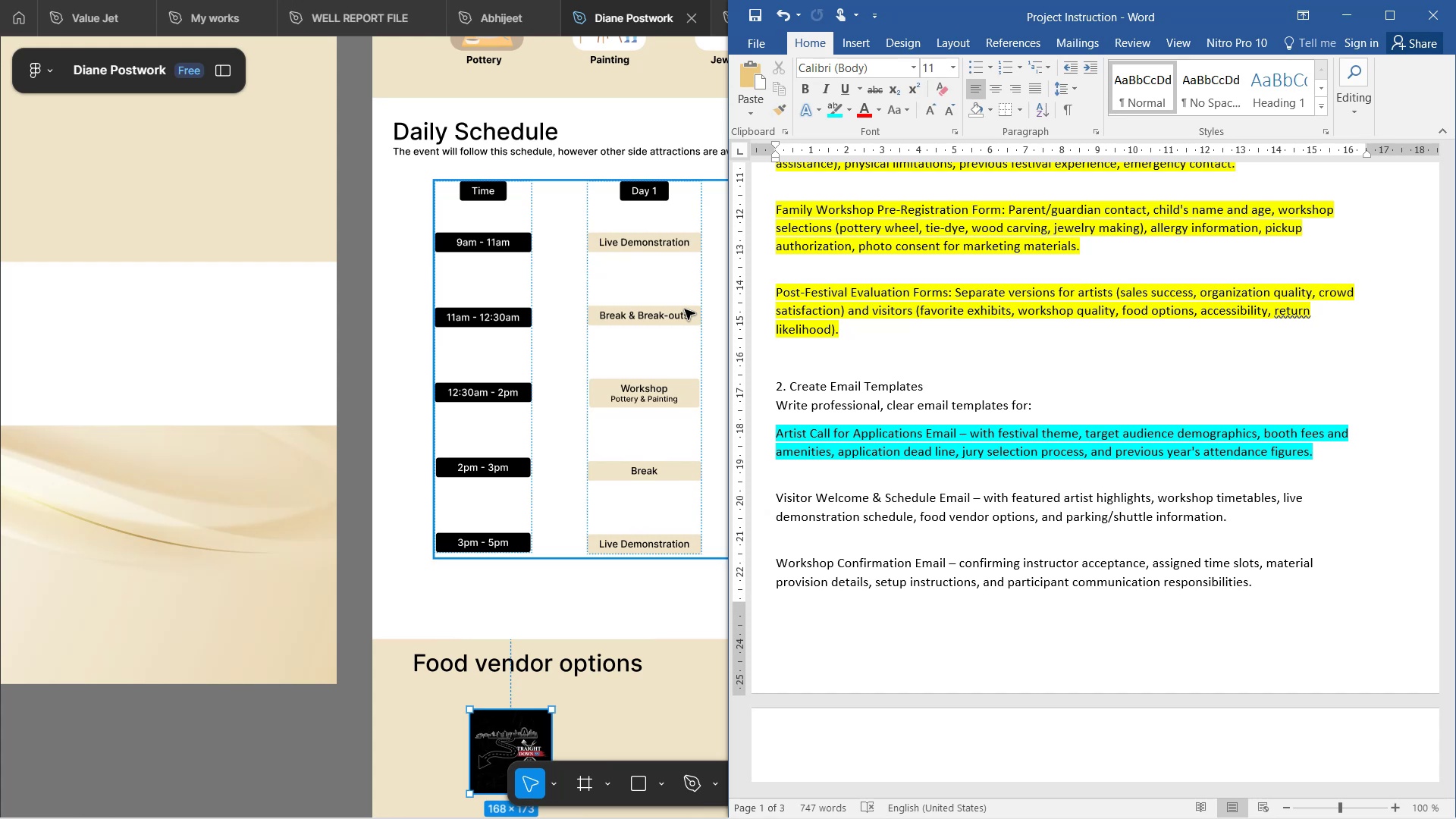 
wait(42.64)
 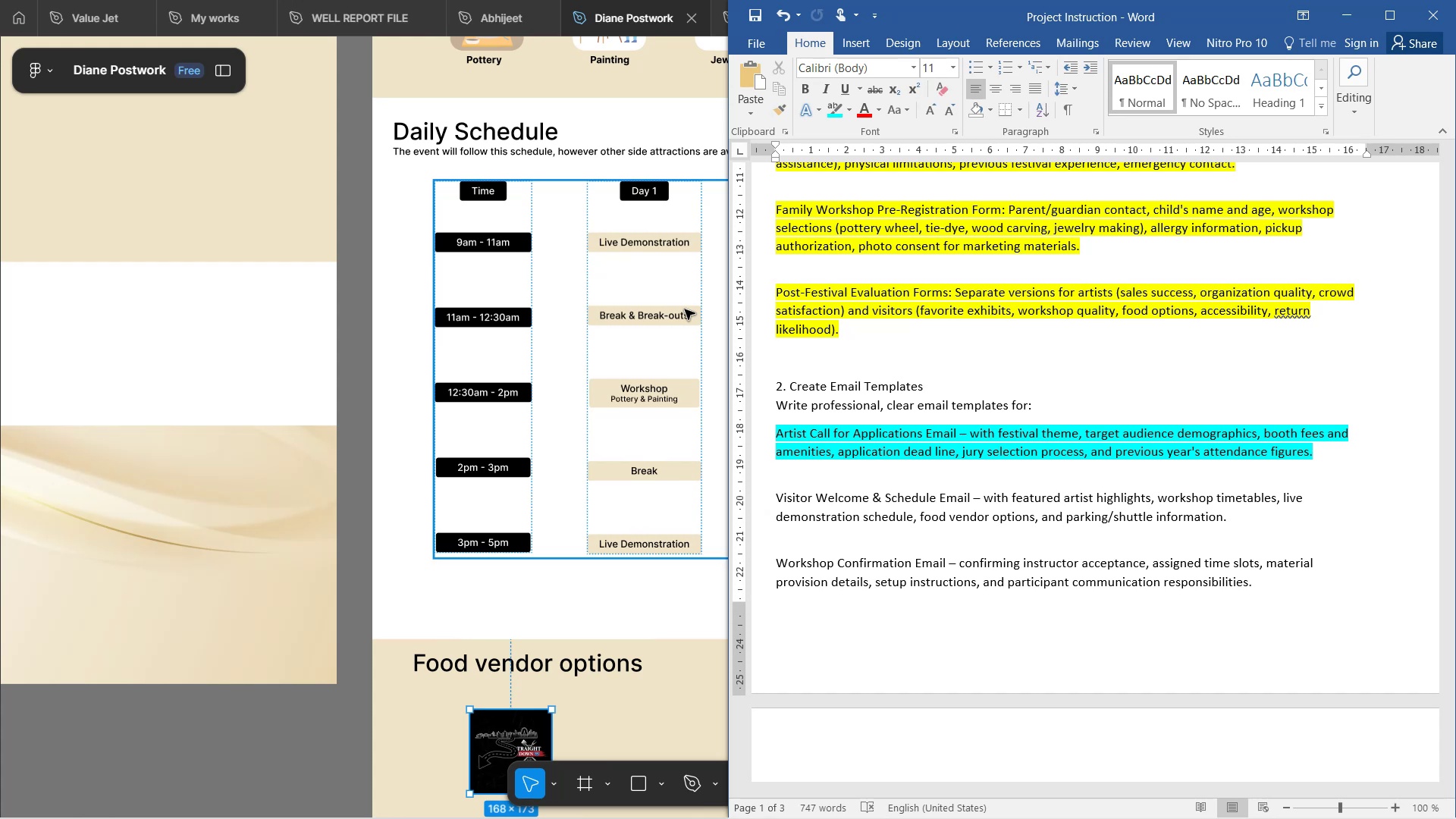 
left_click([600, 610])
 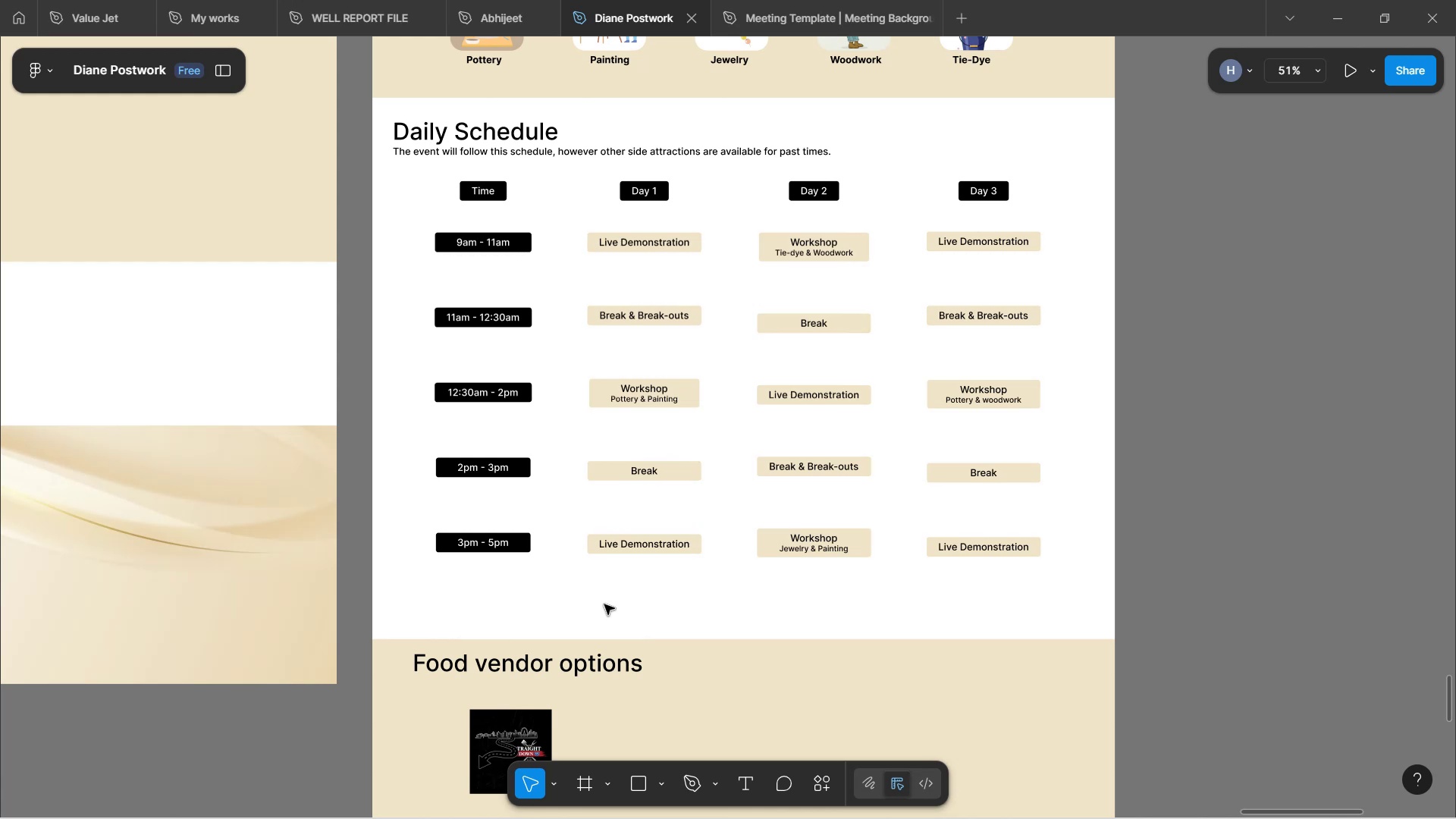 
scroll: coordinate [647, 534], scroll_direction: down, amount: 4.0
 